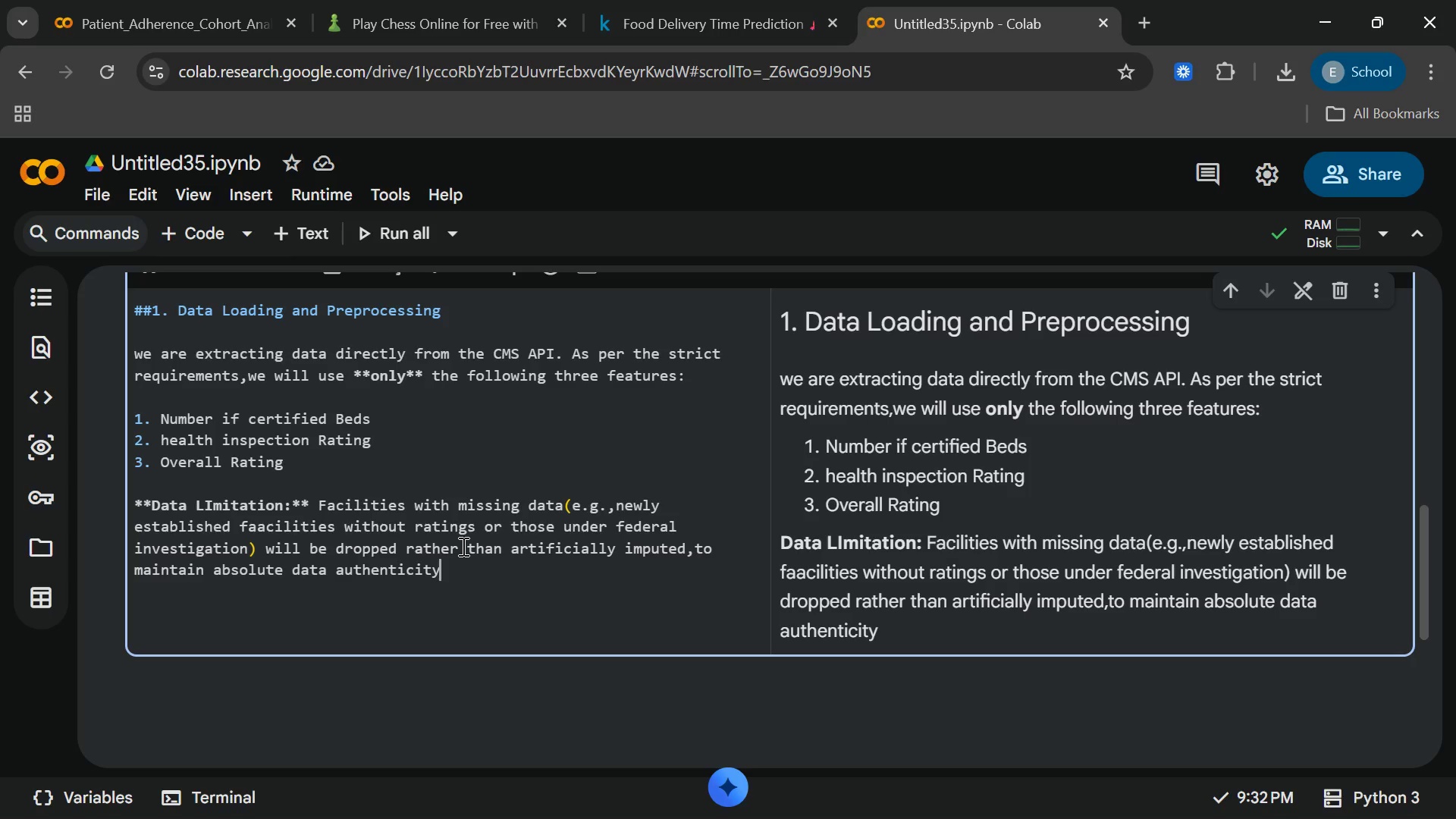 
key(Enter)
 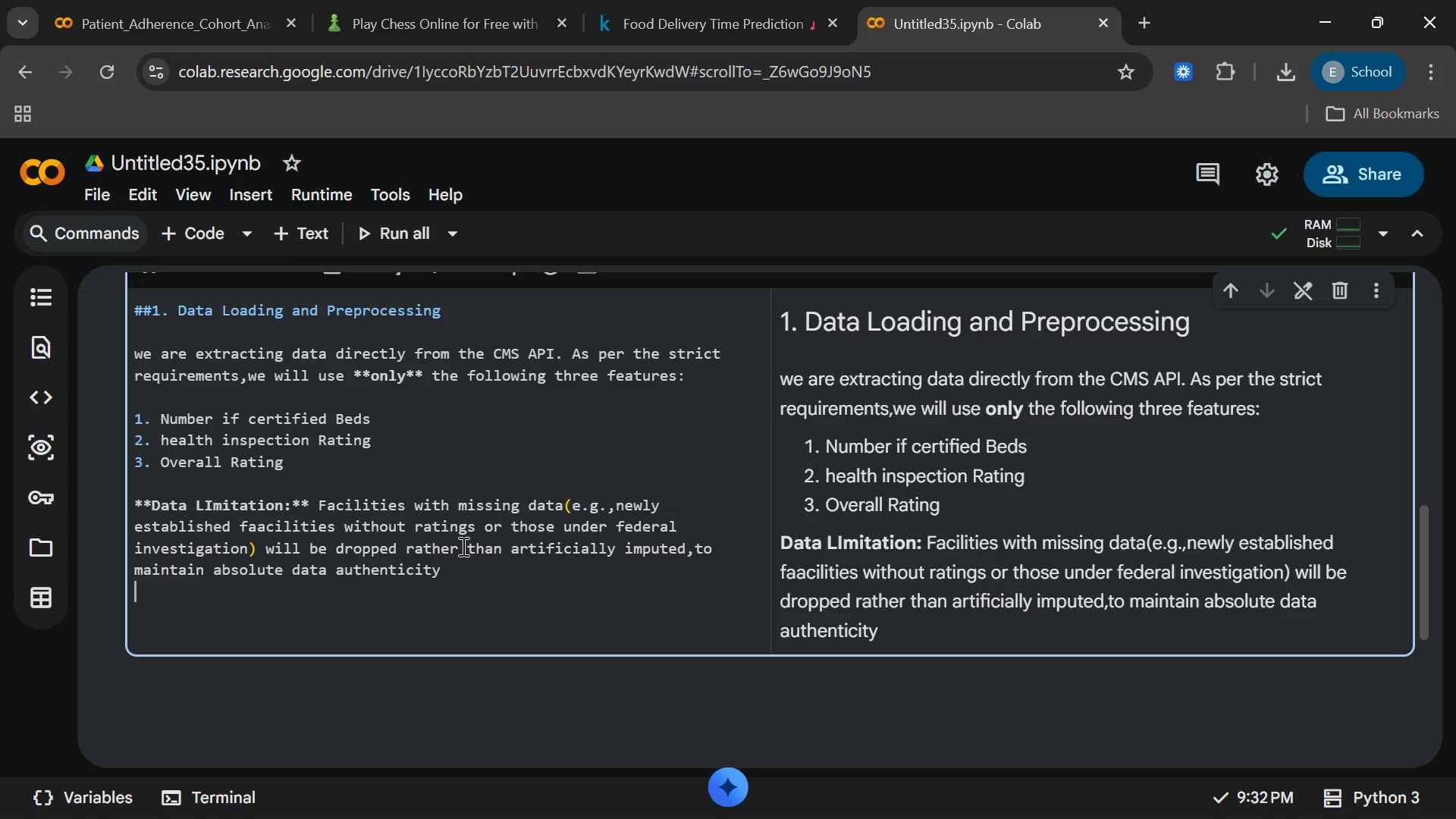 
wait(16.2)
 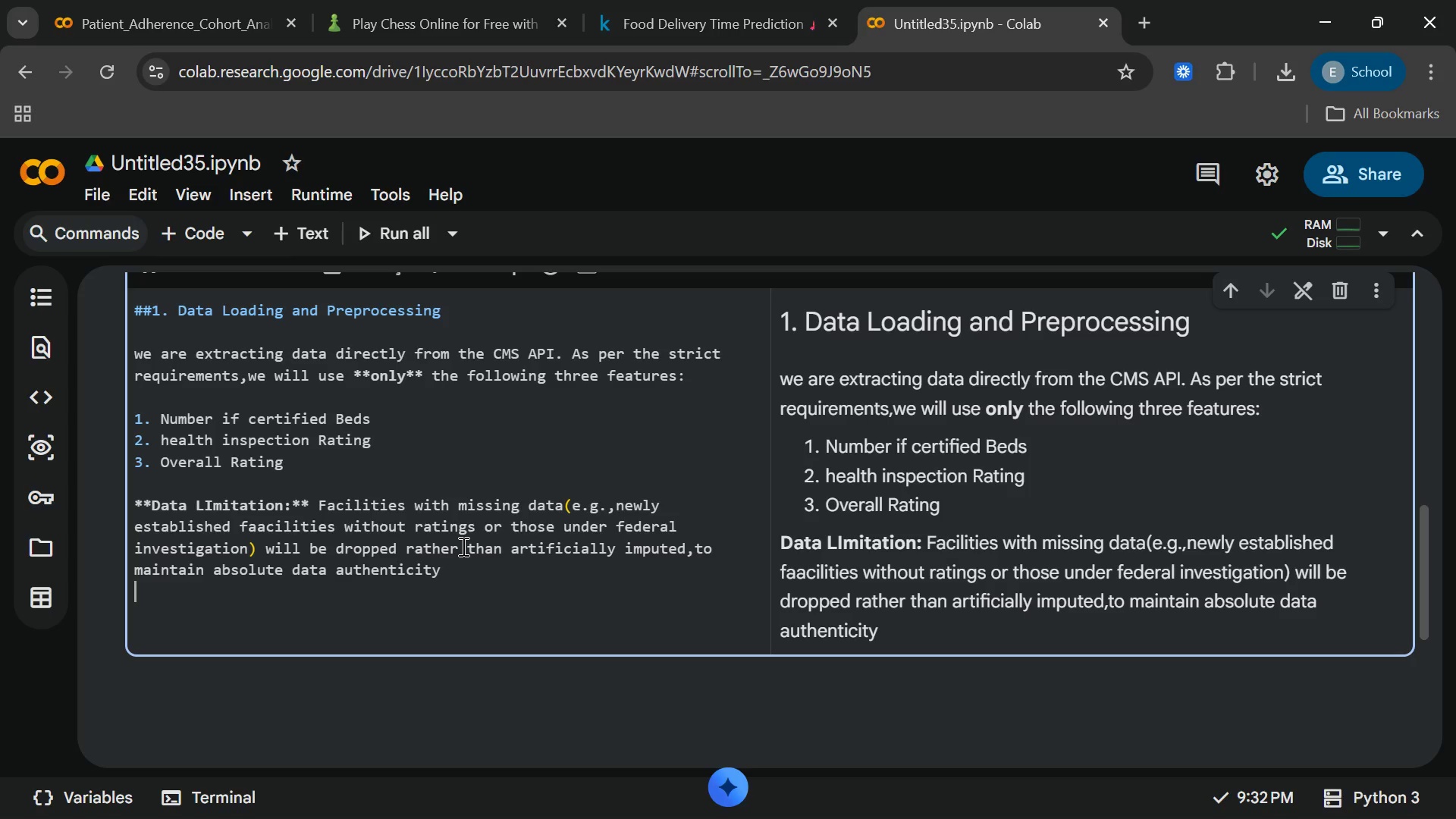 
left_click([215, 388])
 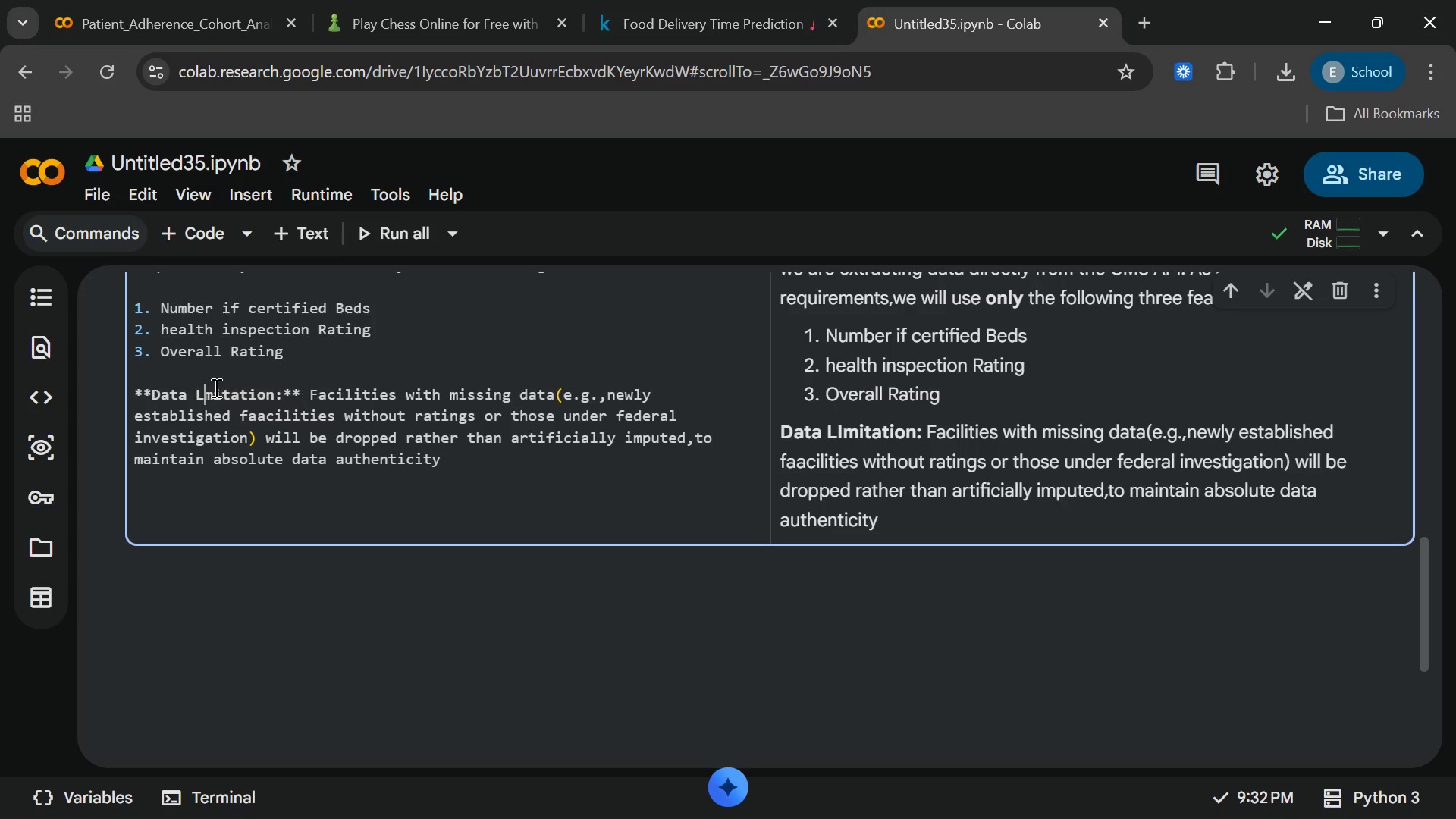 
key(Backspace)
 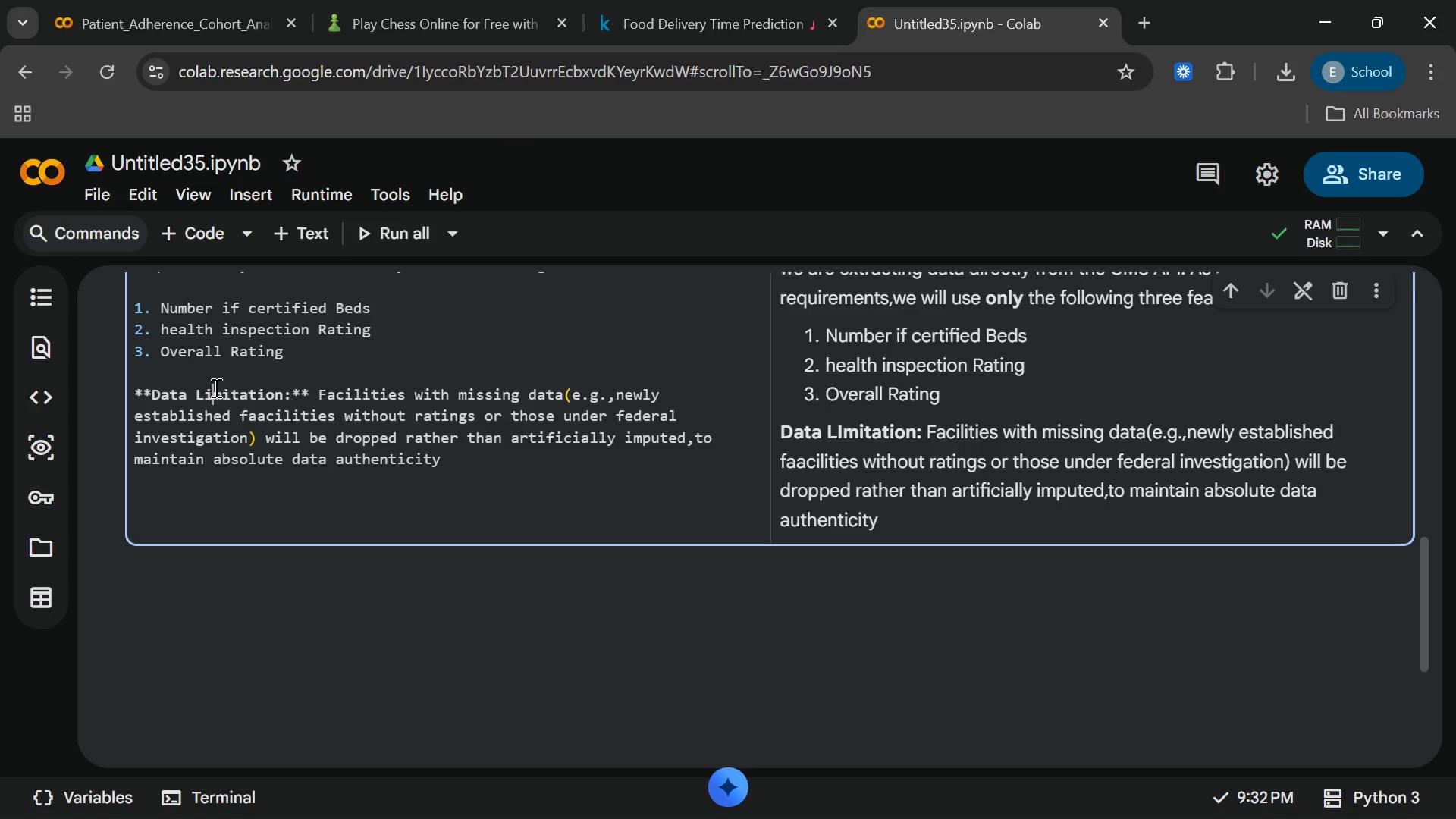 
key(I)
 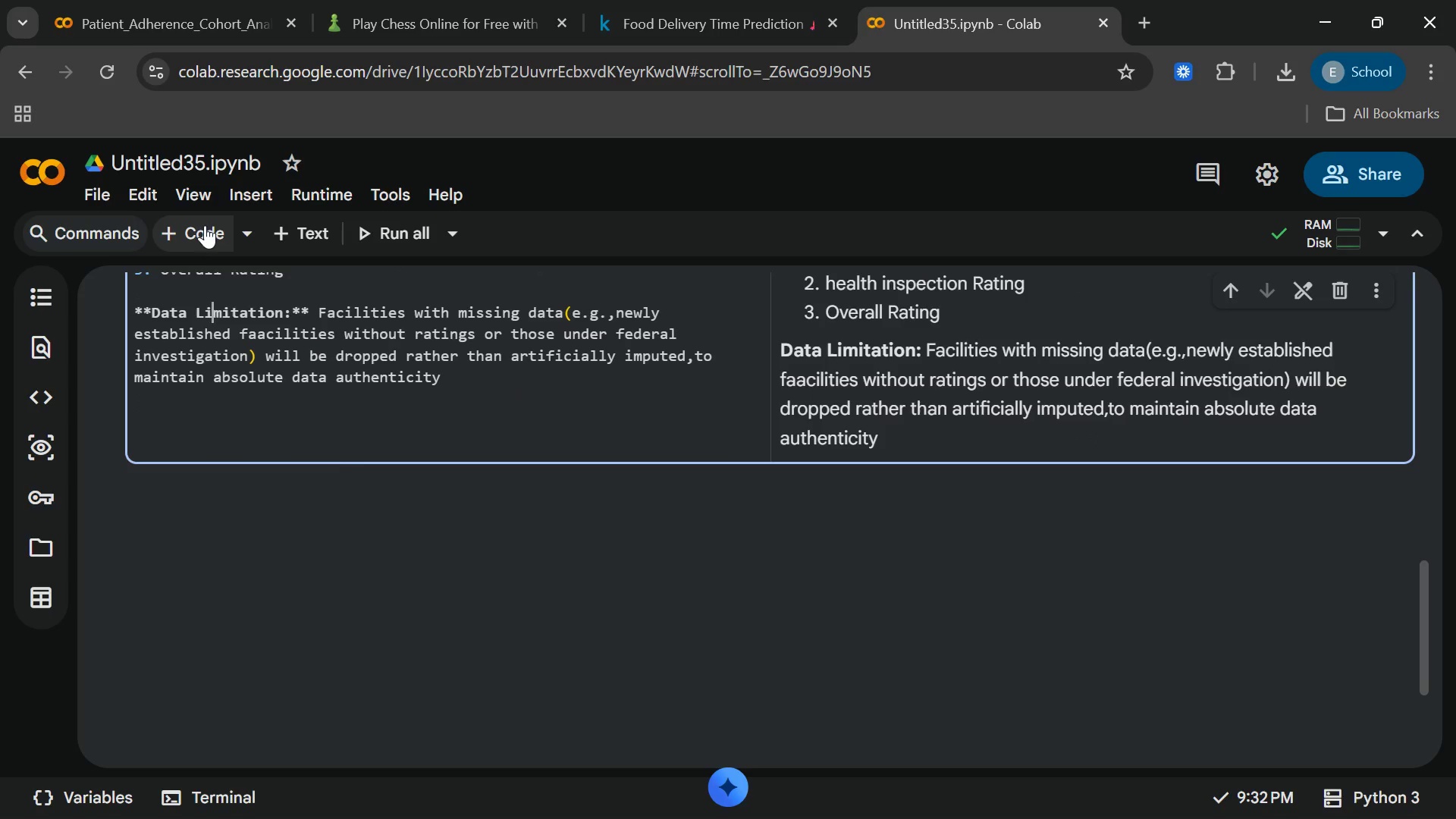 
left_click_drag(start_coordinate=[200, 225], to_coordinate=[300, 457])
 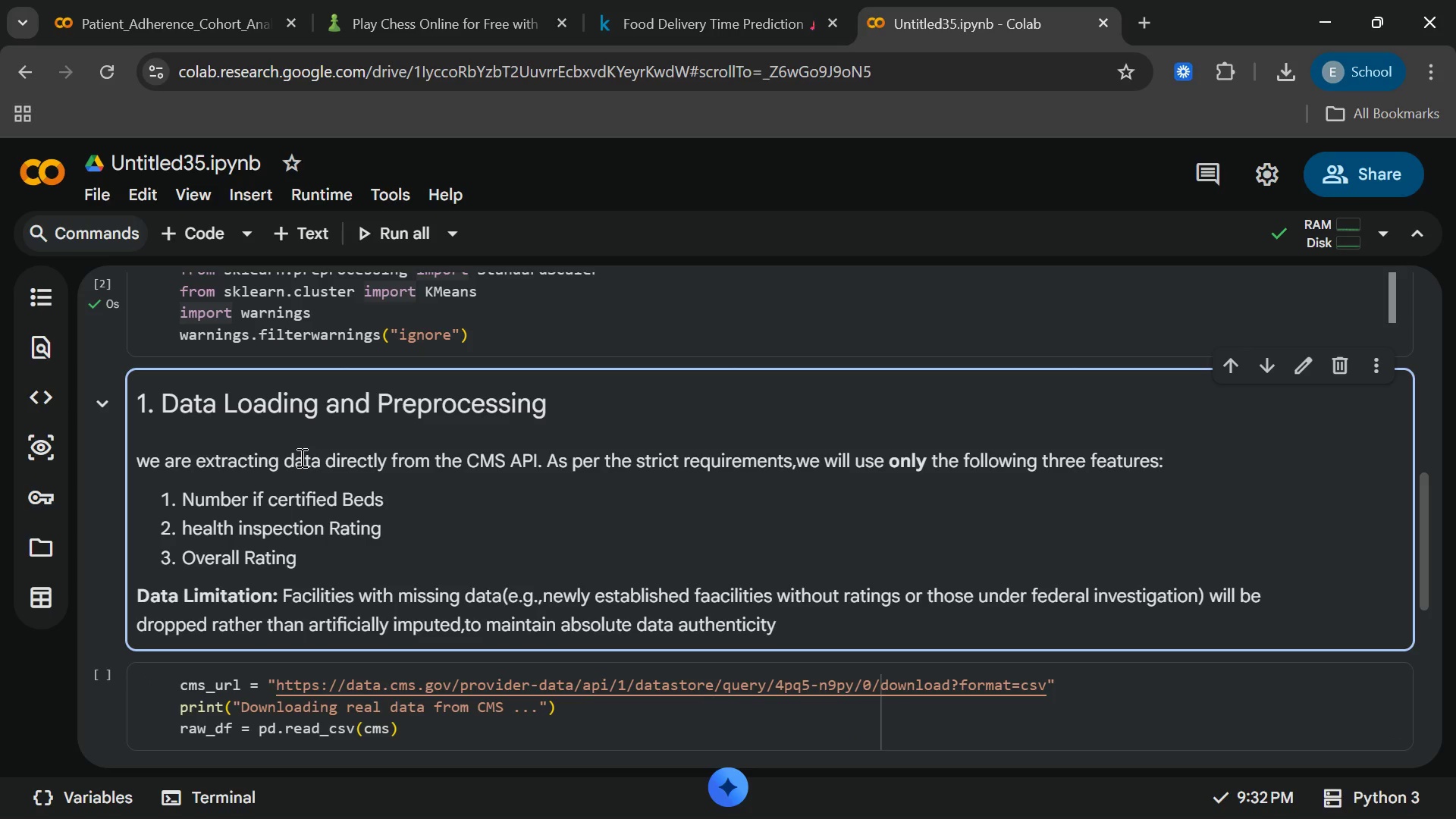 
type(cms )
 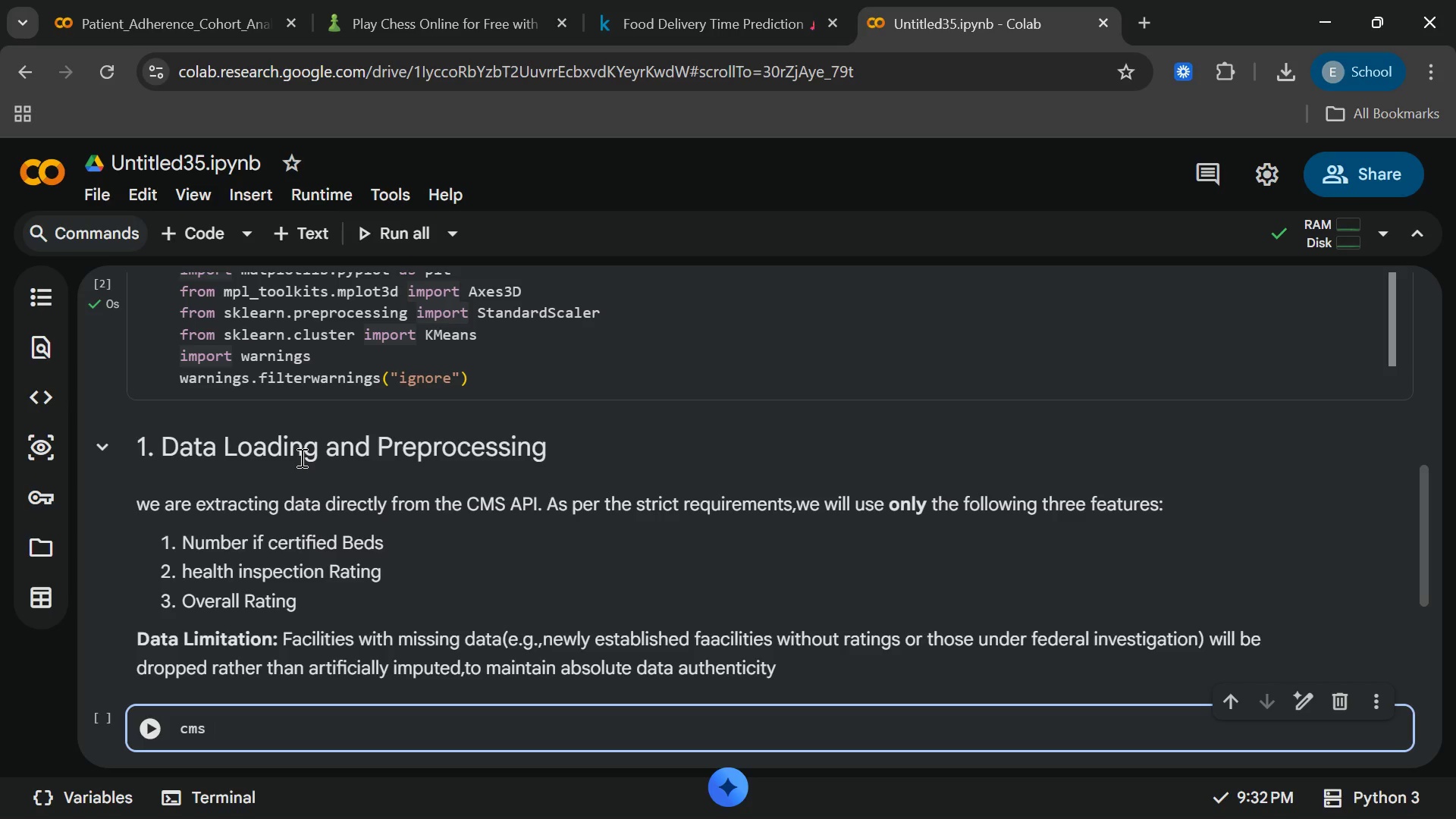 
key(Backspace)
type(_uer)
key(Backspace)
key(Backspace)
type(rl = "https://data.cms.gov)
 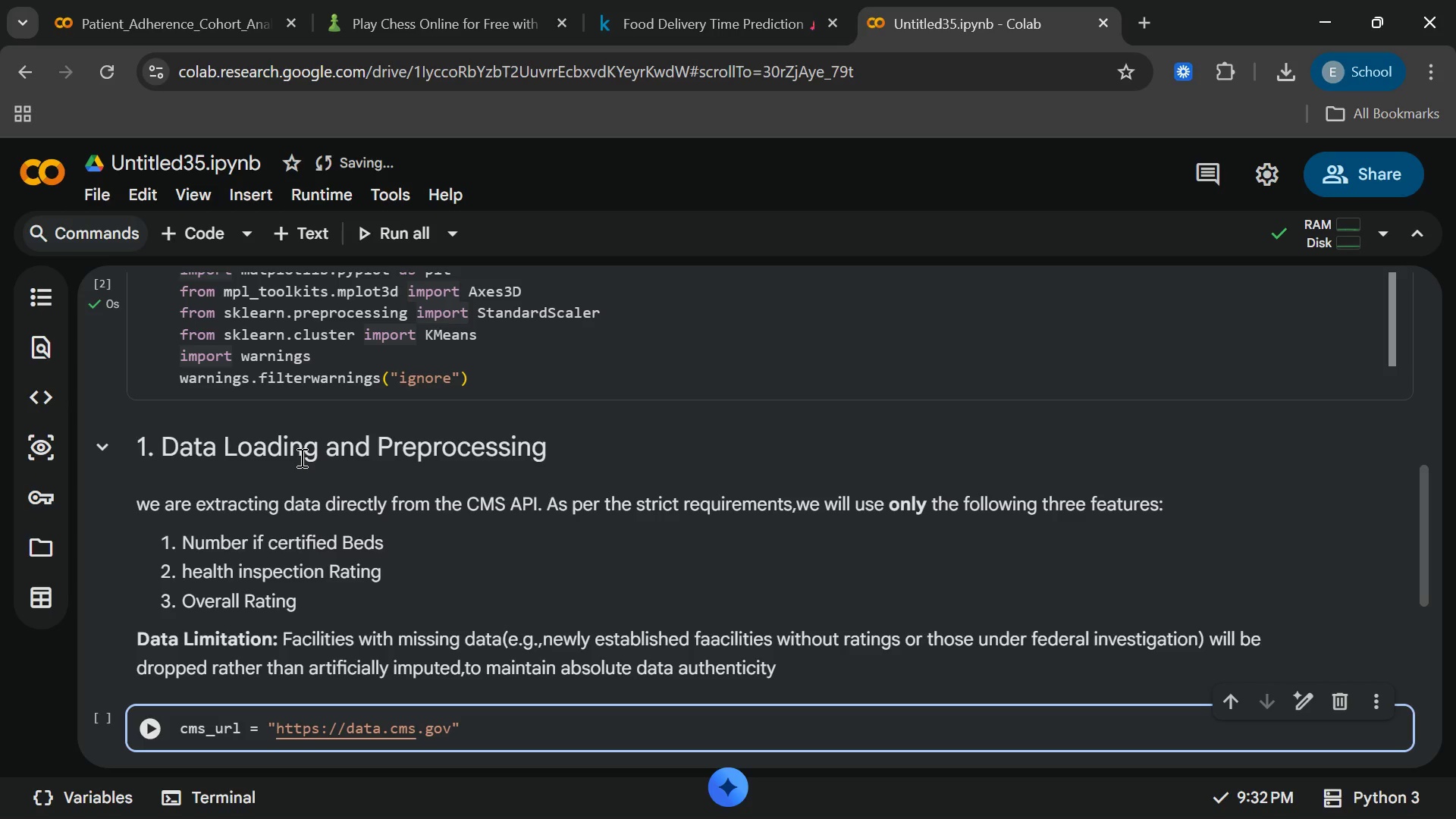 
type(/provier)
key(Backspace)
key(Backspace)
type(der-data/api)
 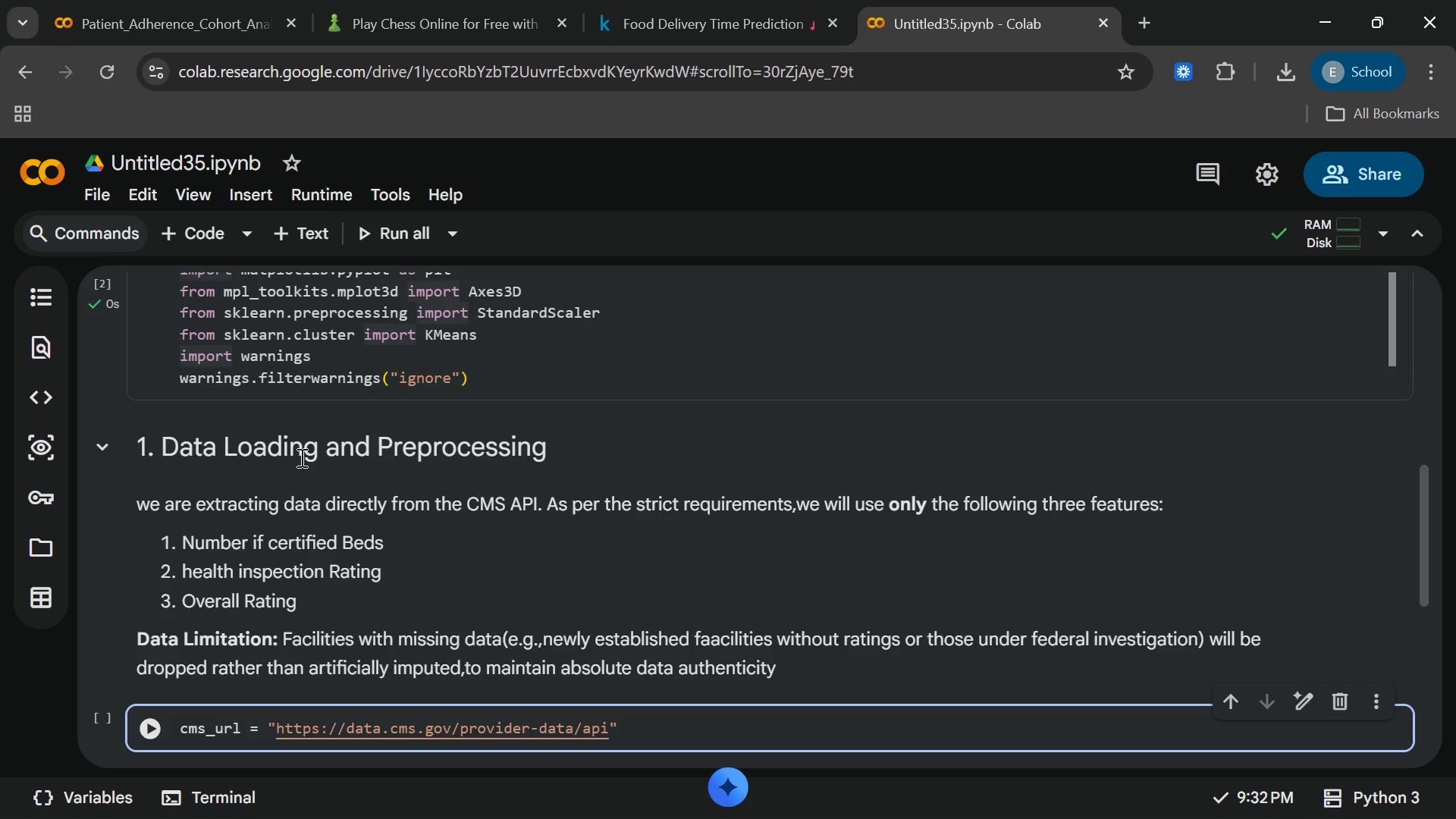 
type(/1/datastore/query)
 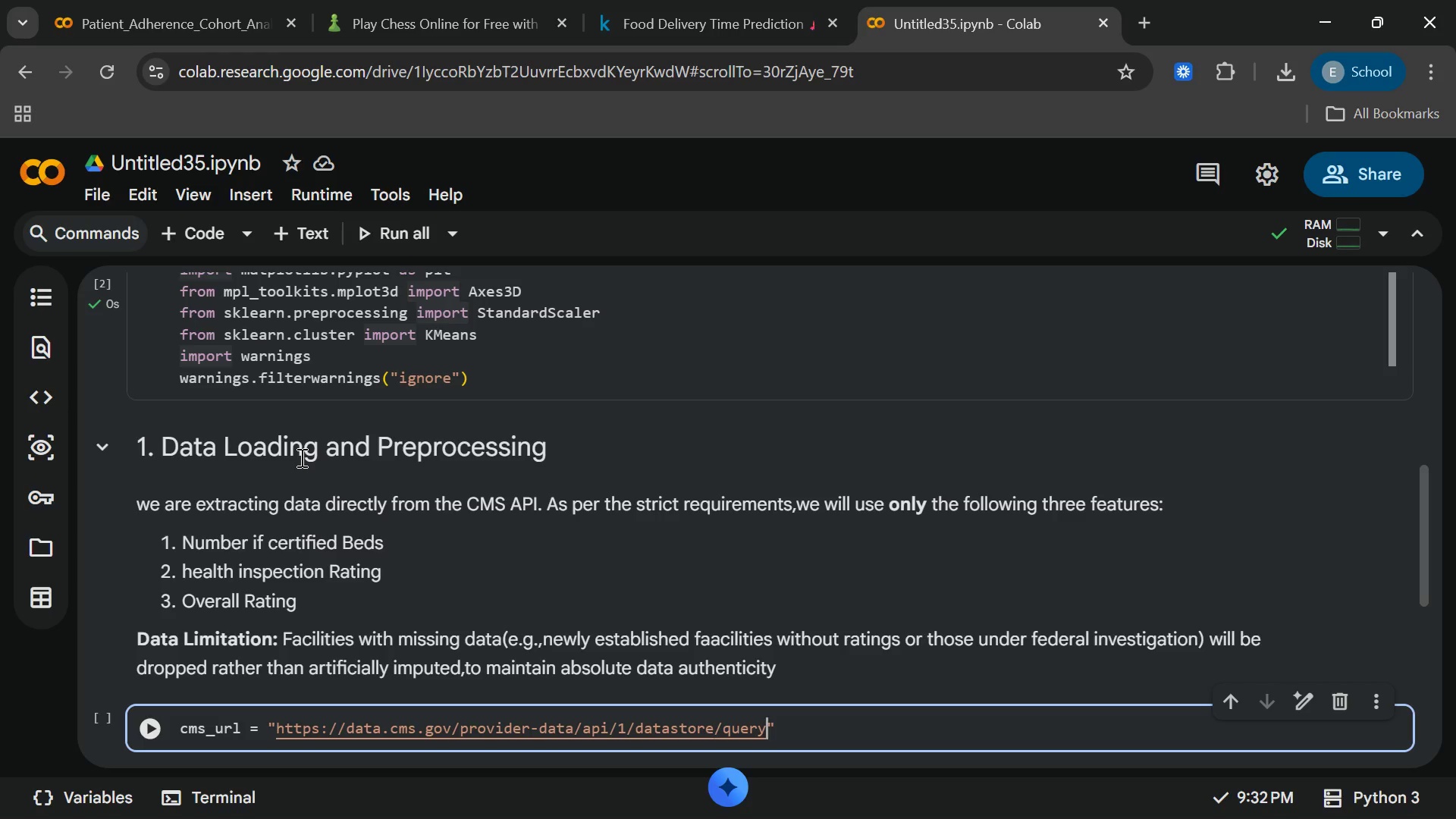 
type(/4pq5)
 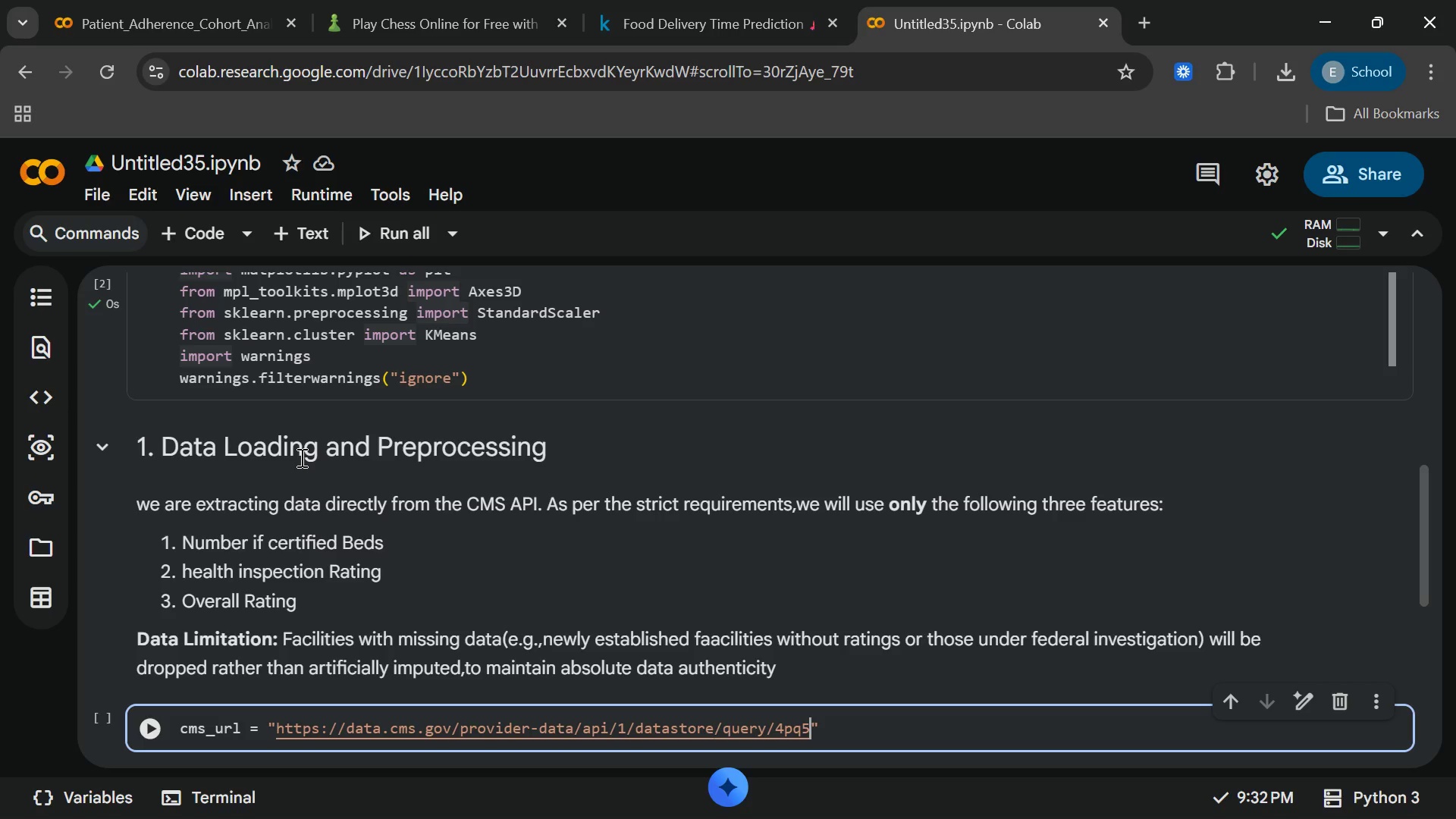 
type(-n9)
 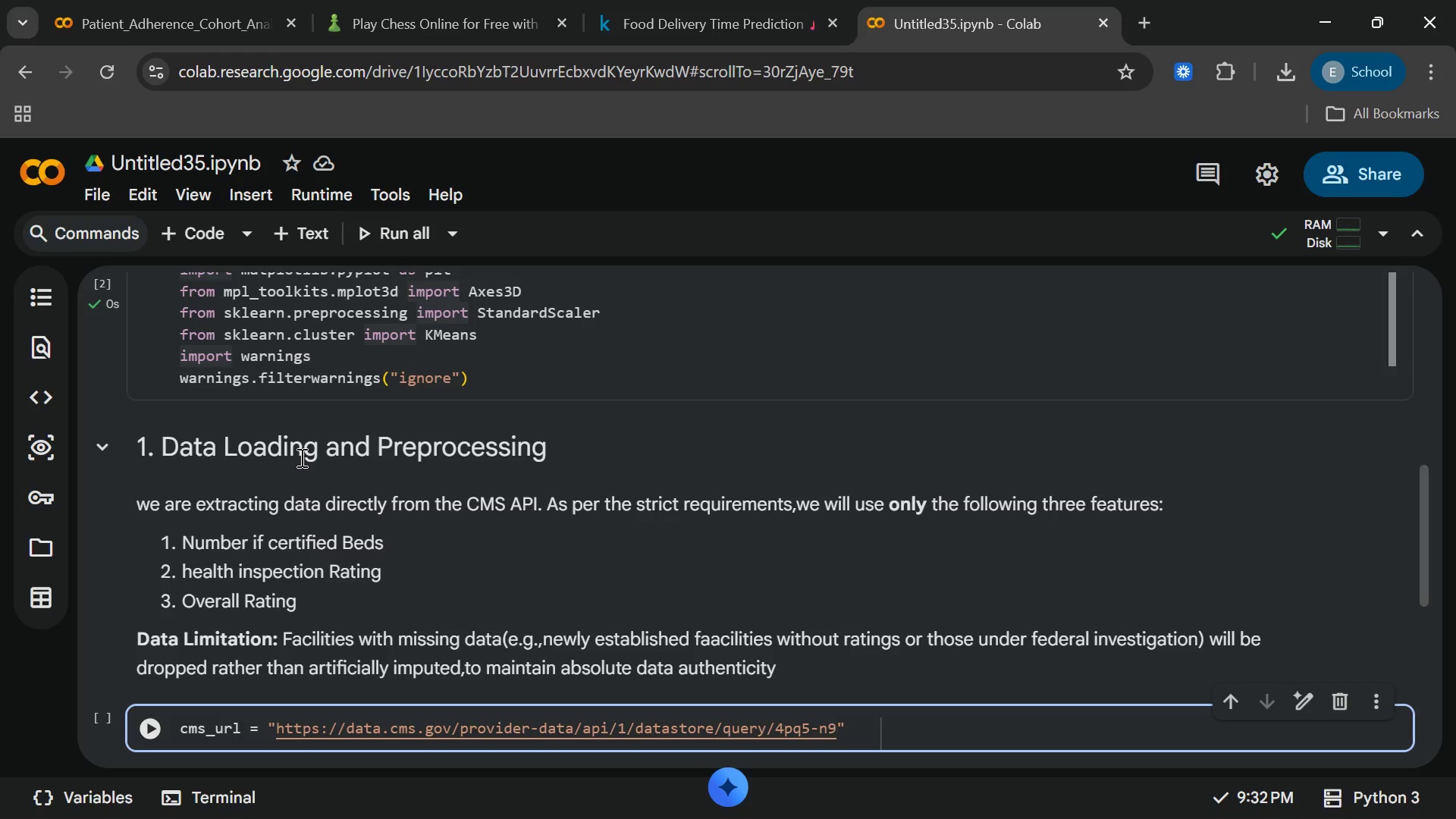 
type(py)
 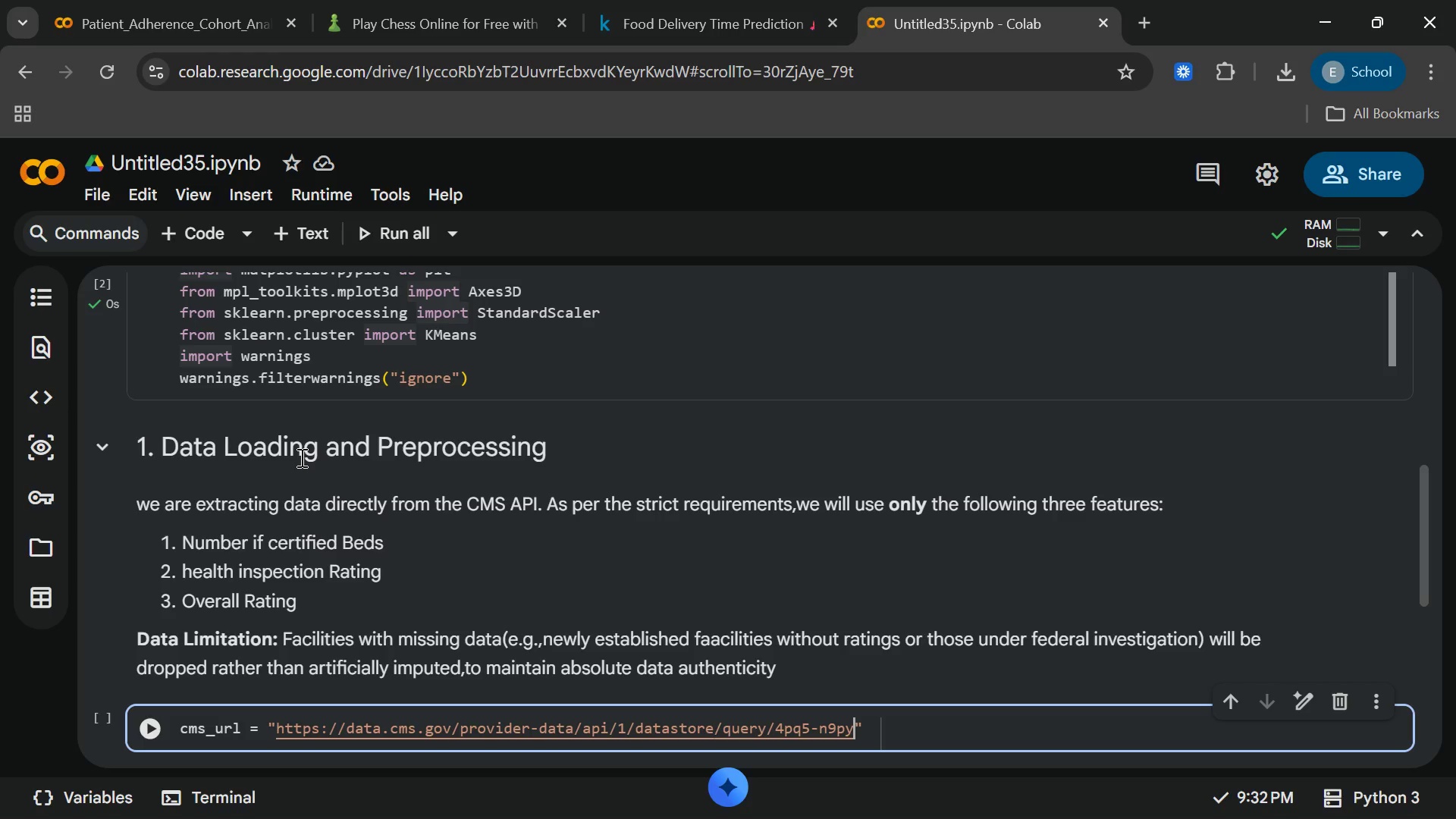 
key(ArrowRight)
 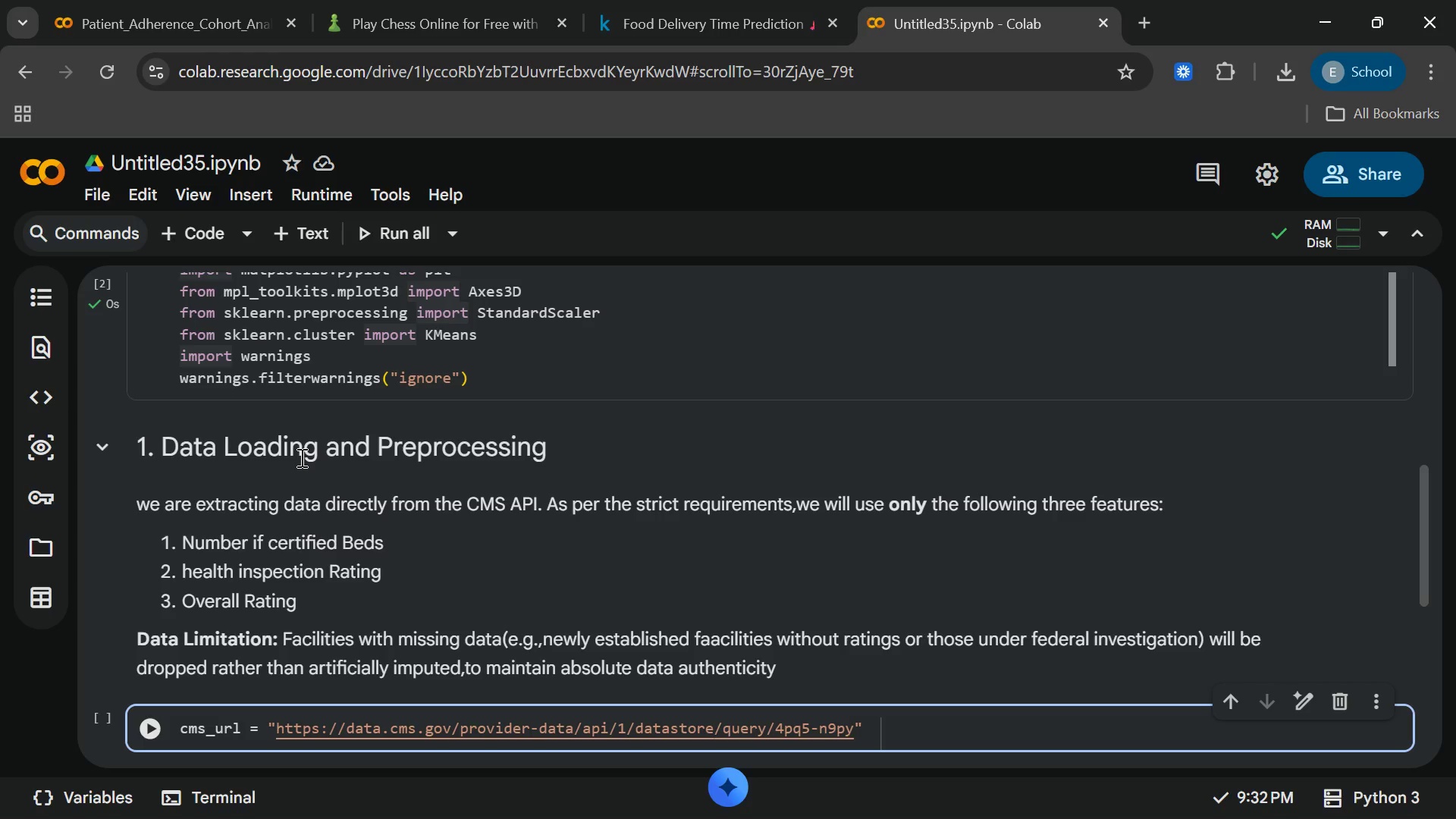 
key(ArrowLeft)
 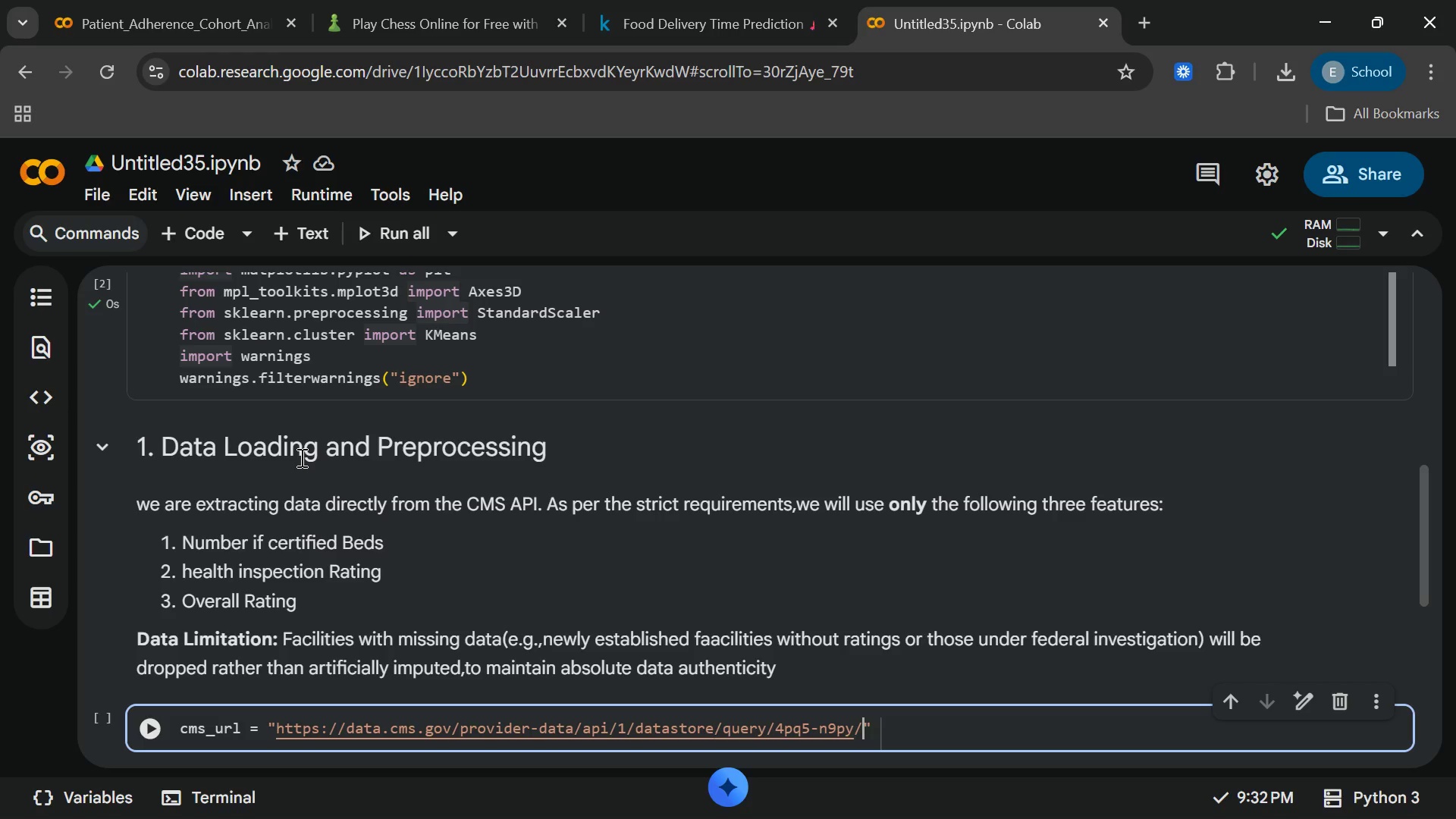 
type(/0/download?format=csv[End])
 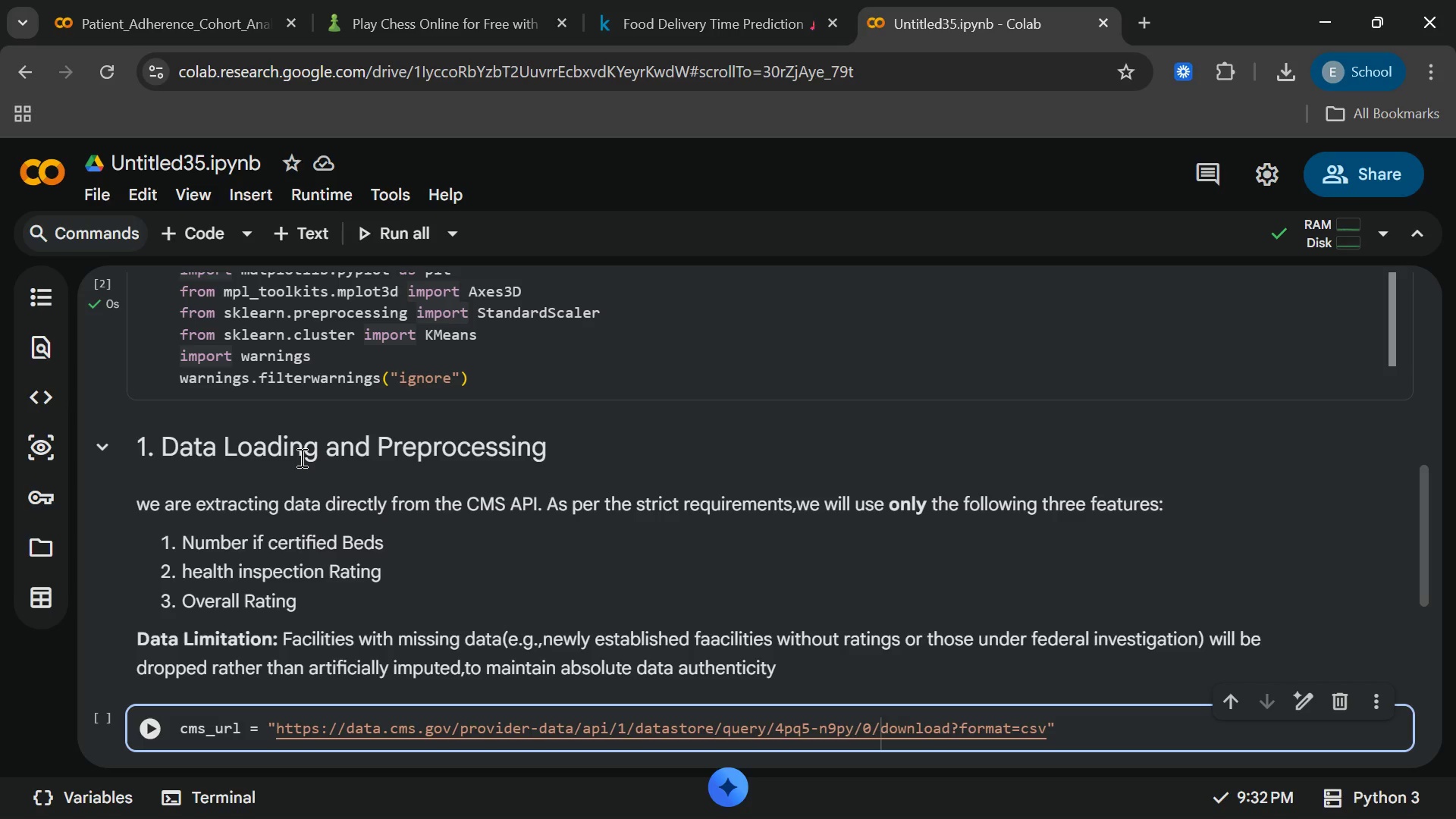 
key(Enter)
 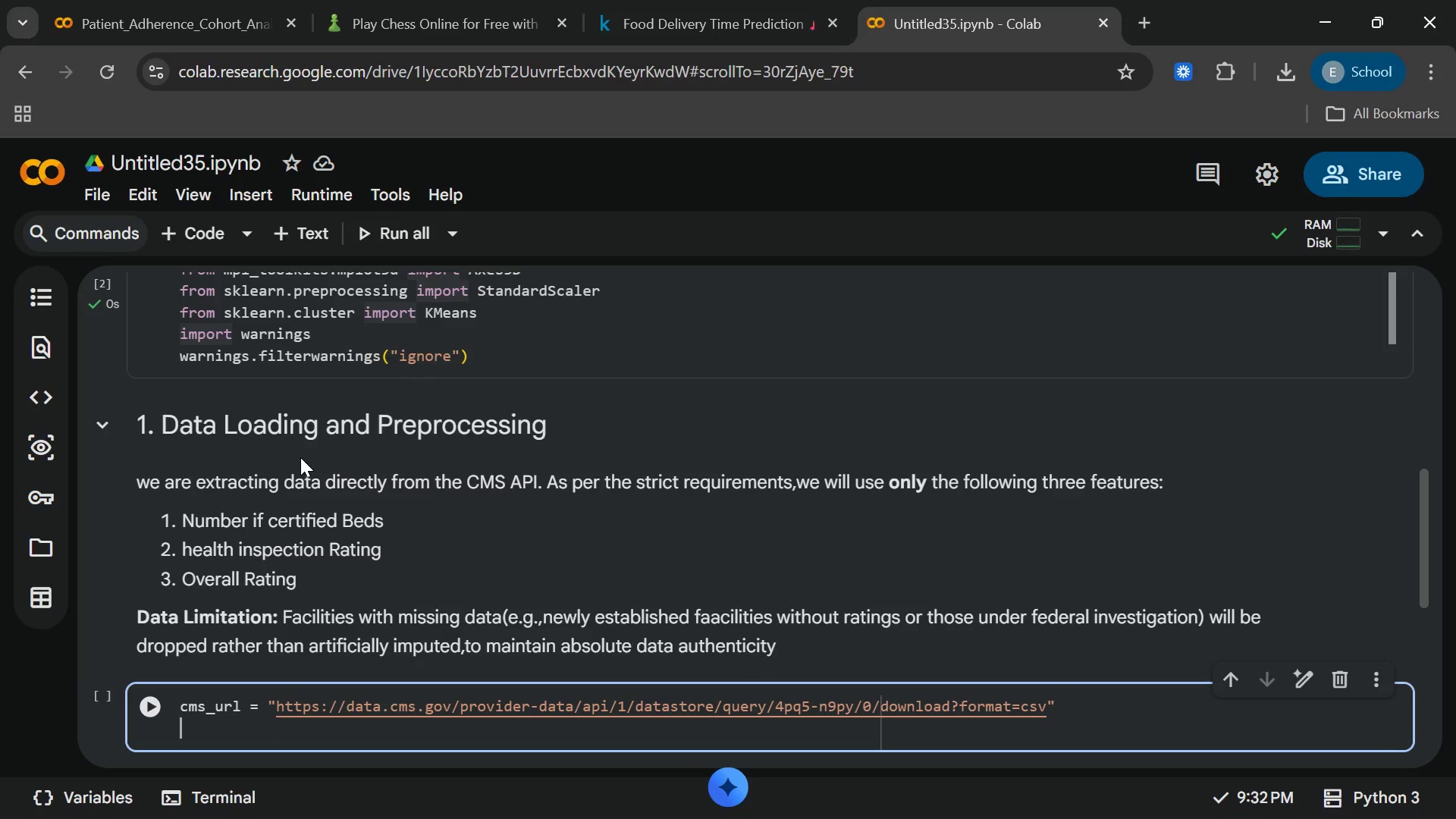 
type(print)
 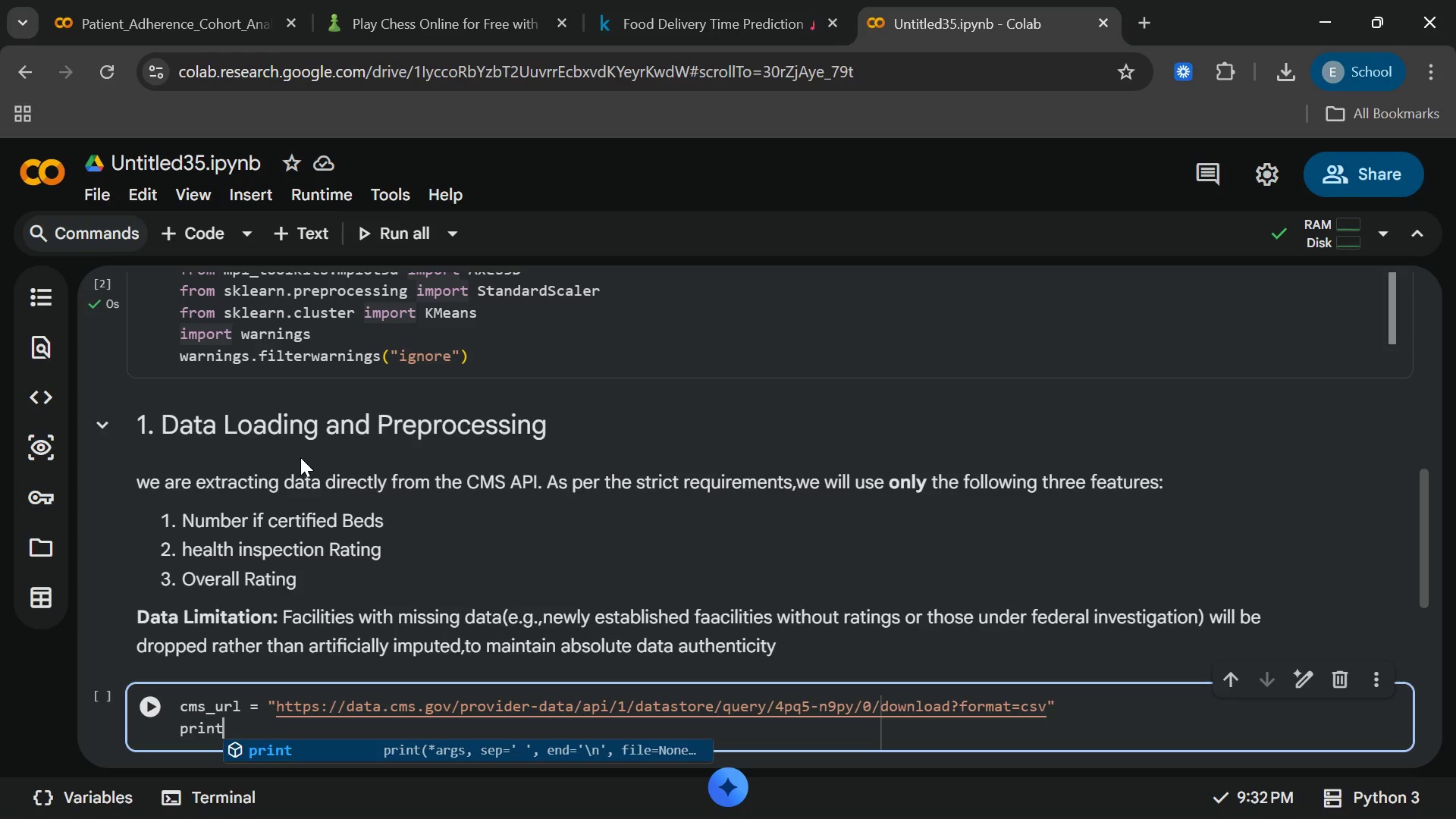 
key(Shift+9)
 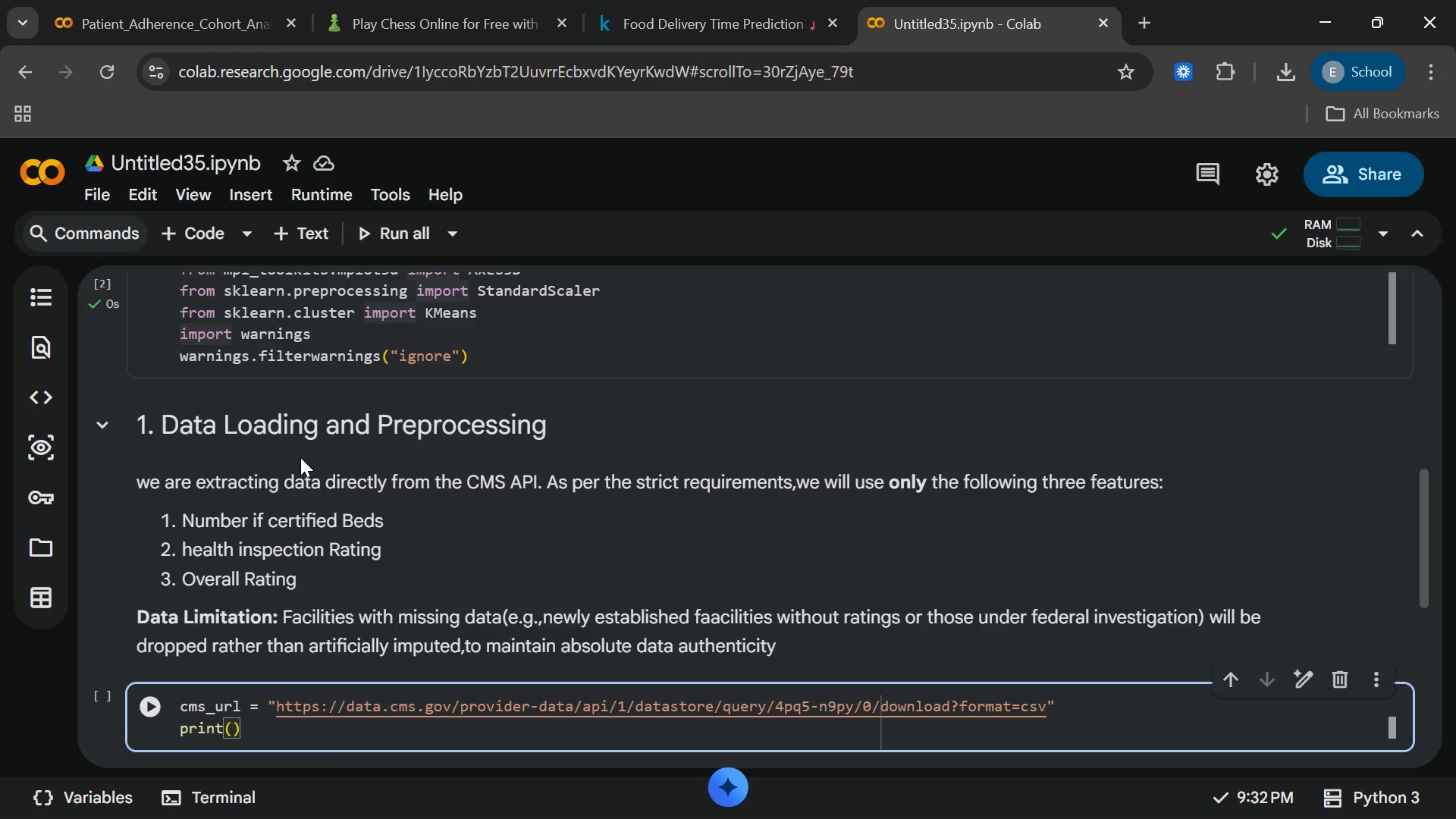 
key(Shift+Quote)
 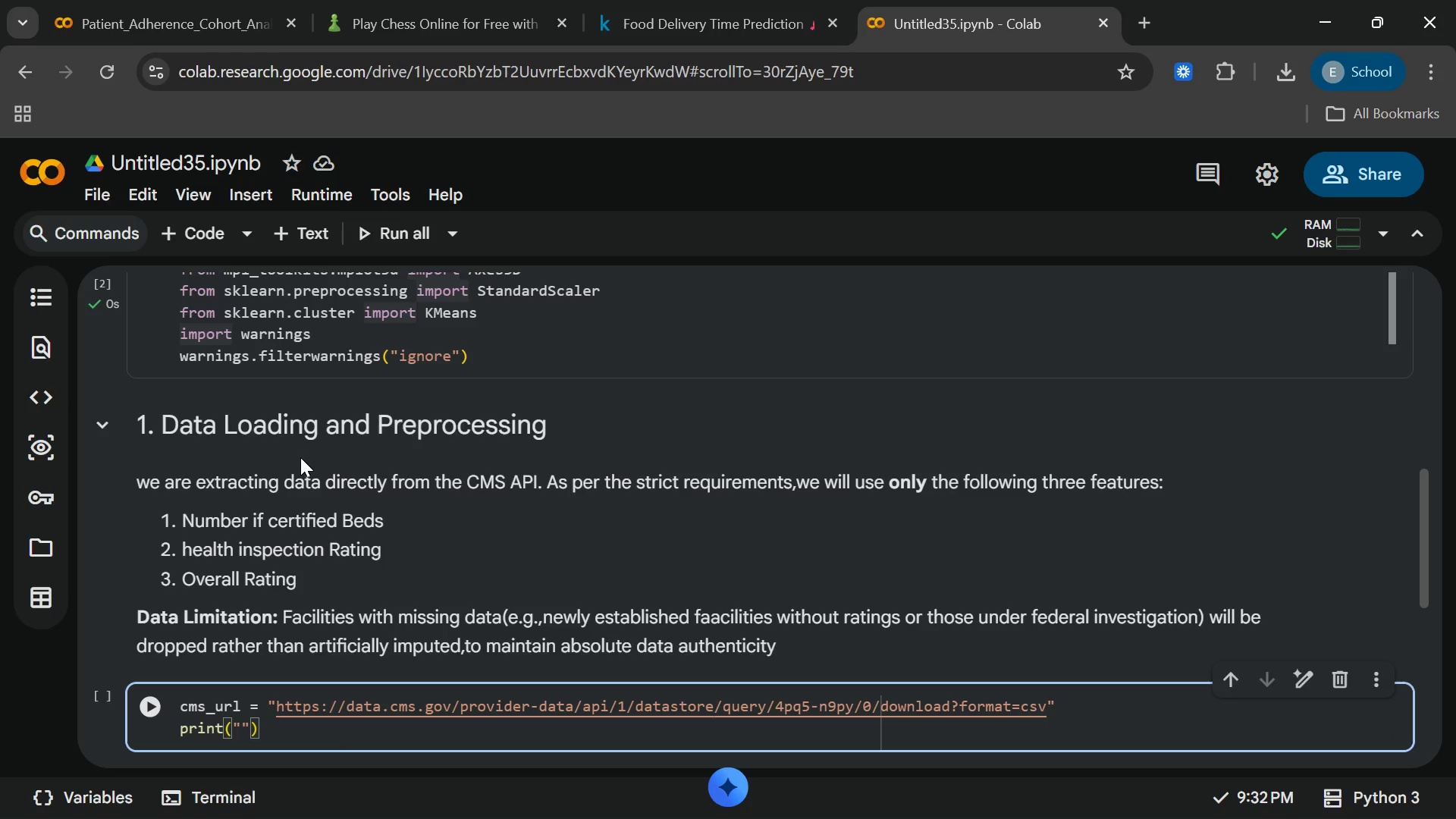 
wait(10.67)
 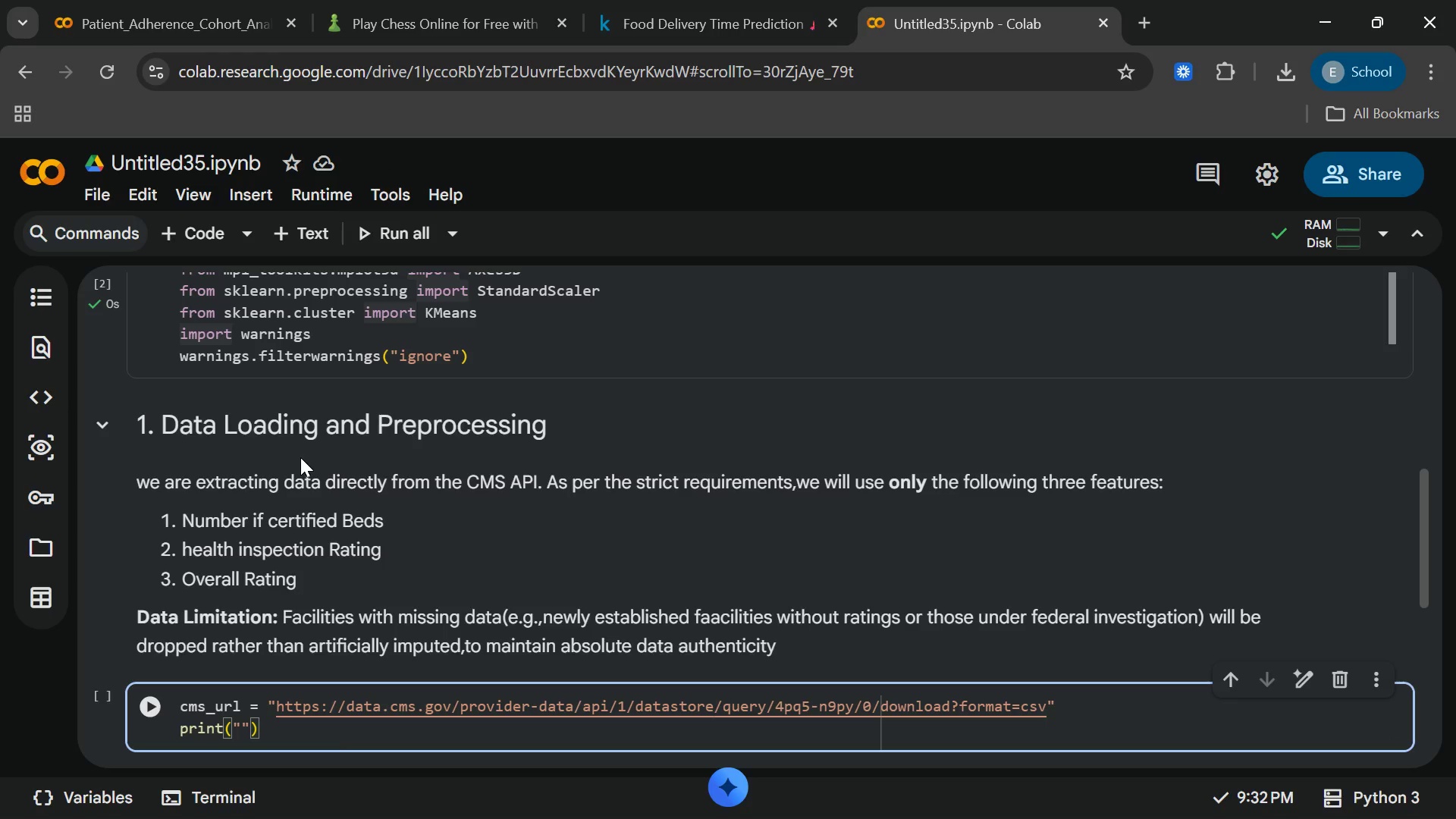 
type(Downloa)
 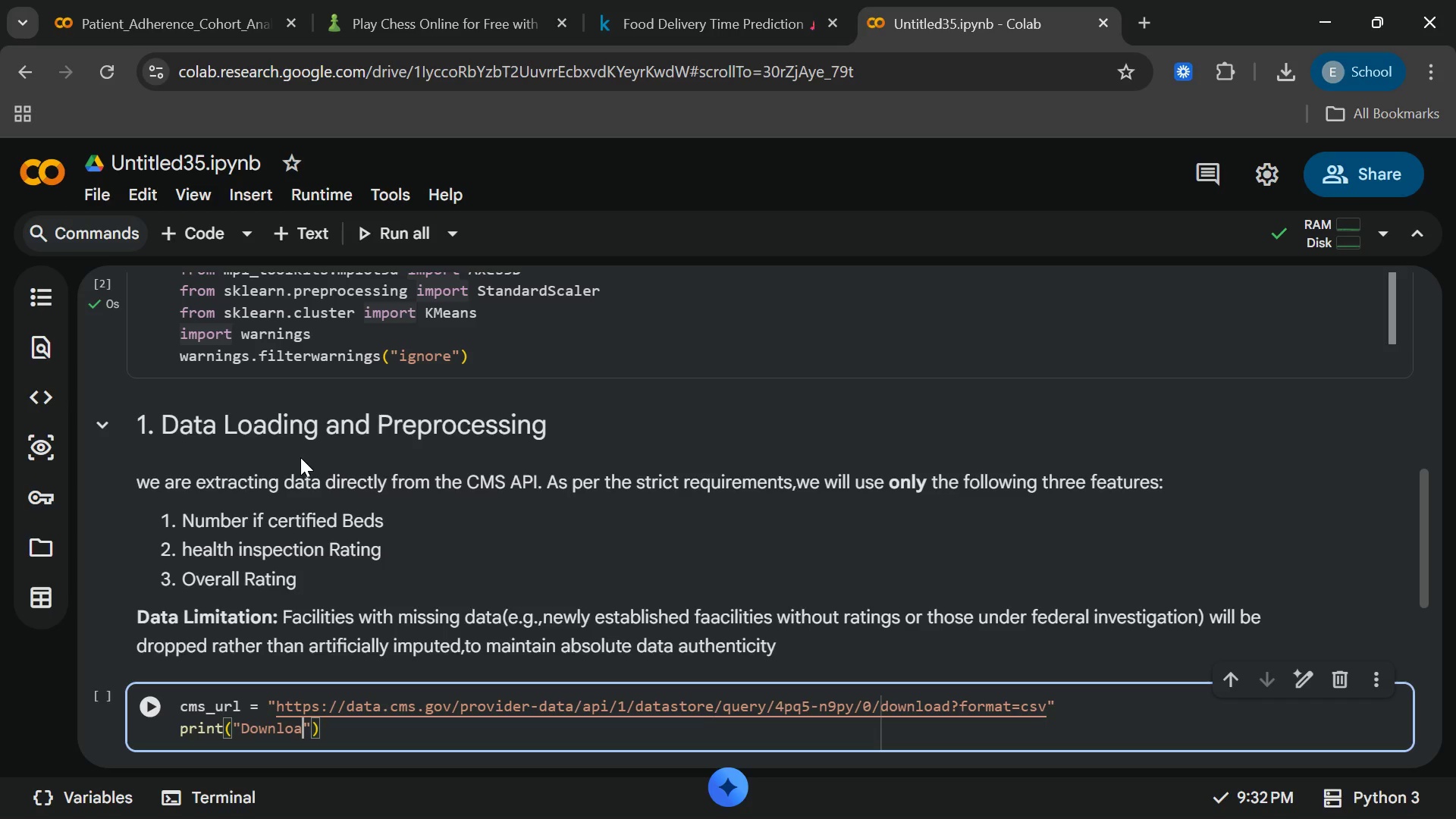 
wait(5.41)
 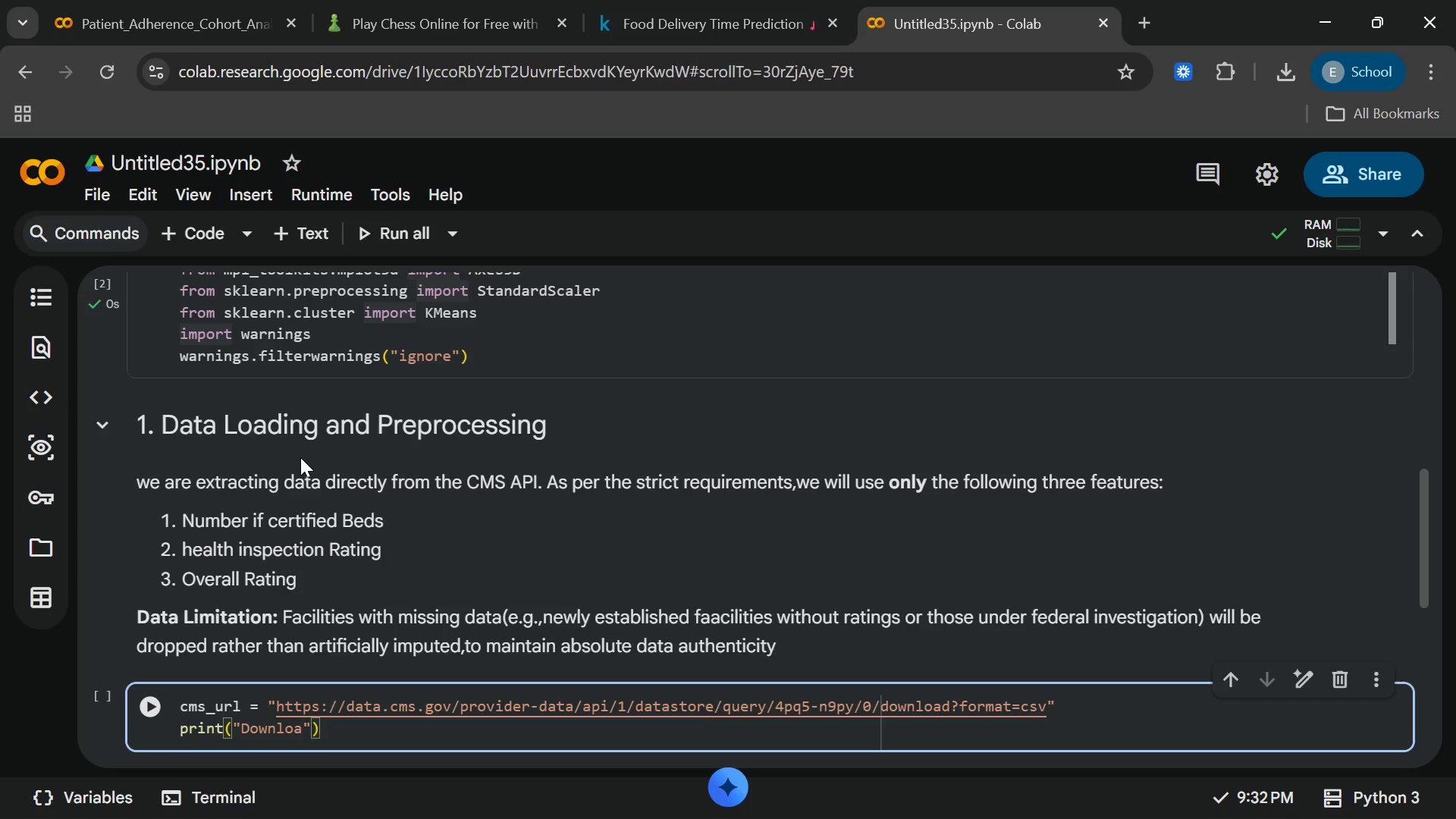 
type(ding real data from CMS ...[End])
 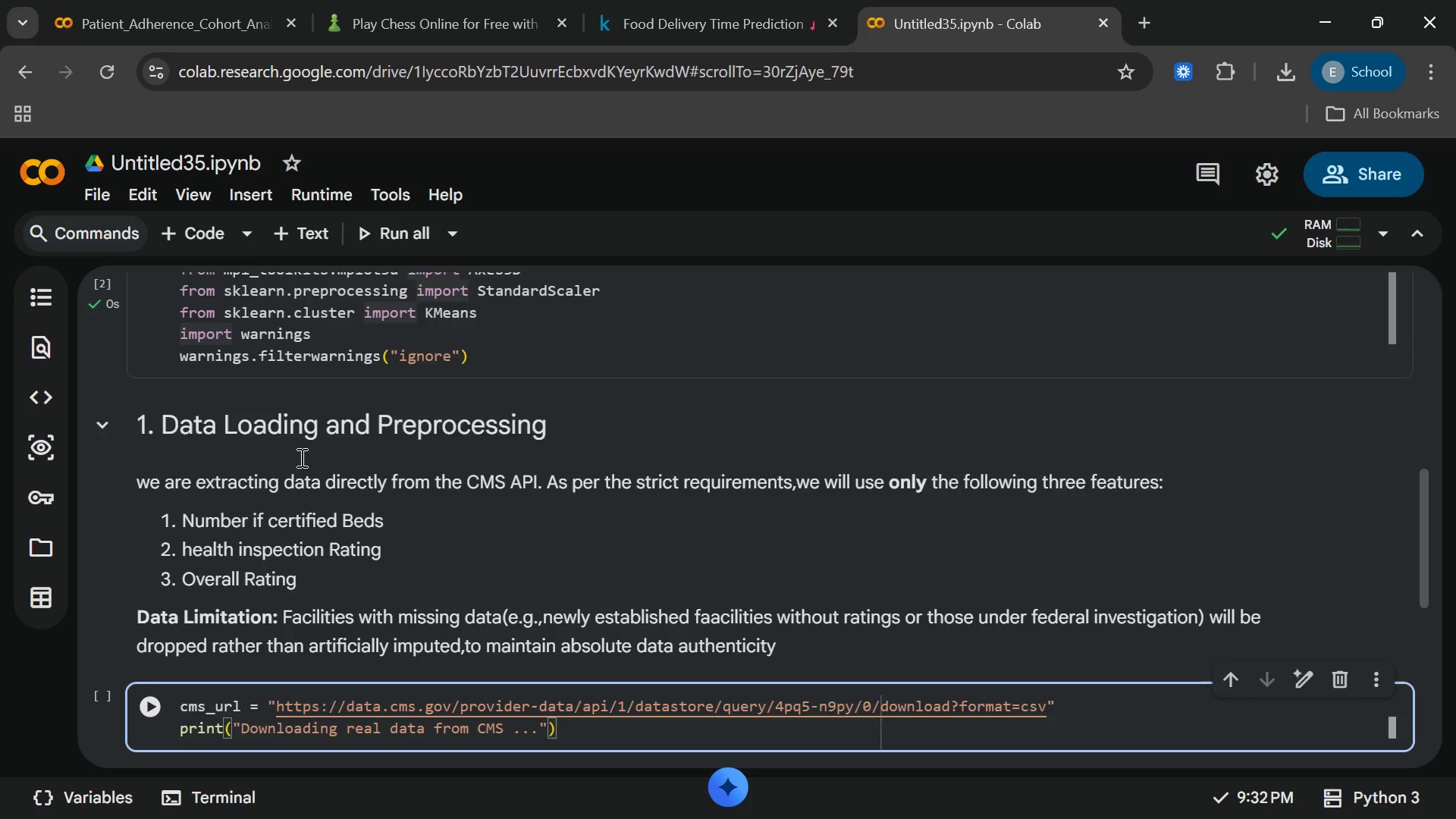 
key(Enter)
 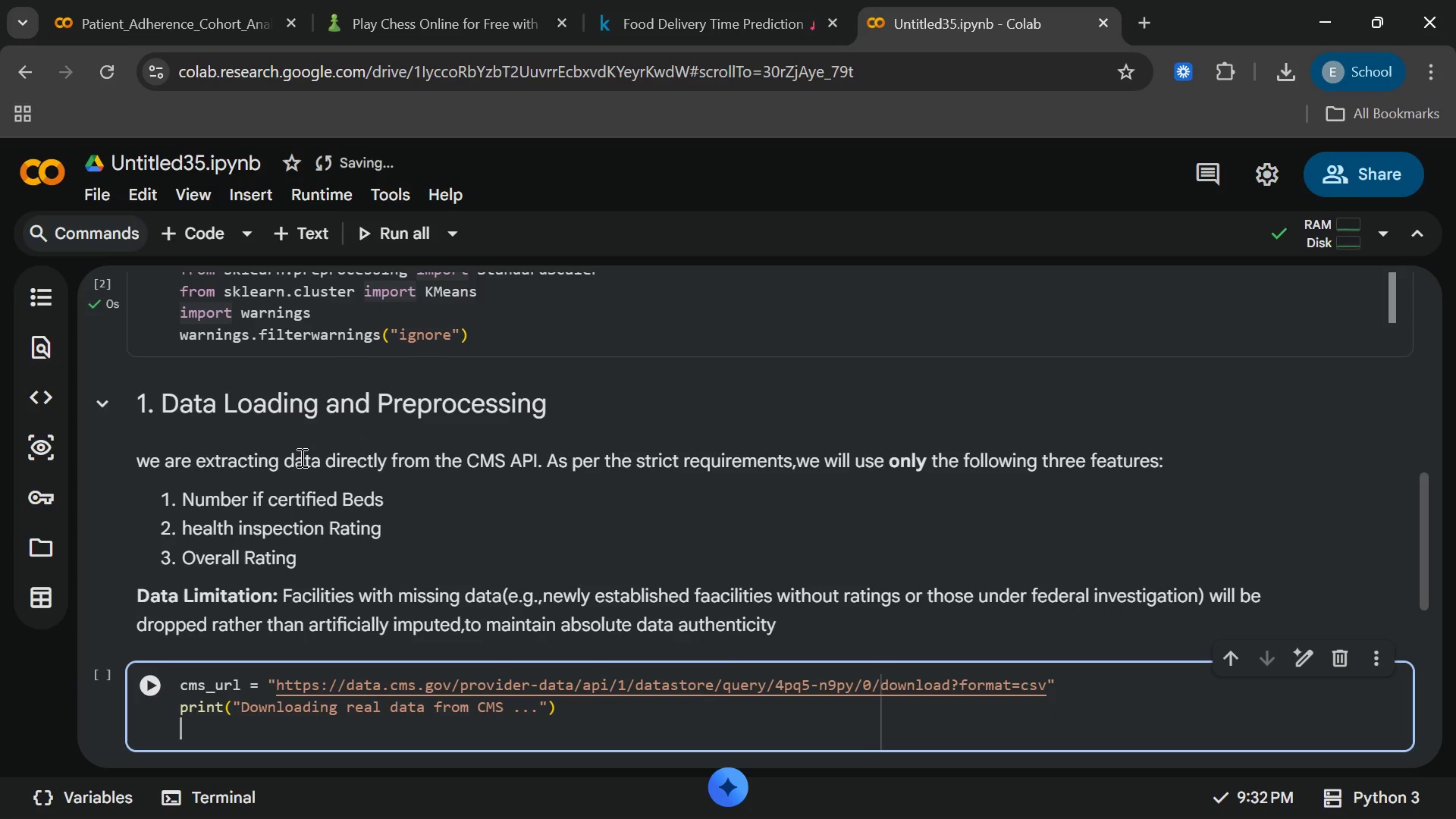 
type(raw_df = pd.readd)
key(Backspace)
type(_csv)
 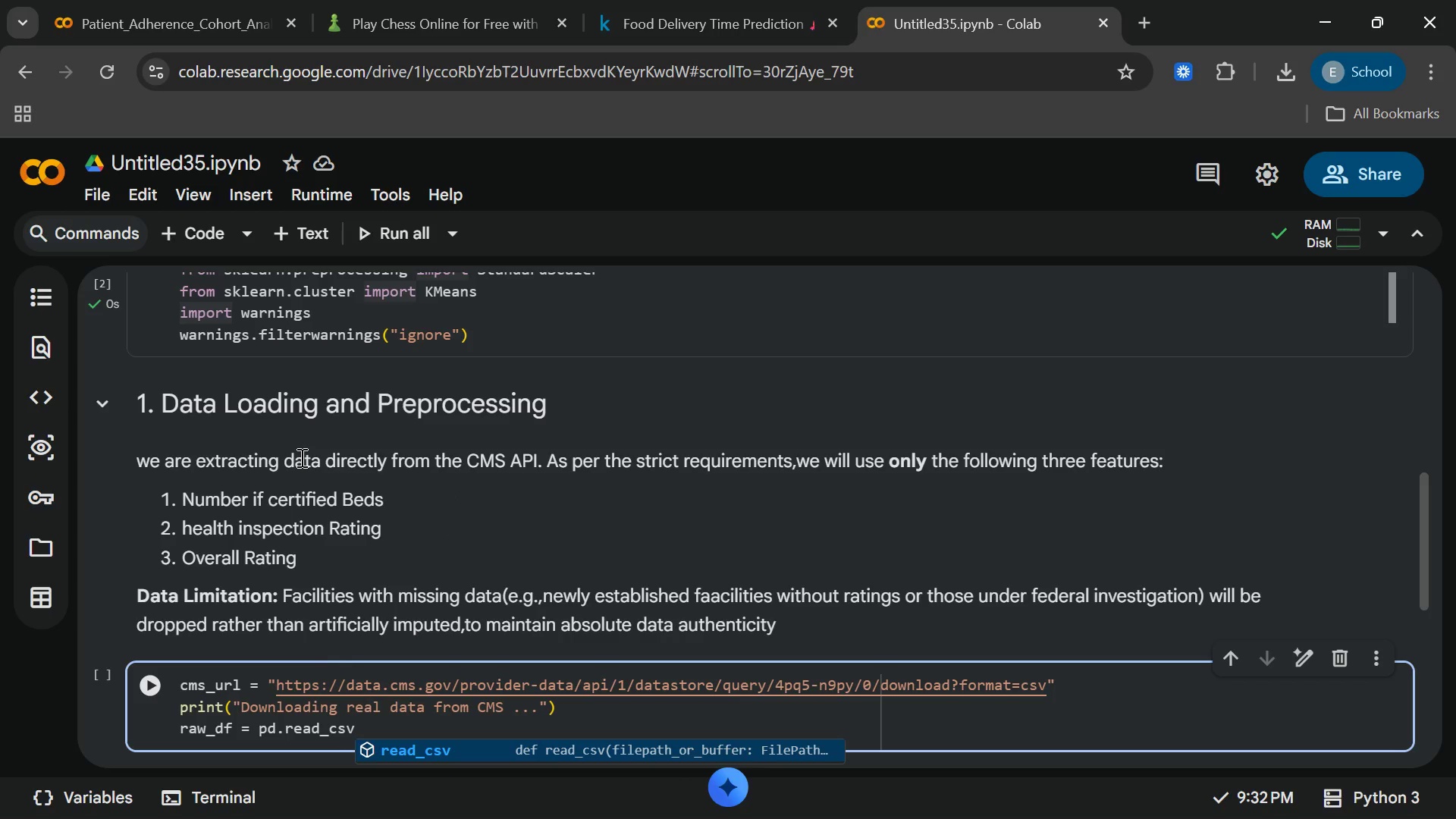 
key(Enter)
 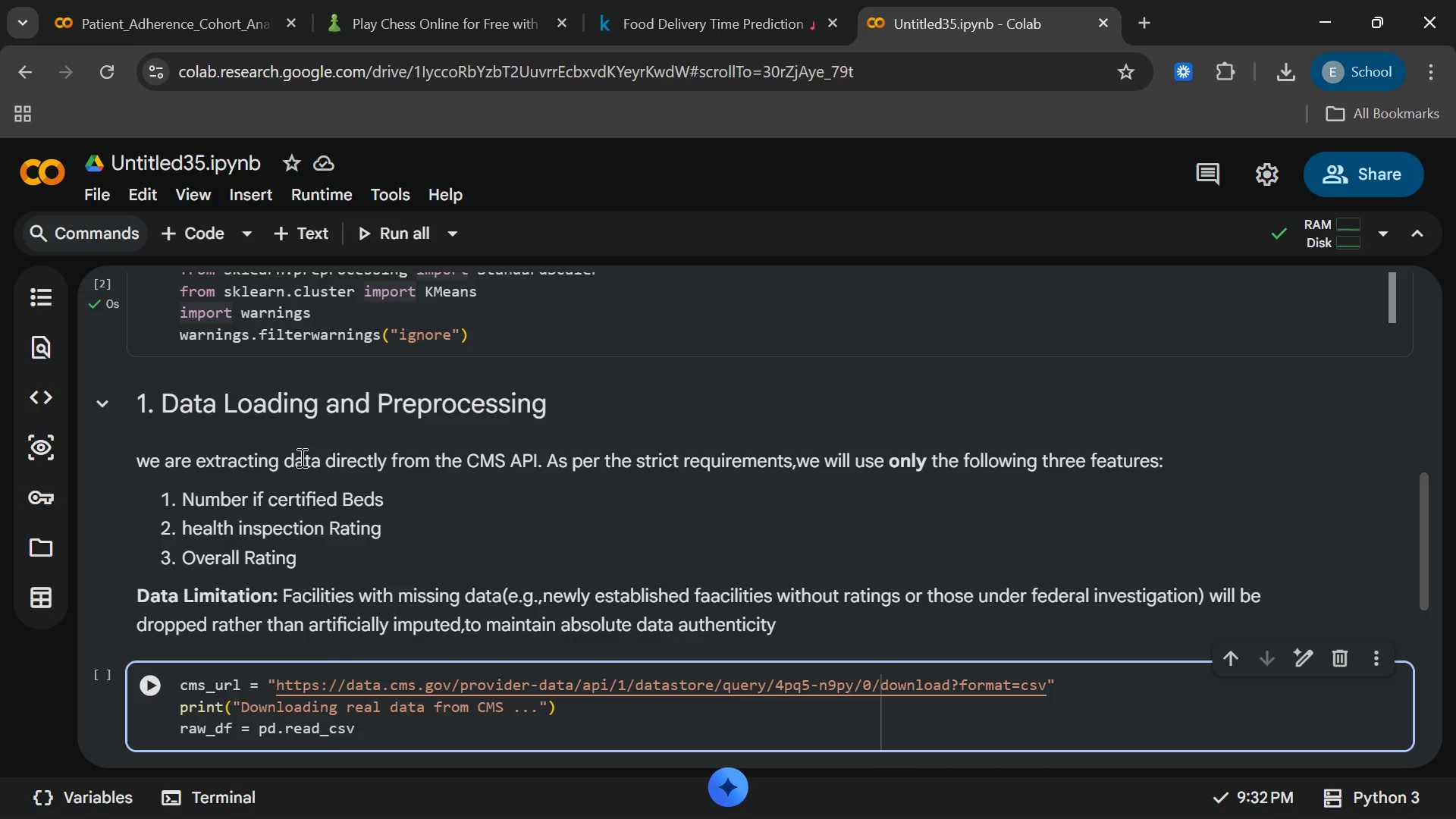 
key(Shift+9)
 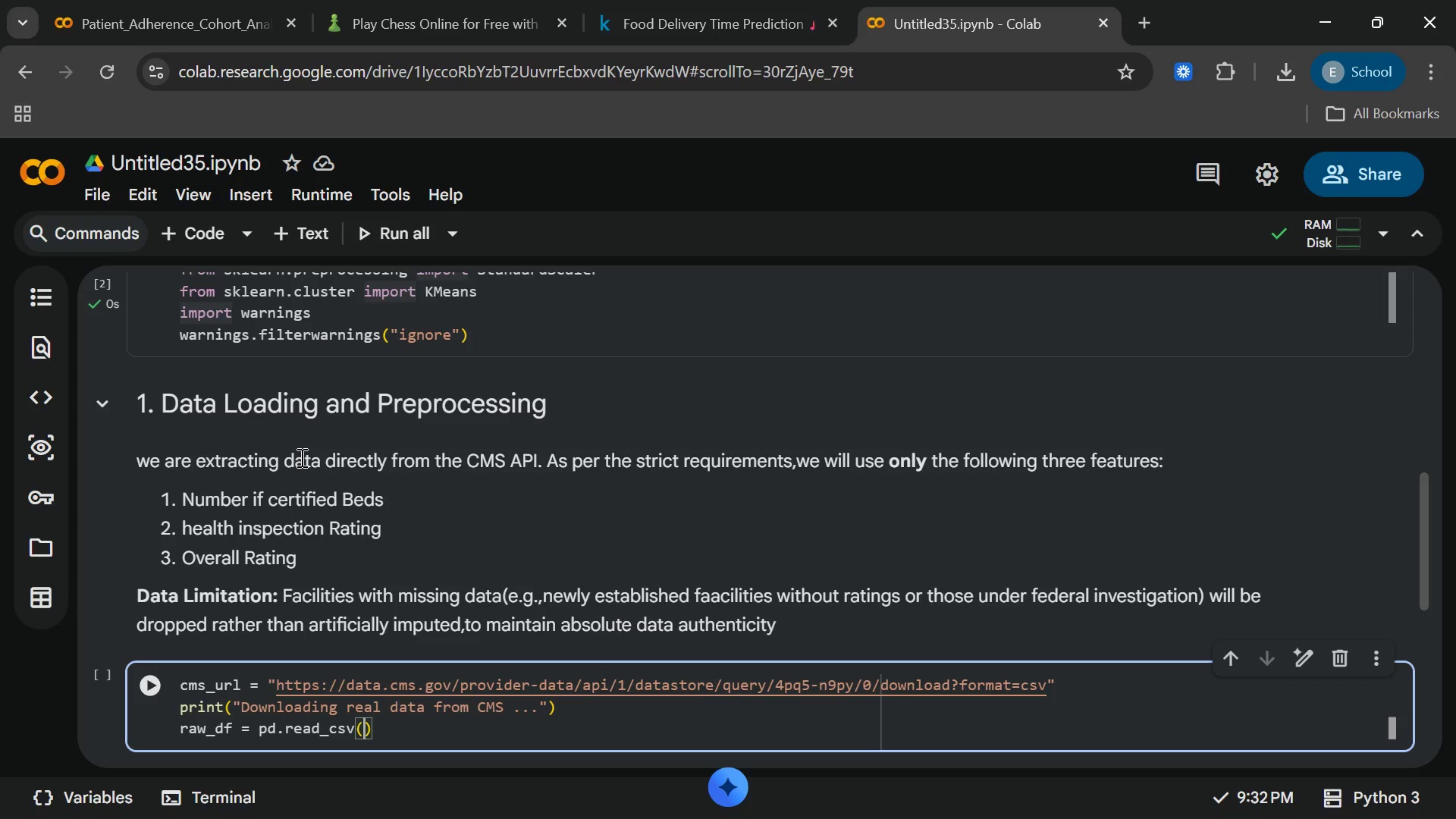 
wait(78.92)
 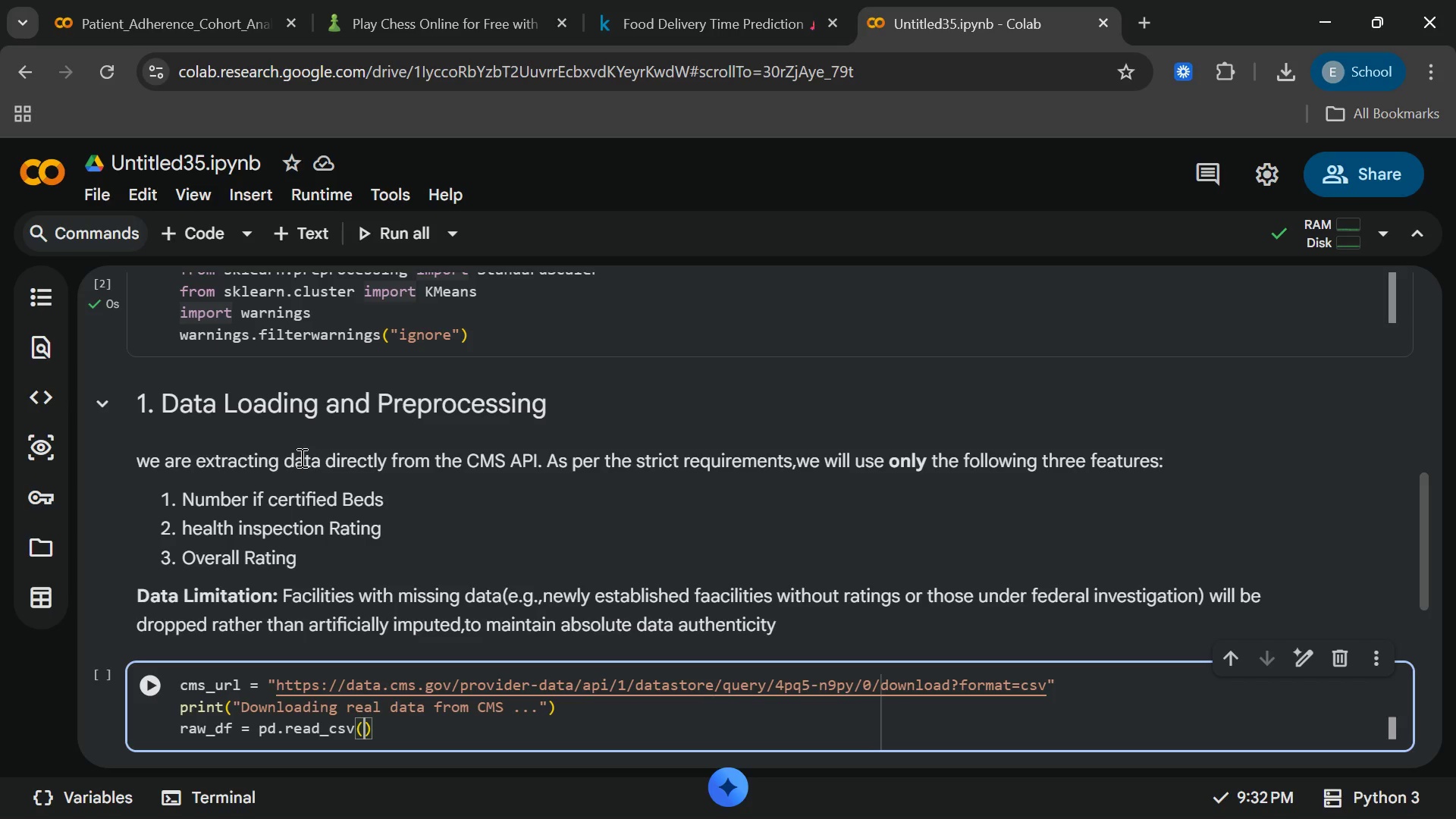 
type(cms)
 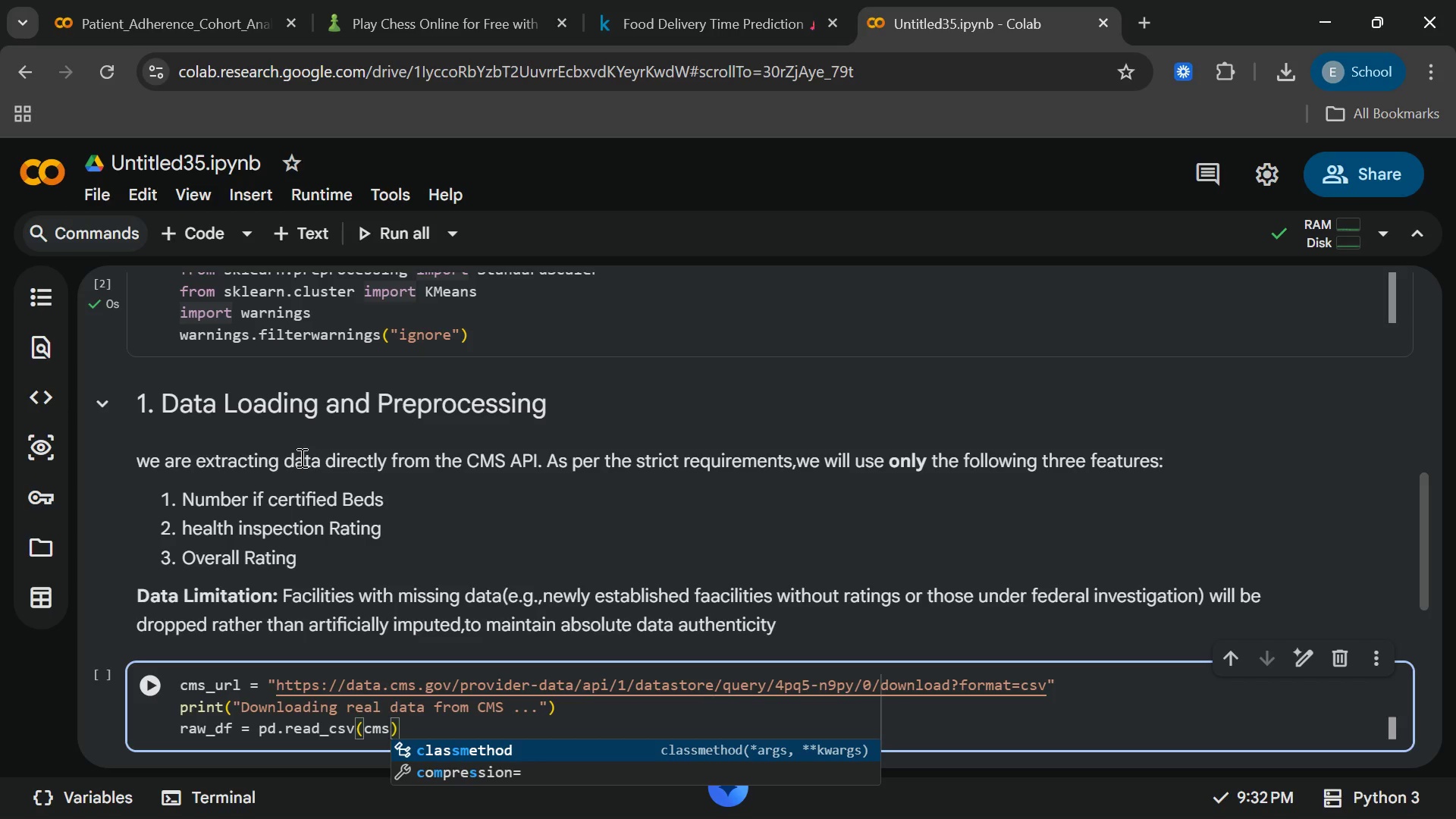 
left_click([300, 457])
 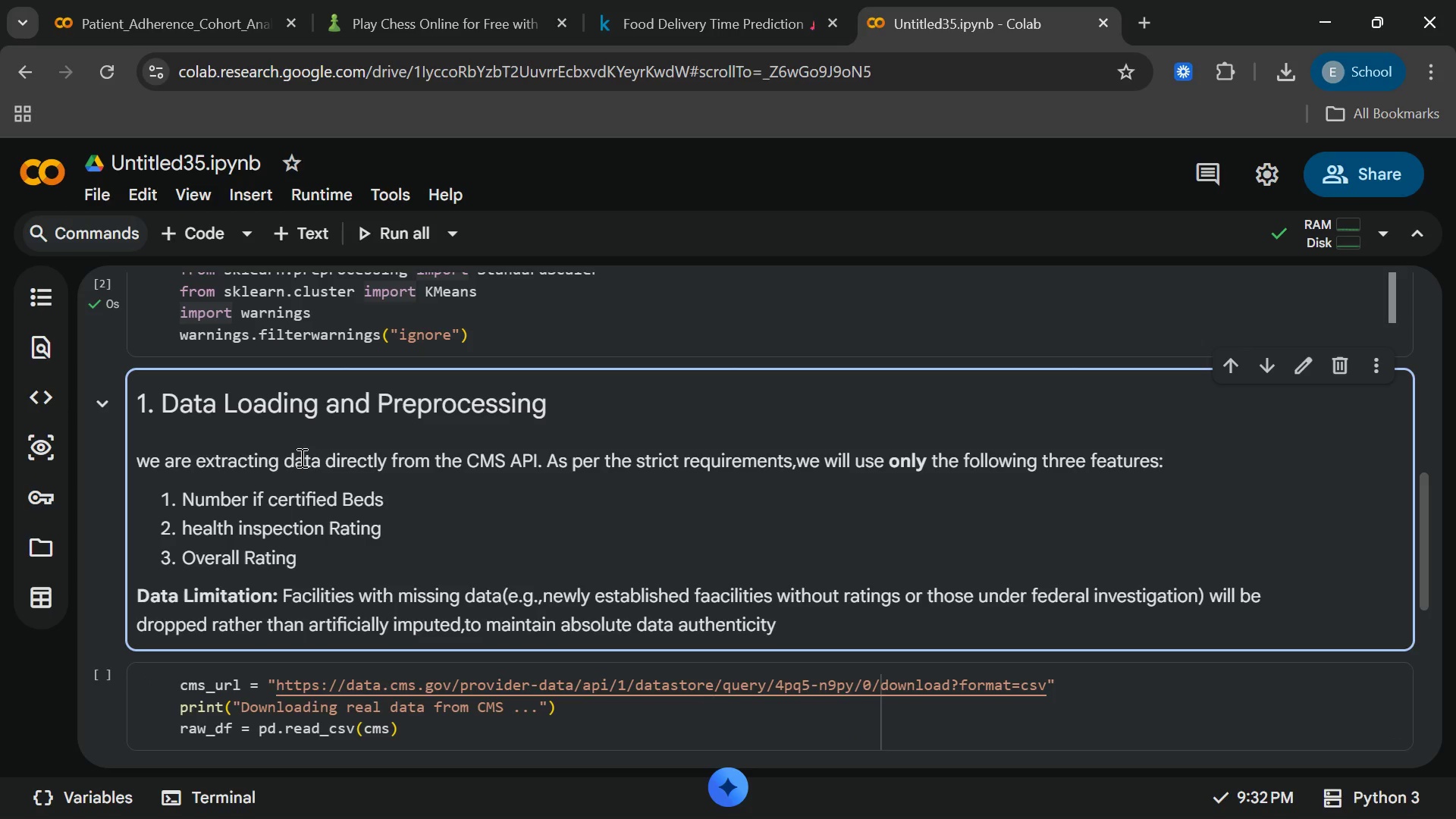 
key(Shift+Minus)
 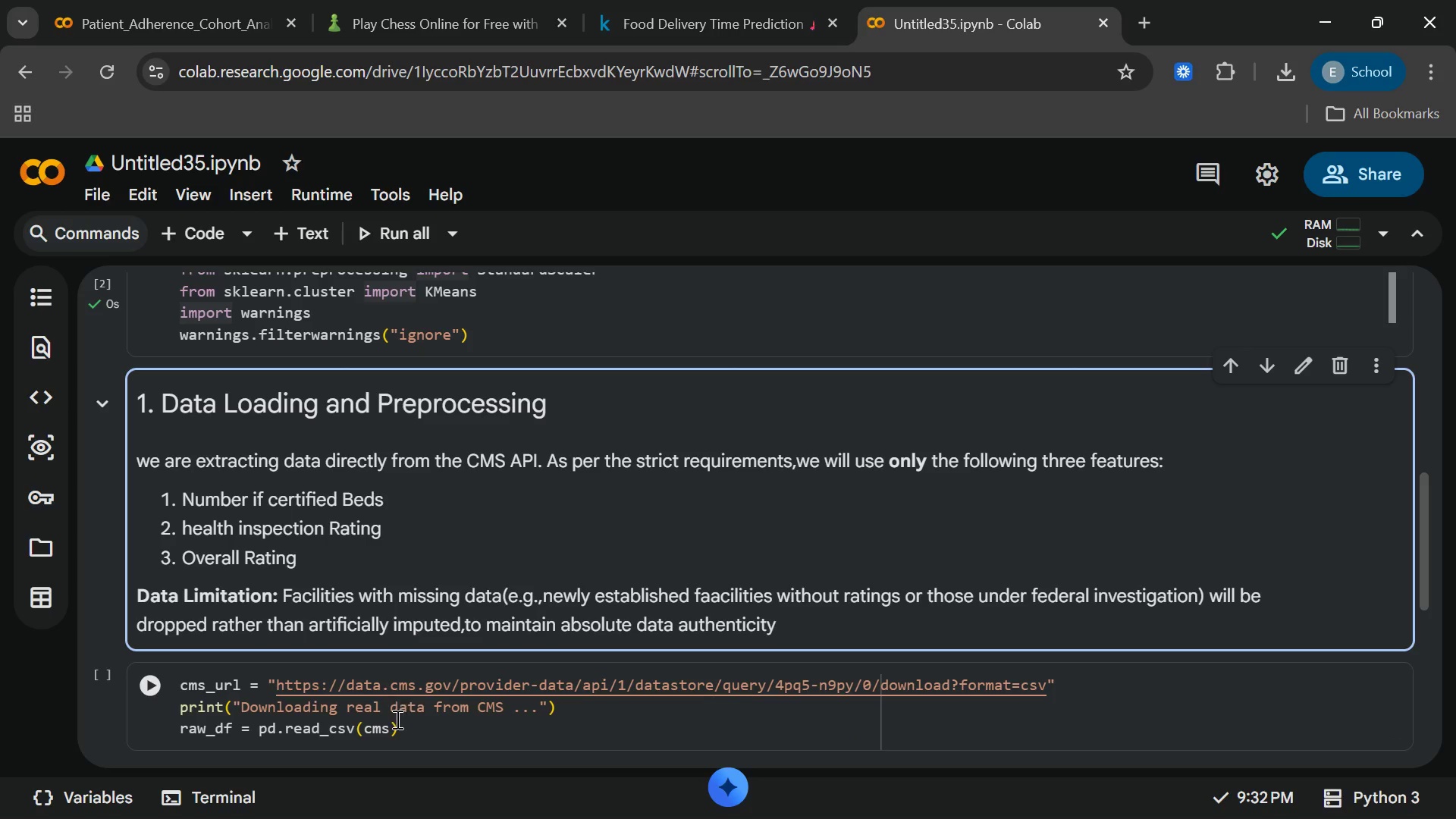 
left_click([388, 727])
 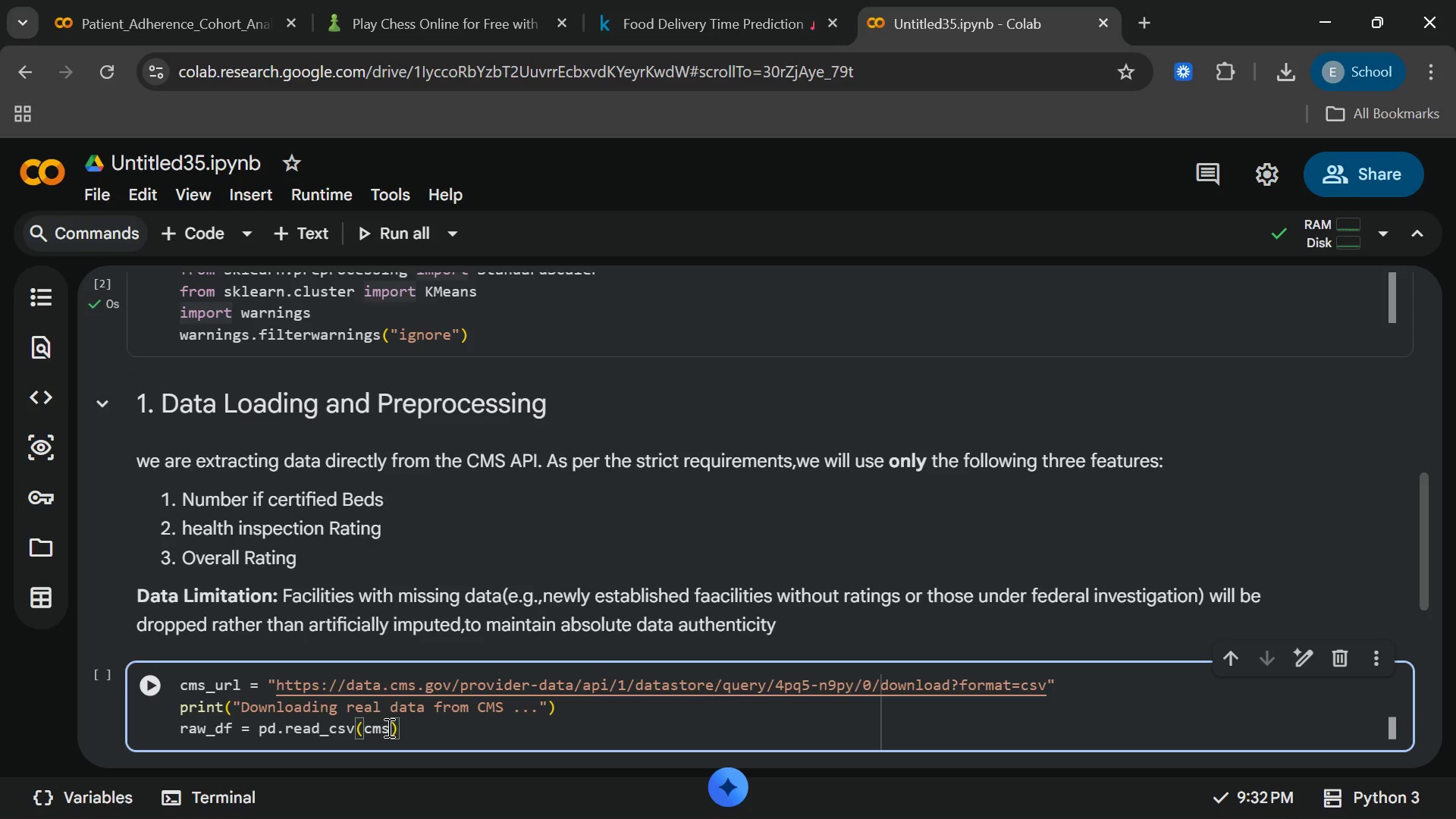 
type(_url)
 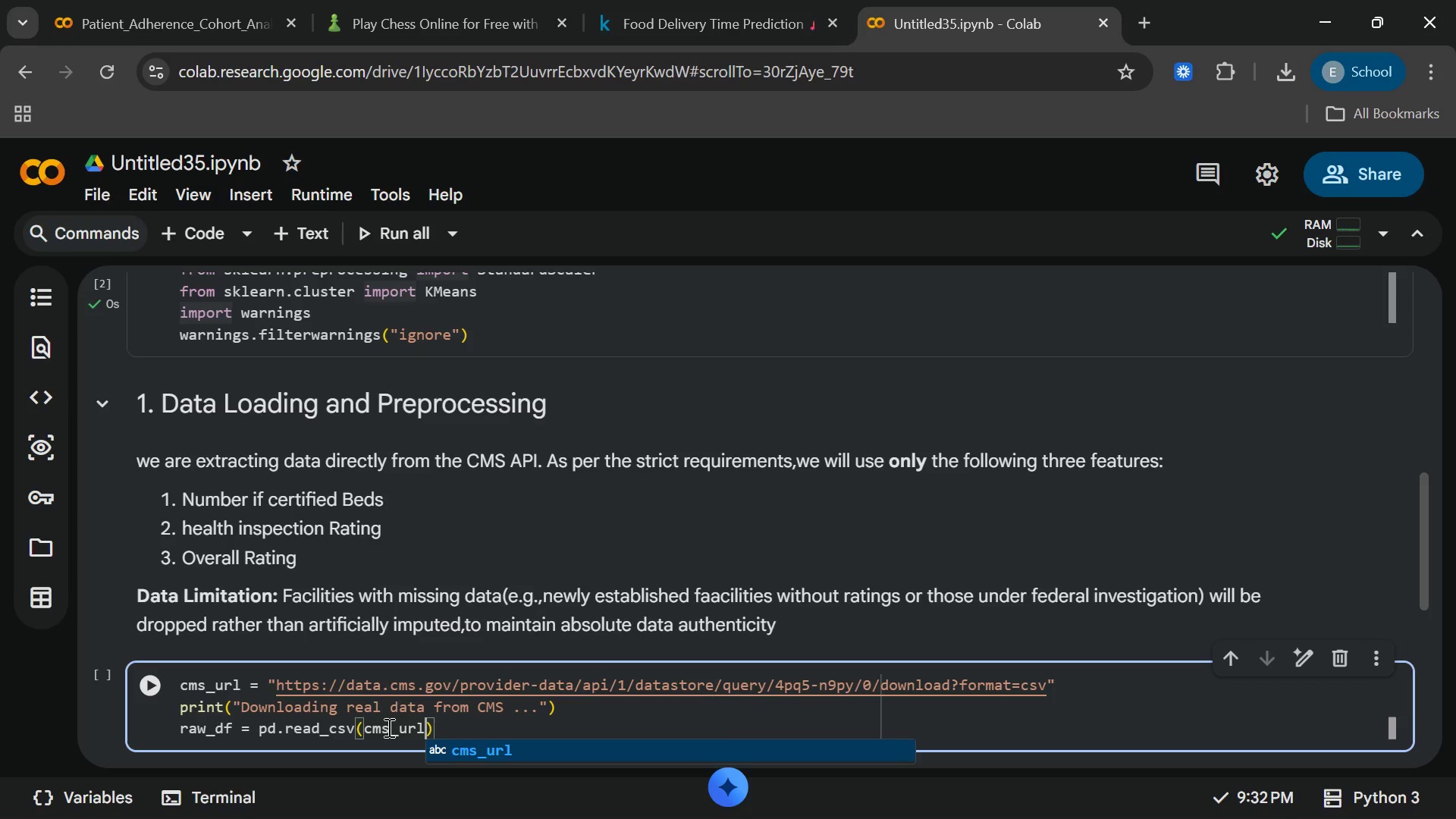 
type(,low)
 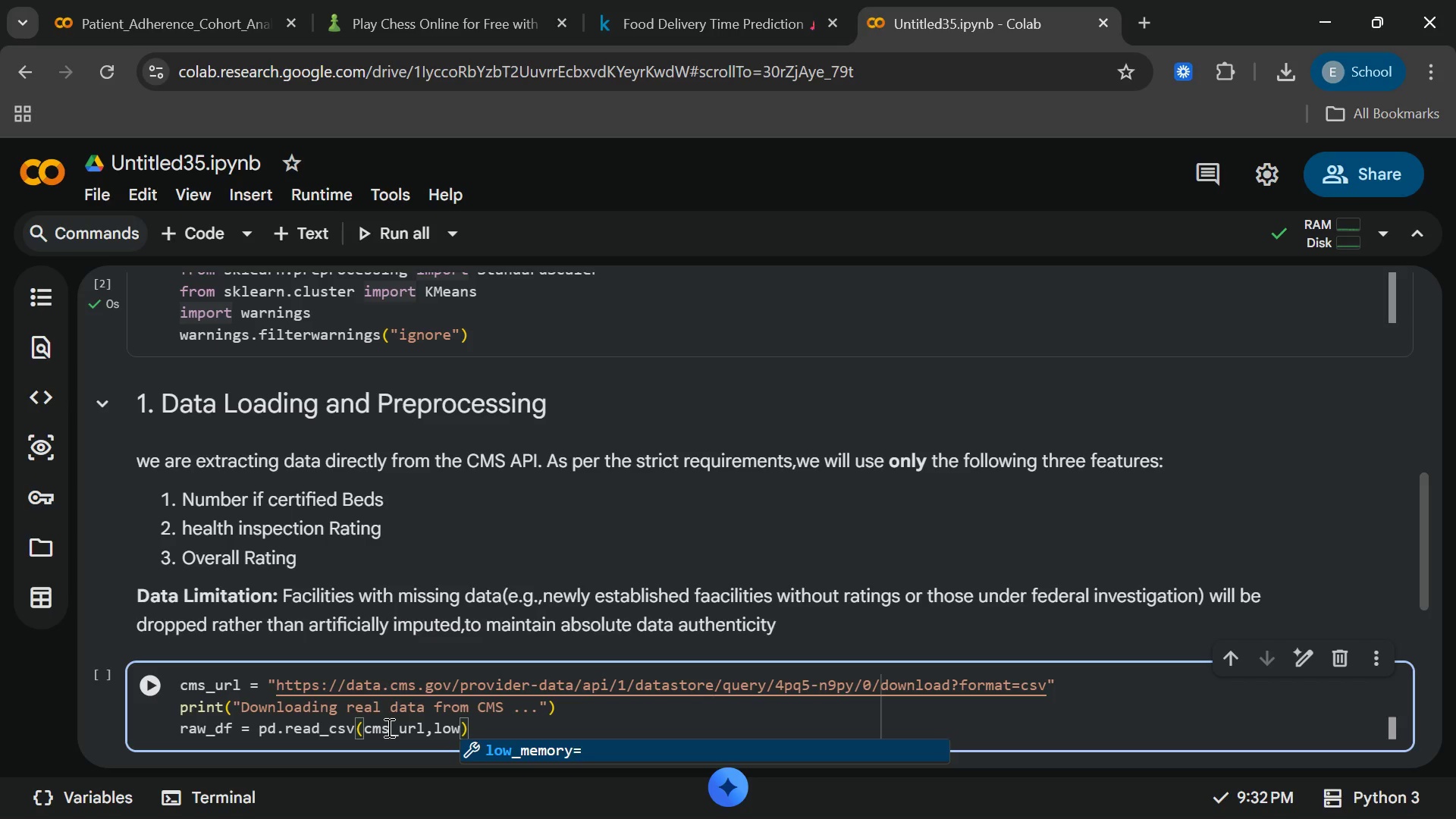 
key(Shift+Minus)
 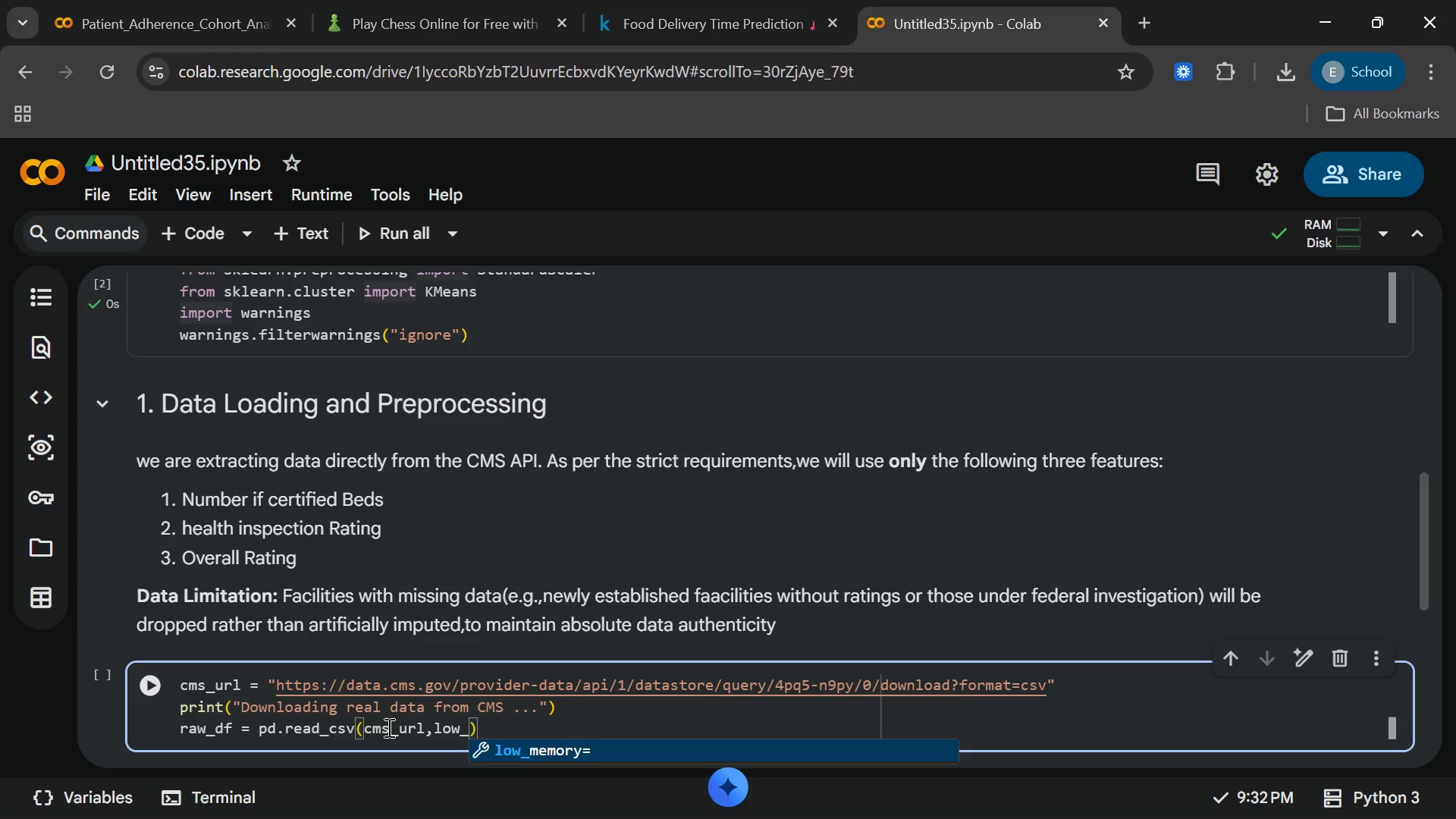 
key(Enter)
 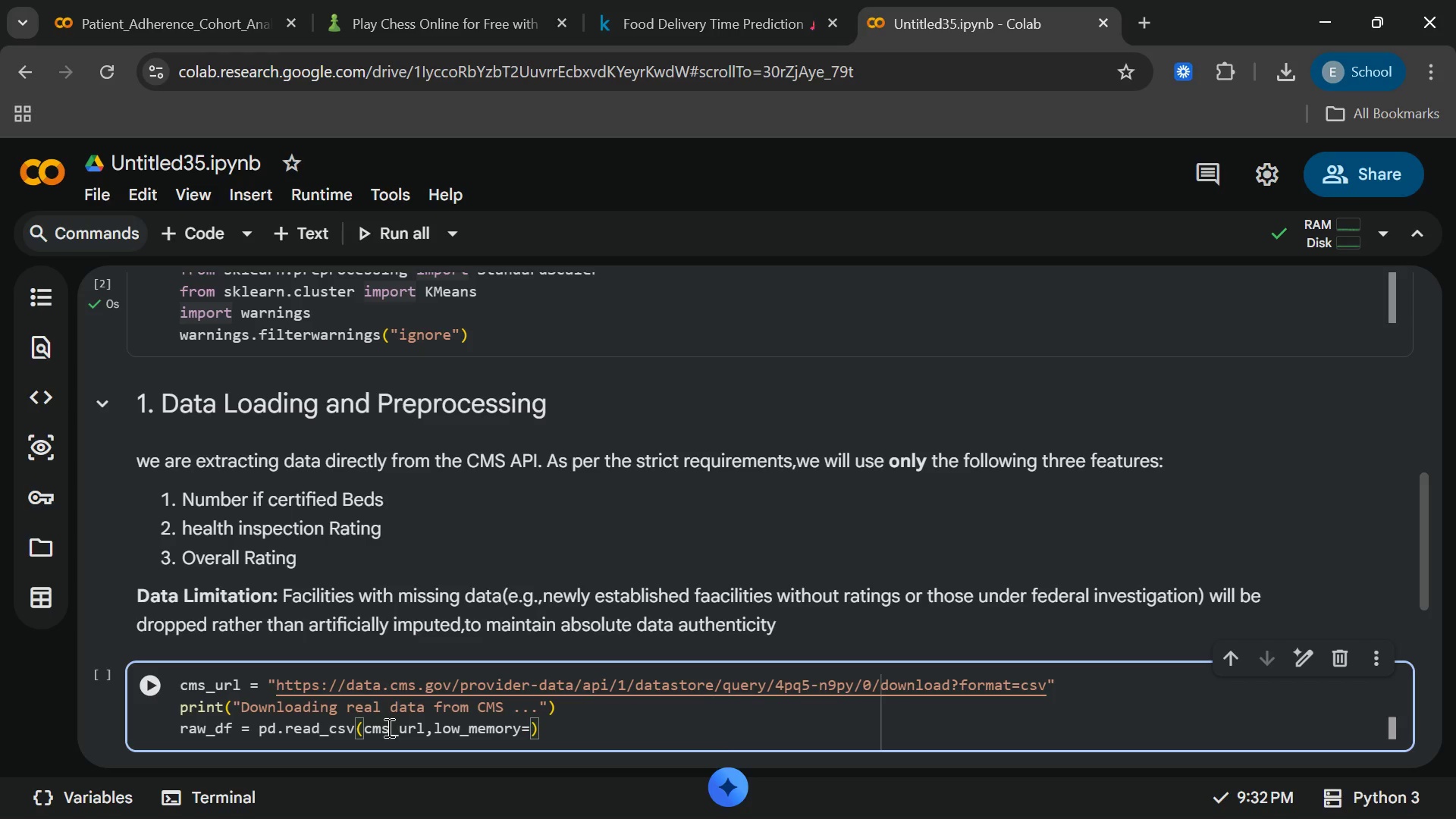 
type(False)
 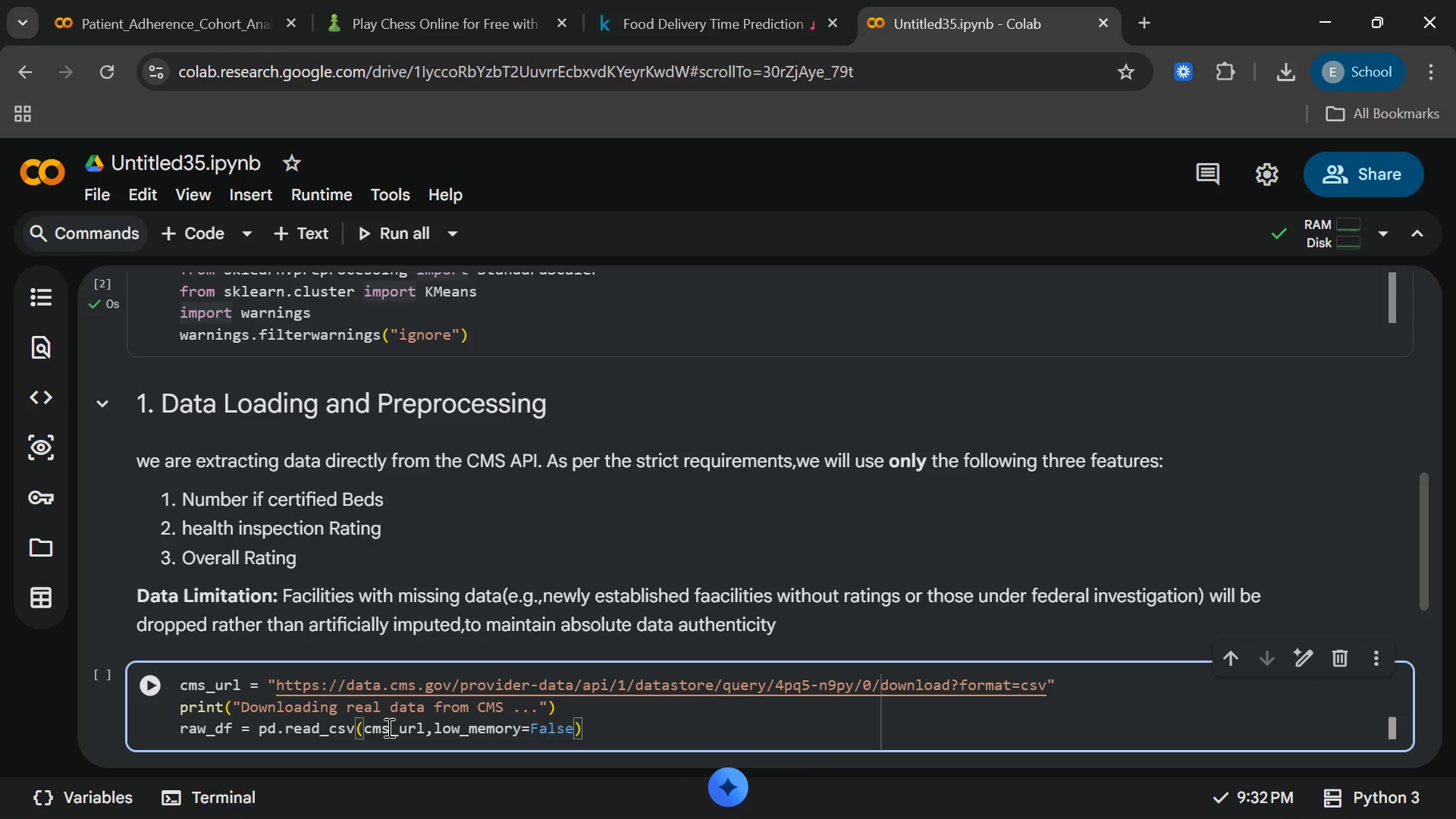 
key(Enter)
 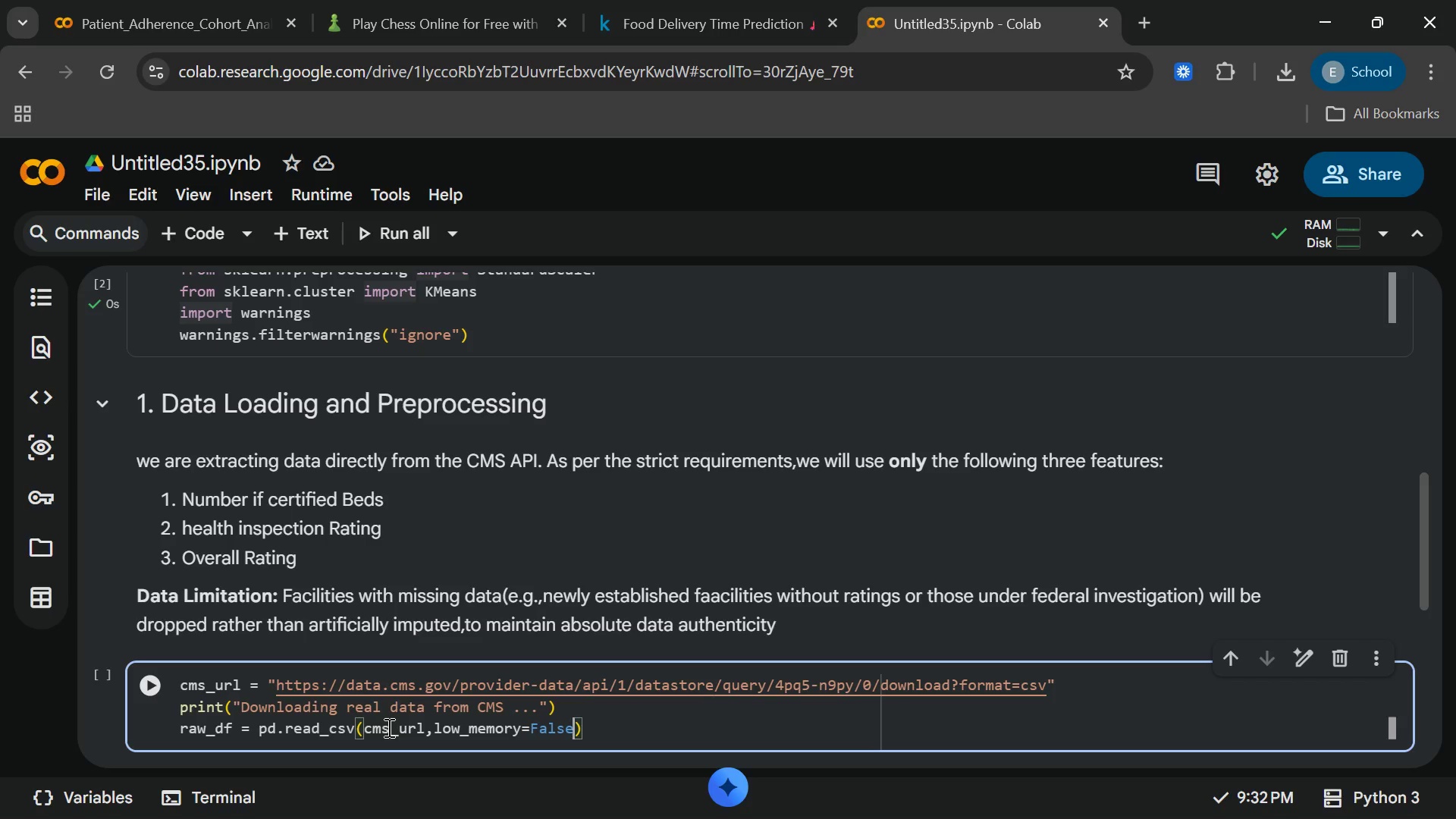 
wait(11.19)
 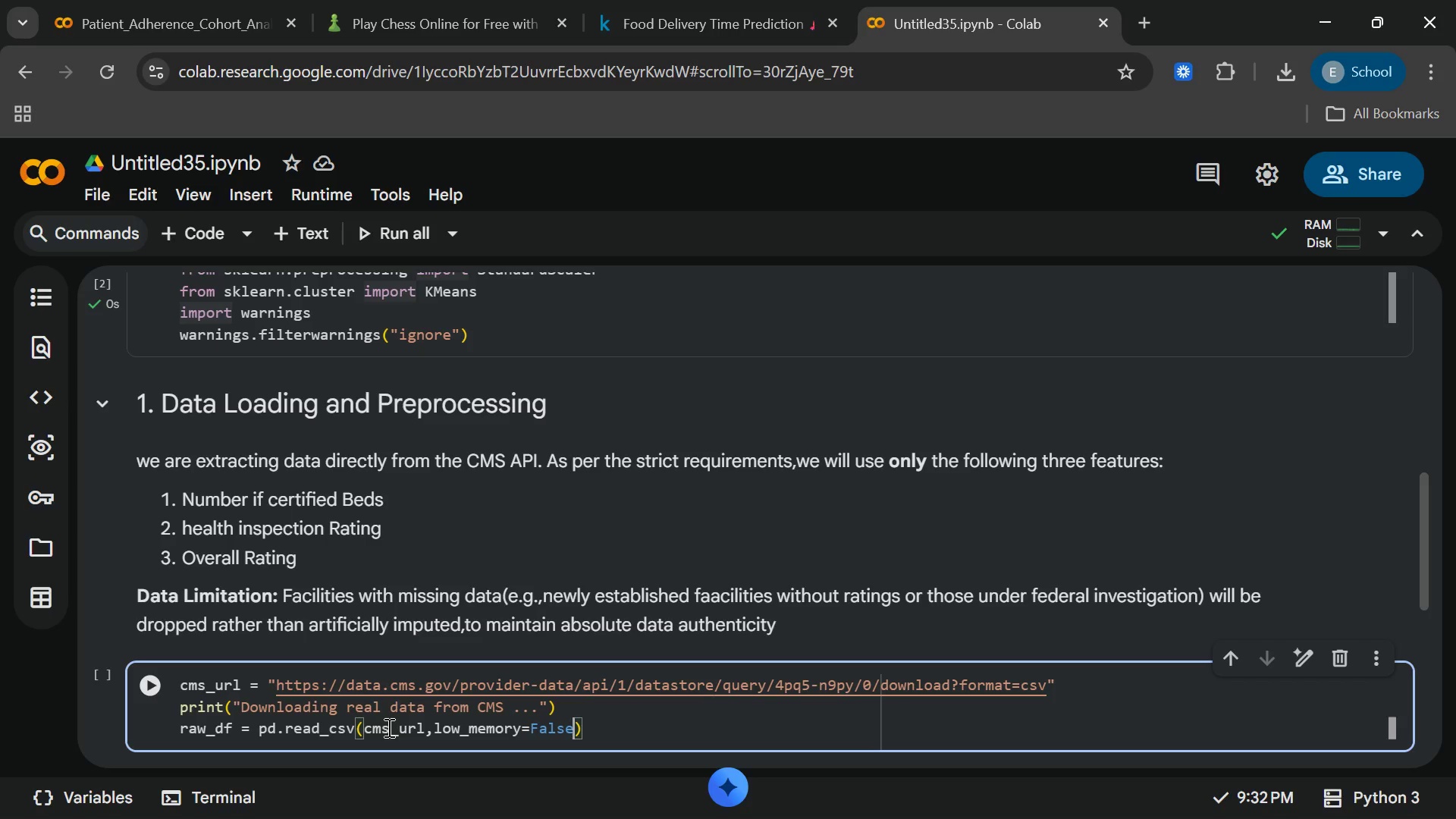 
left_click([641, 682])
 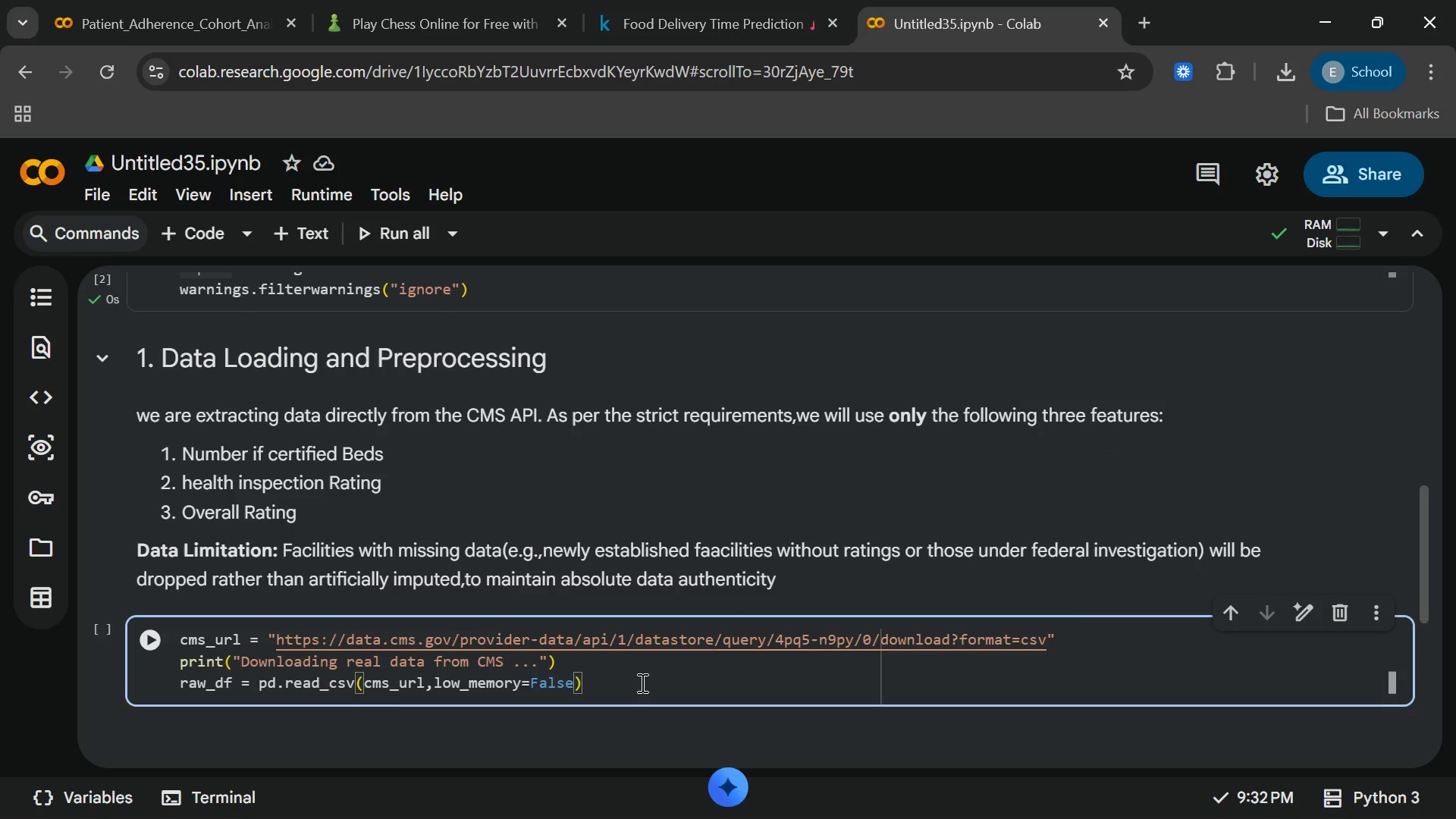 
key(Enter)
 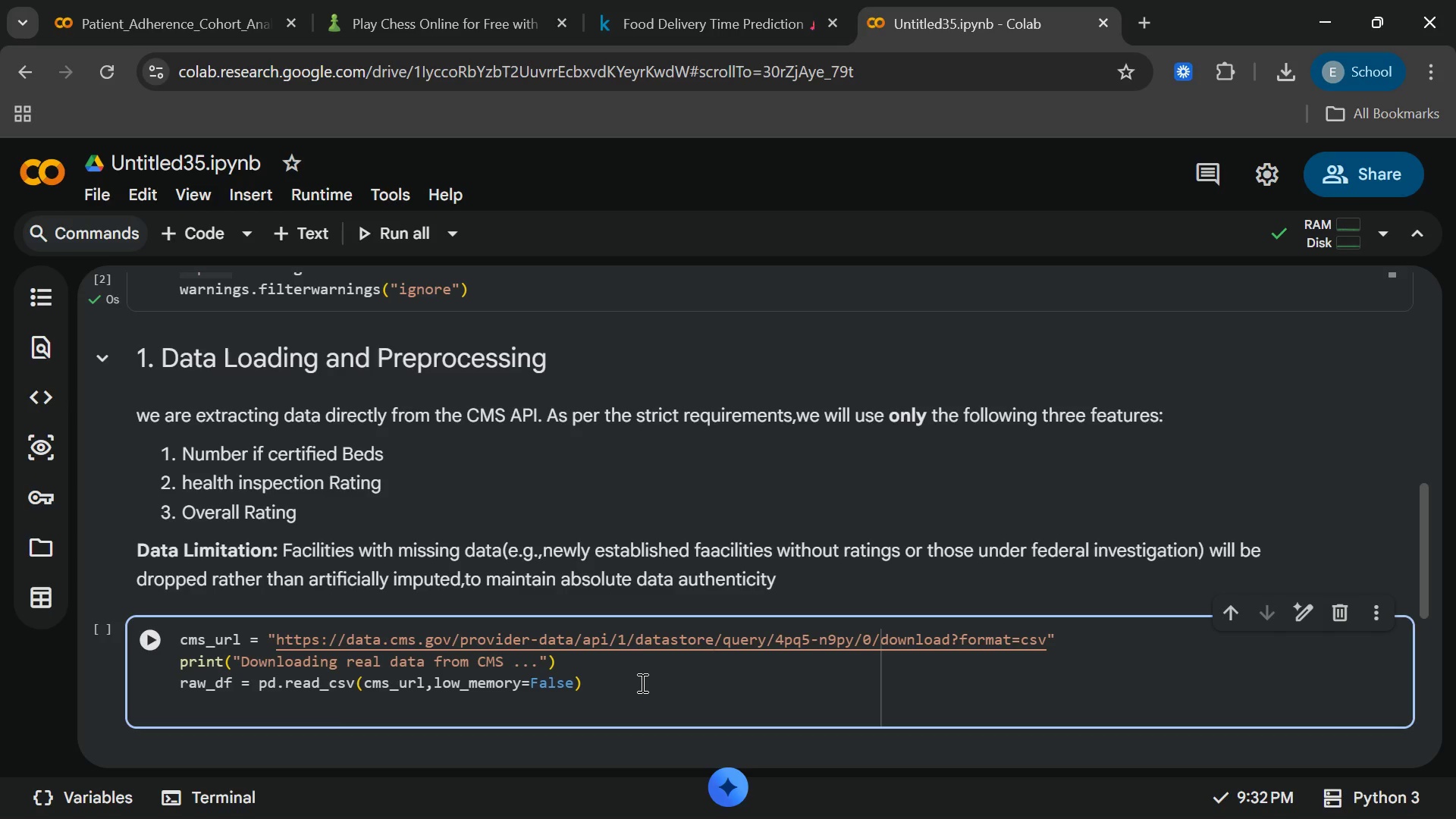 
key(Enter)
 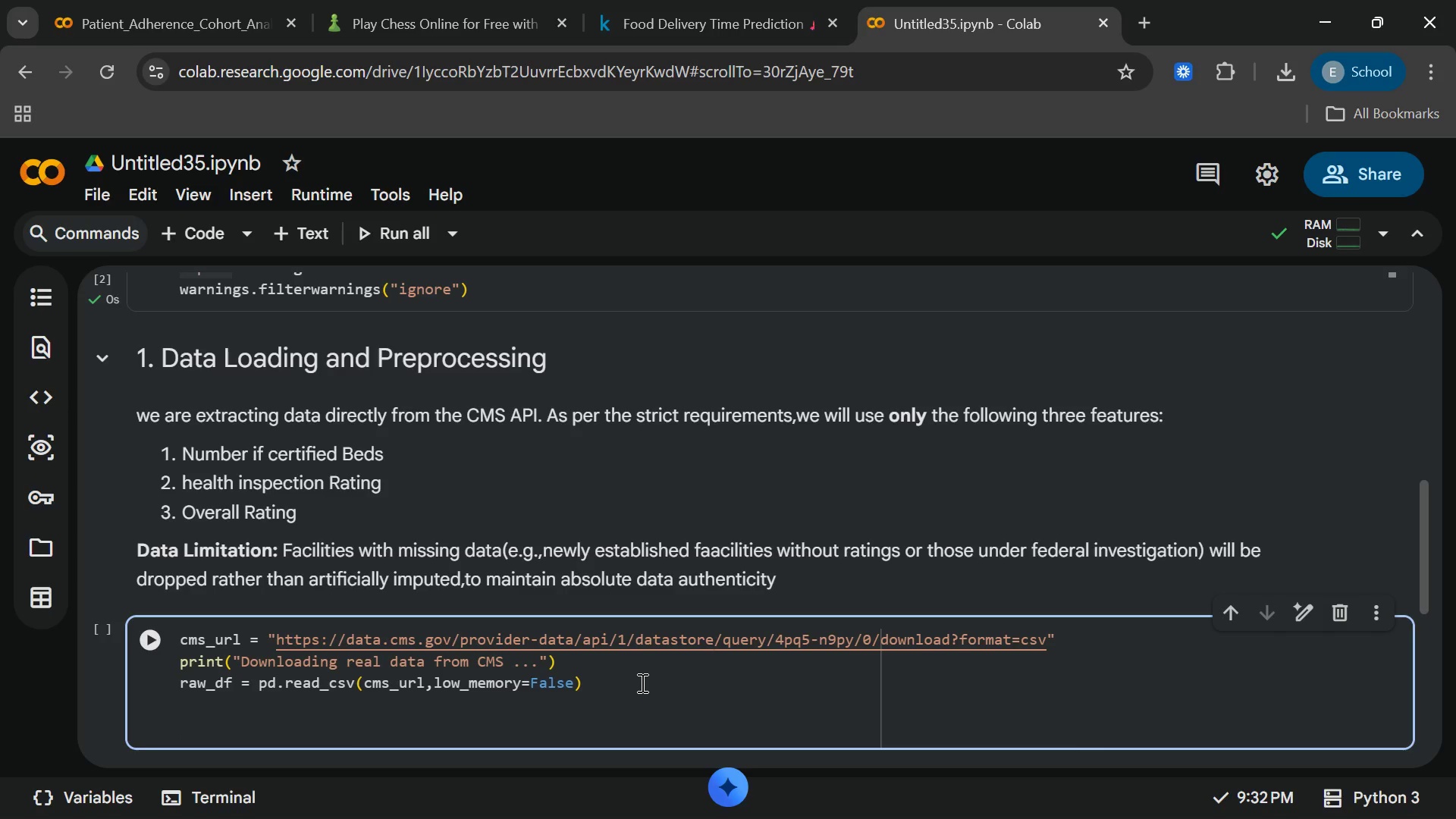 
type(raw_df.columns)
 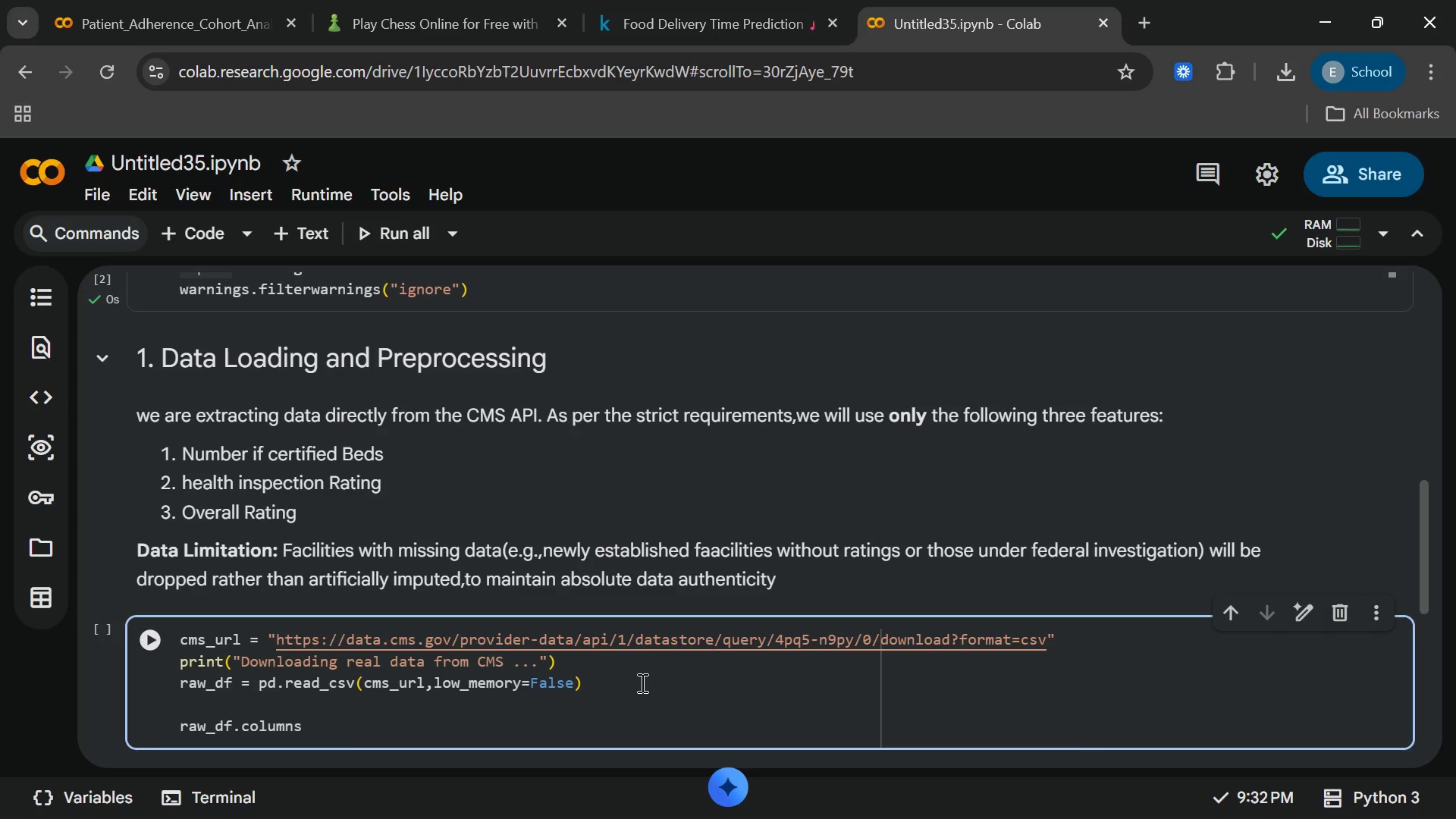 
wait(5.94)
 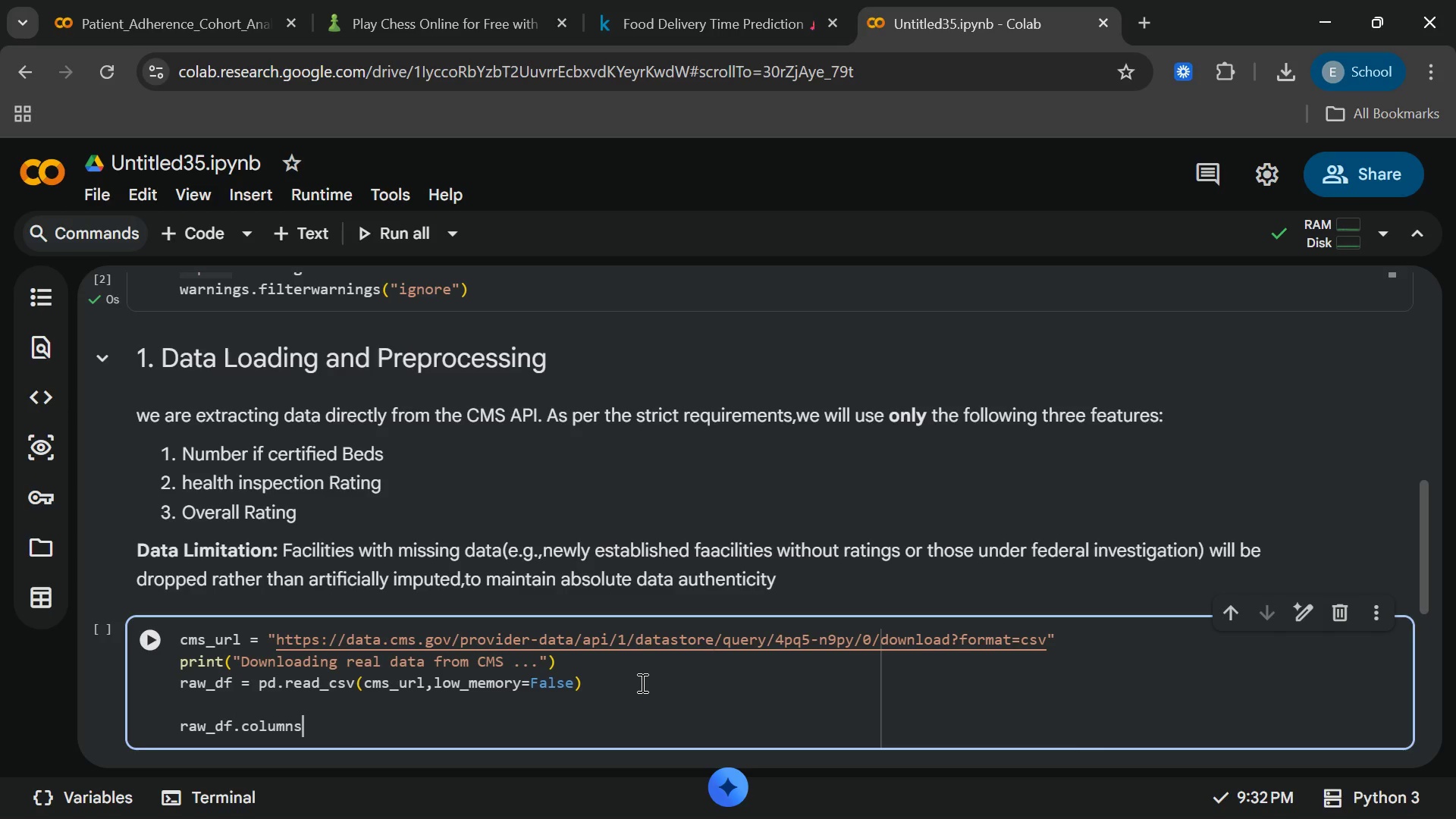 
type( = raw_df.coulmns)
 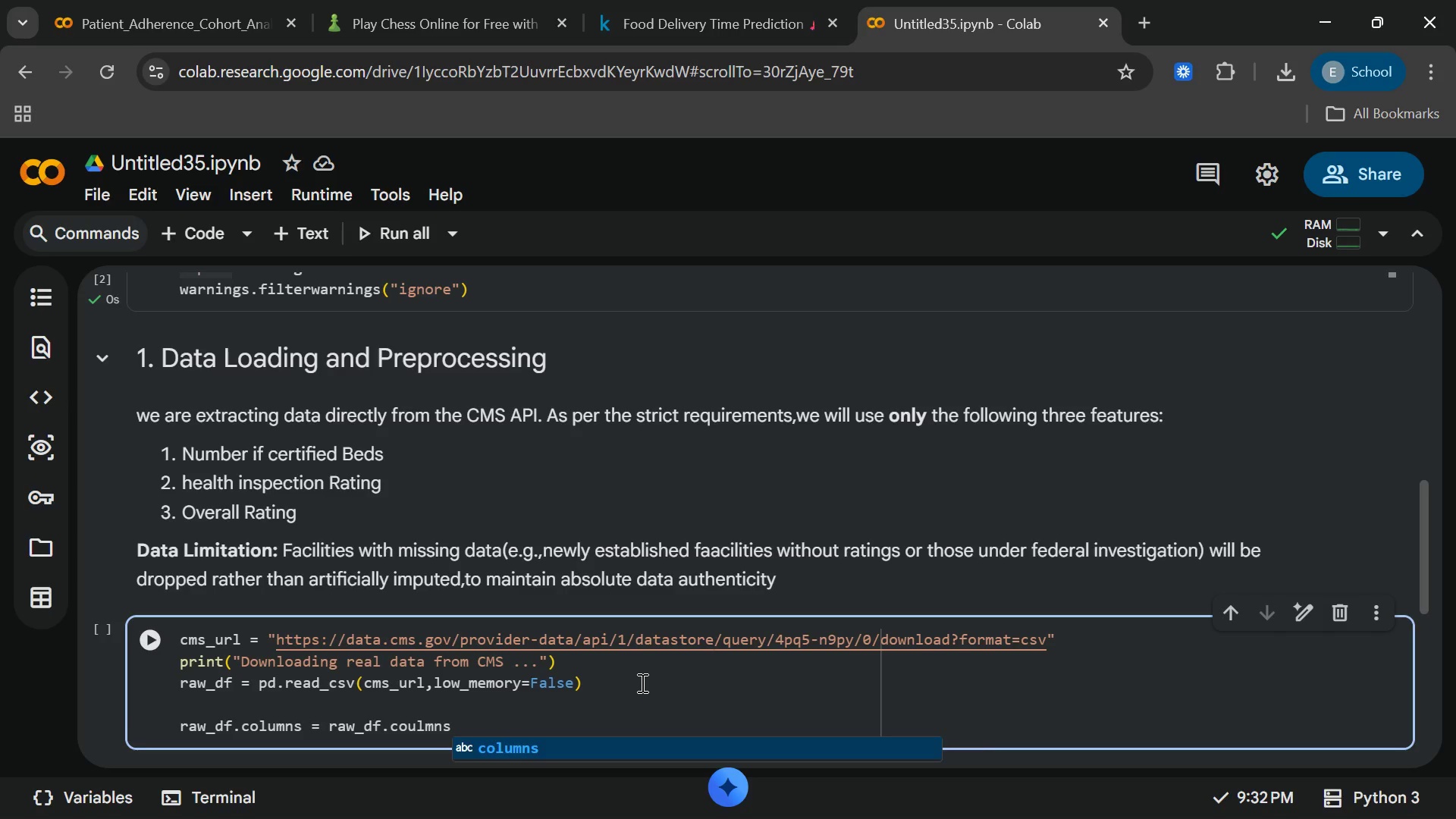 
key(Enter)
 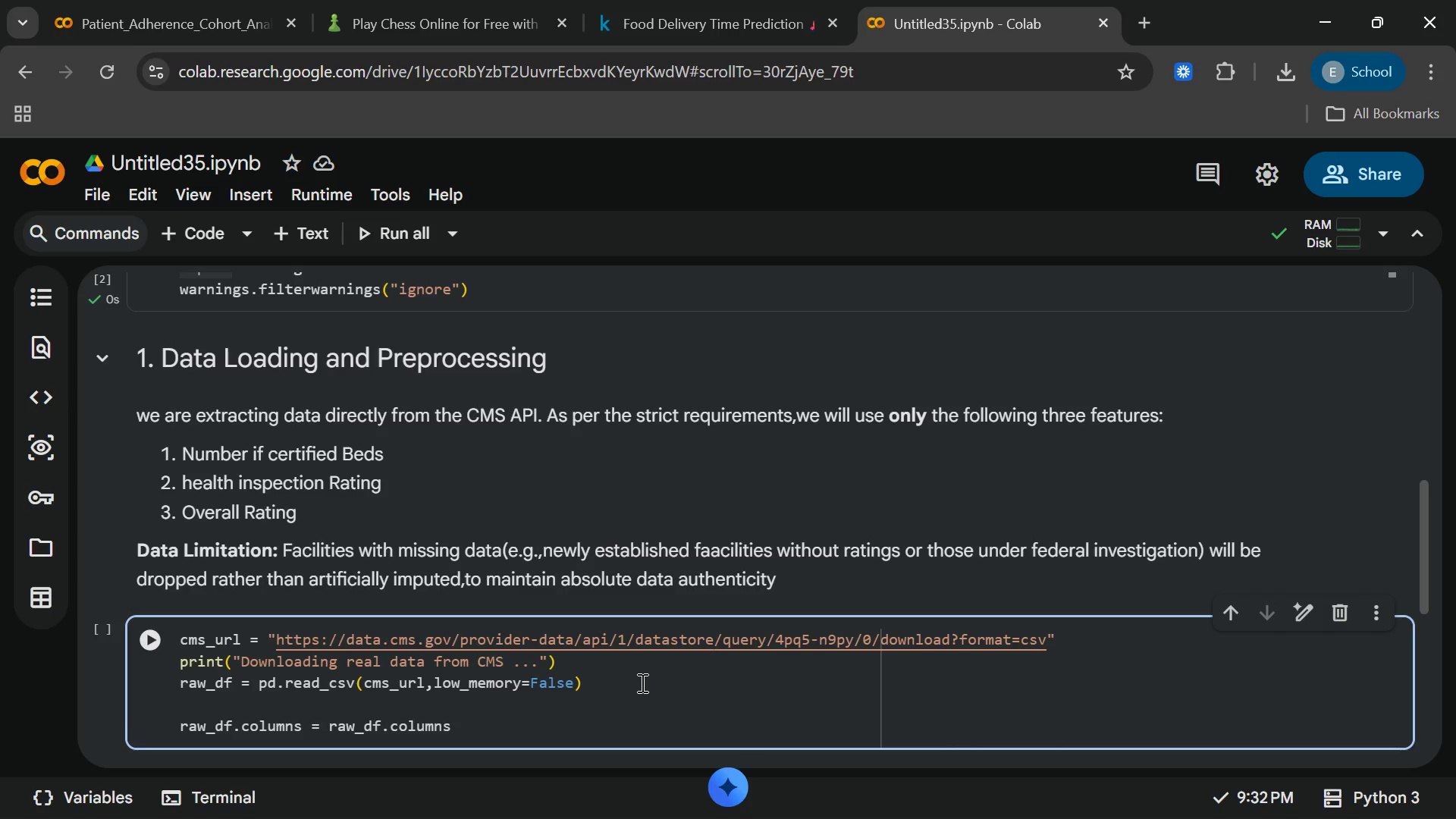 
type(.str.strip()
 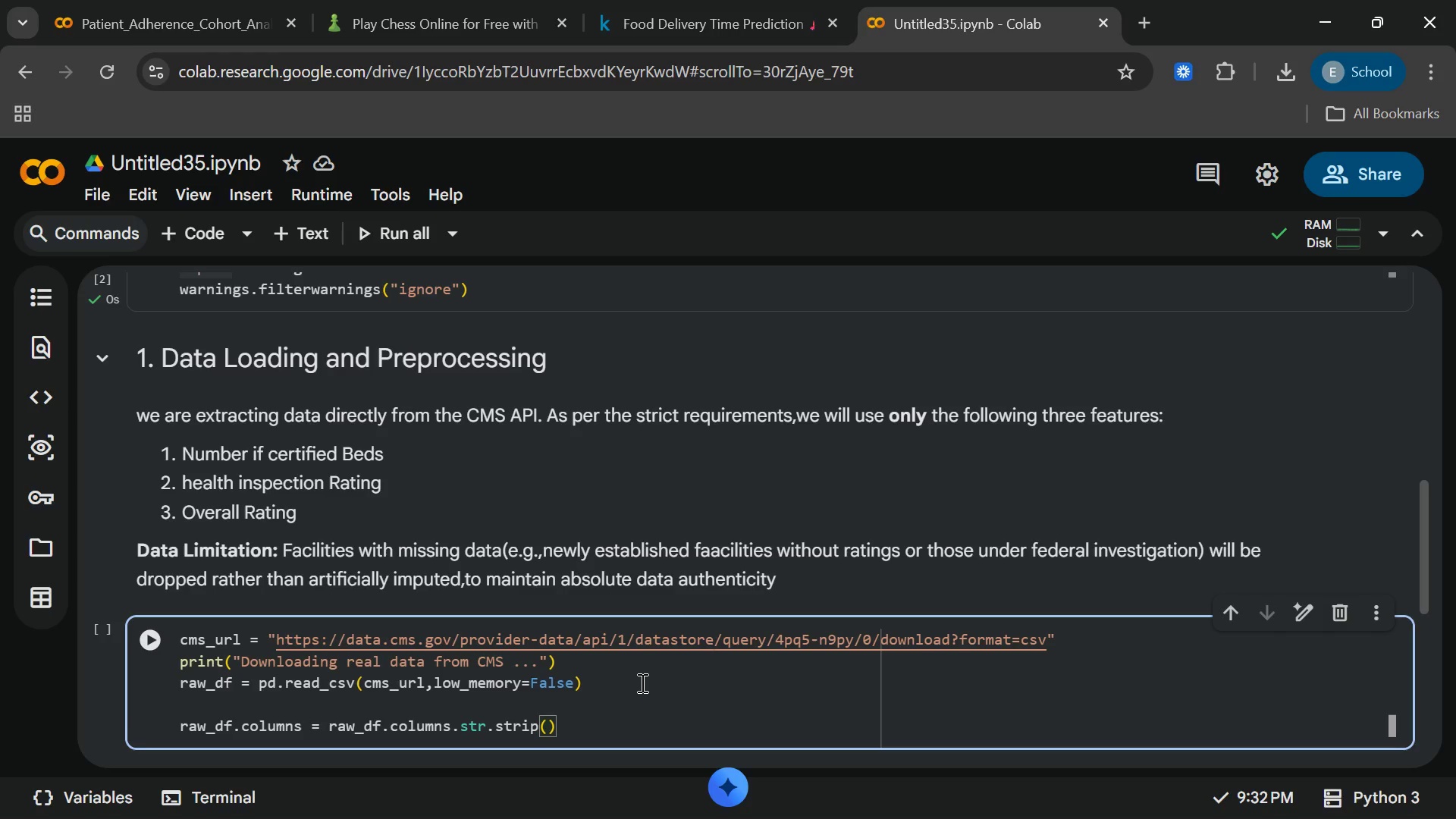 
key(ArrowRight)
 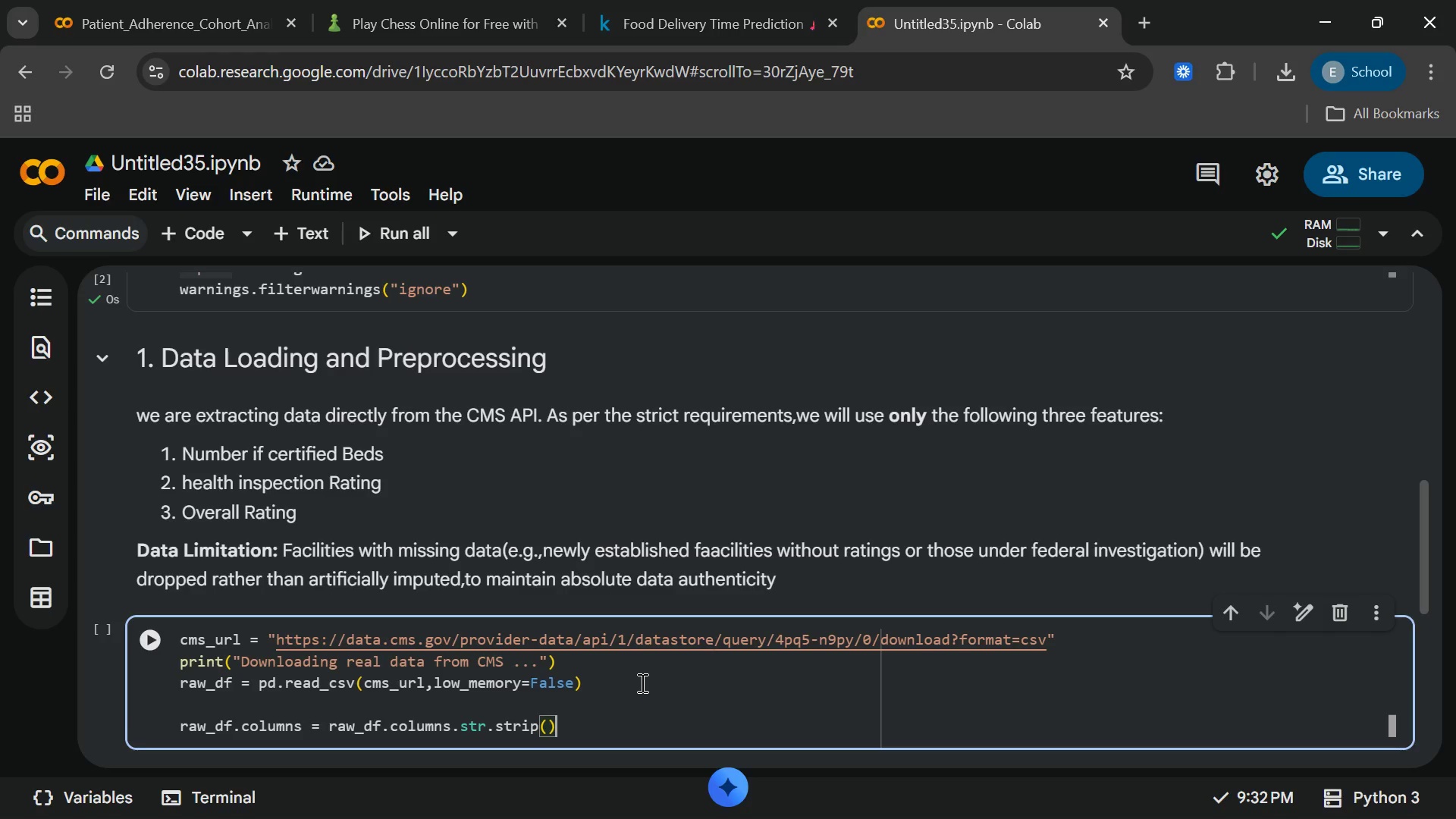 
type(.str.lower()
 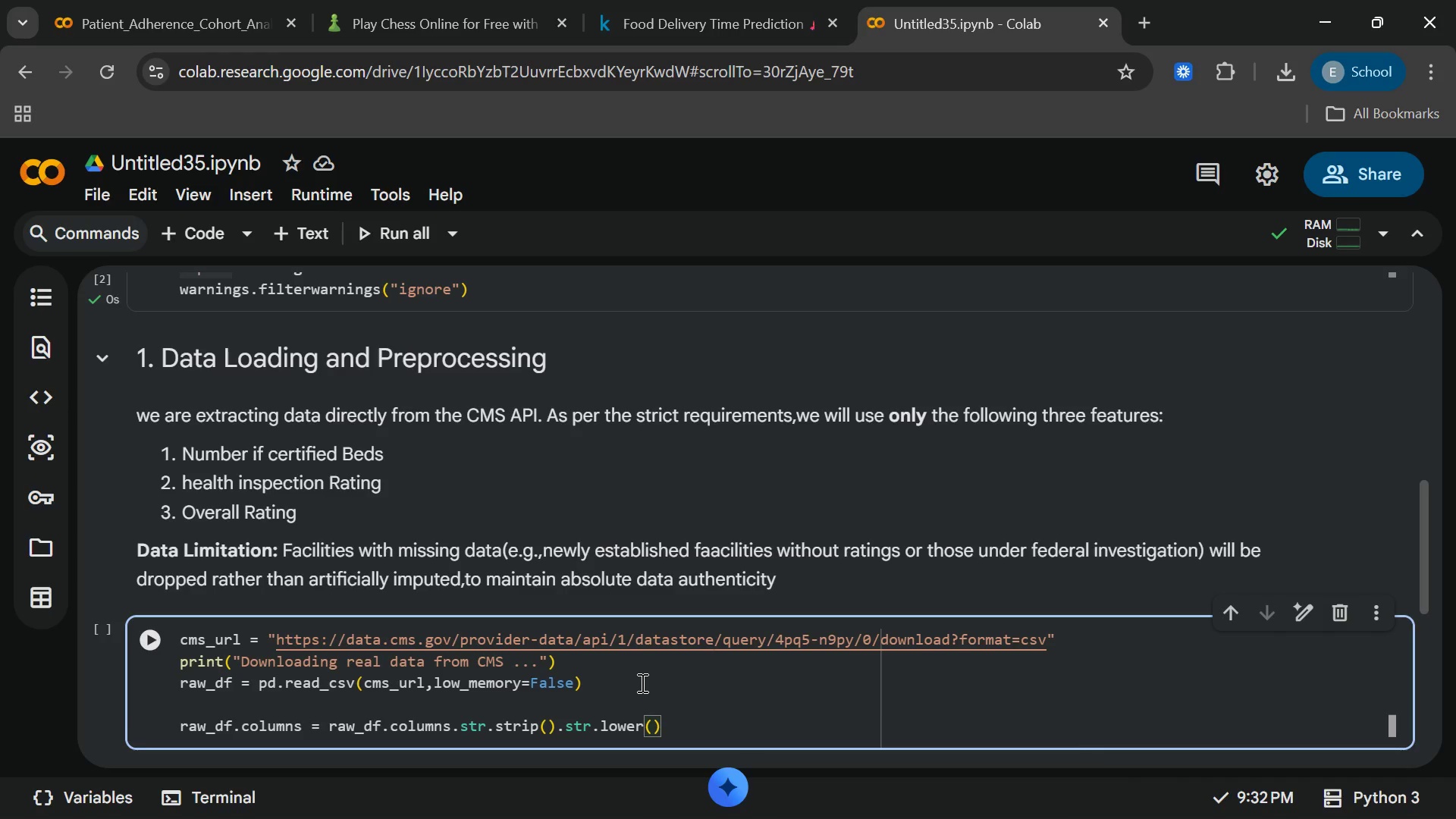 
key(ArrowRight)
 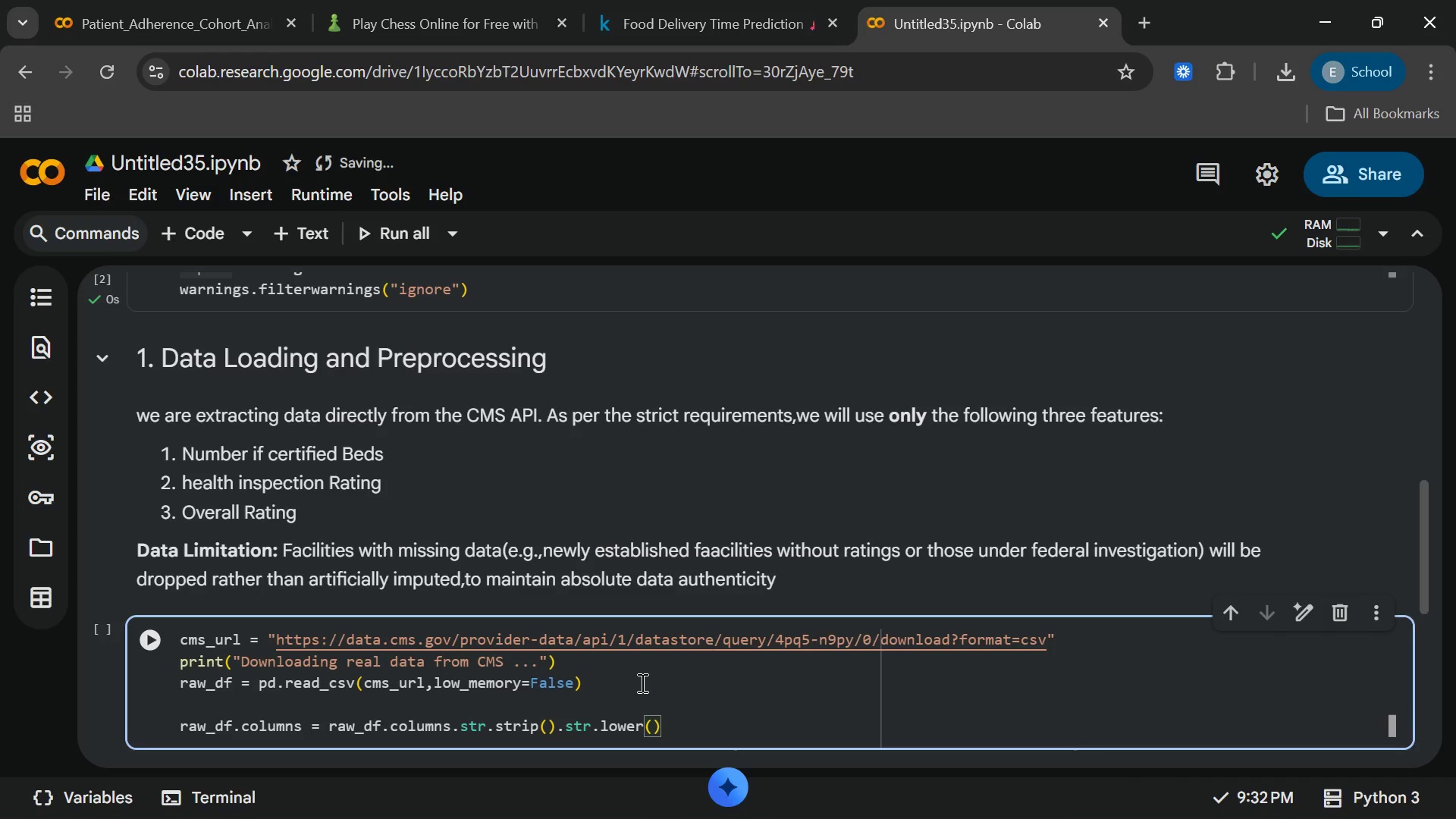 
type(.str.replace)
 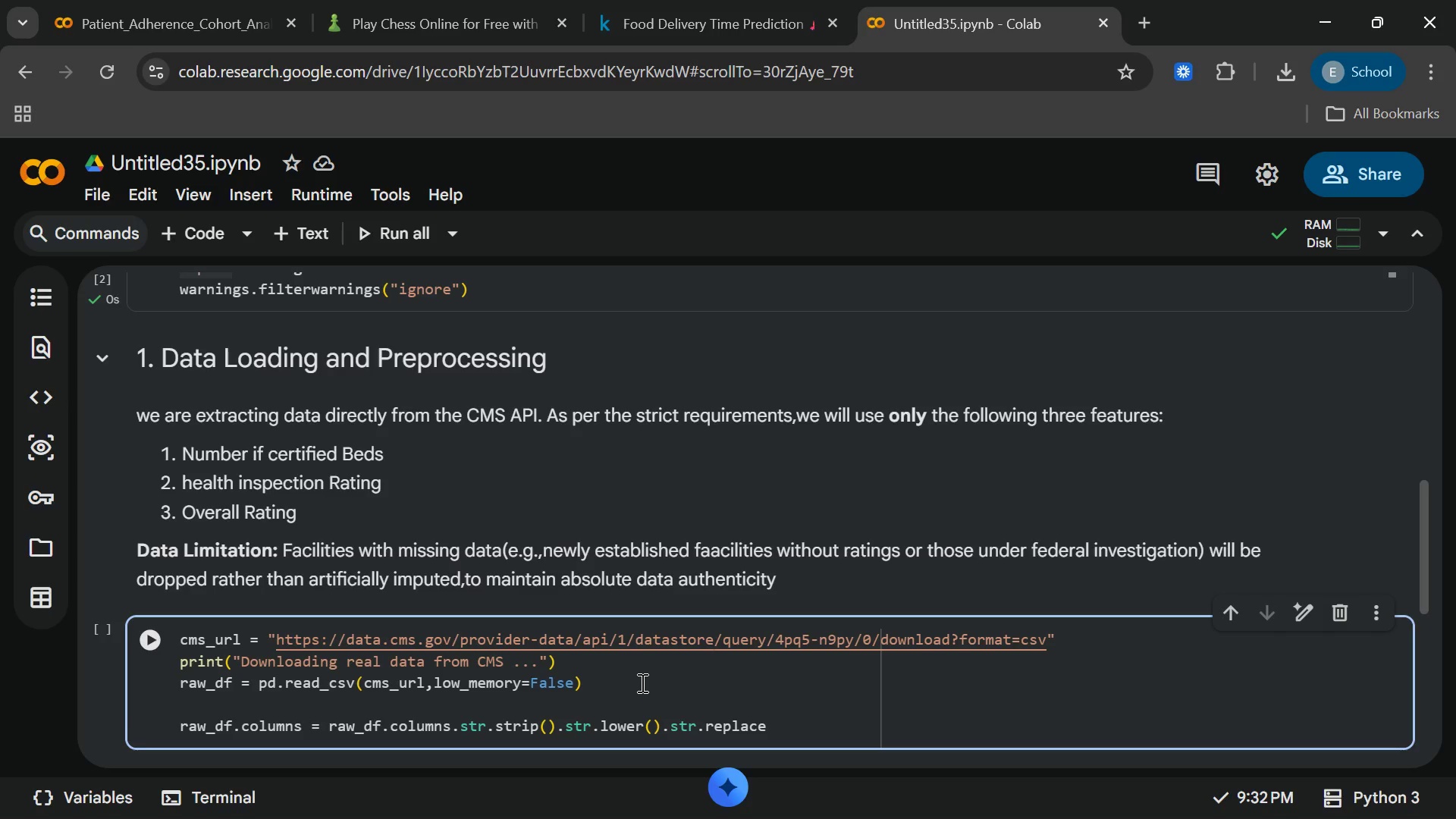 
wait(5.38)
 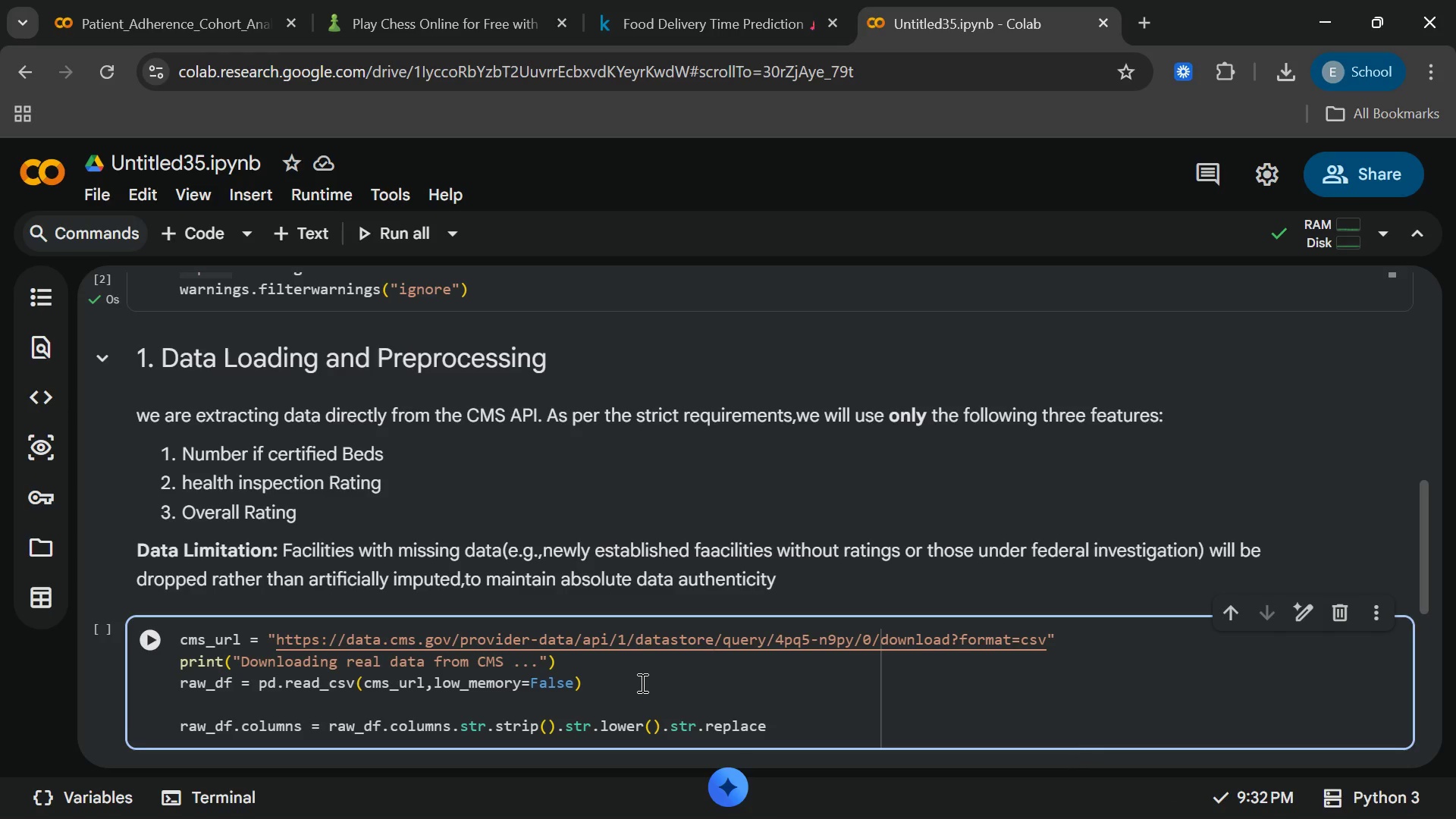 
key(Shift+9)
 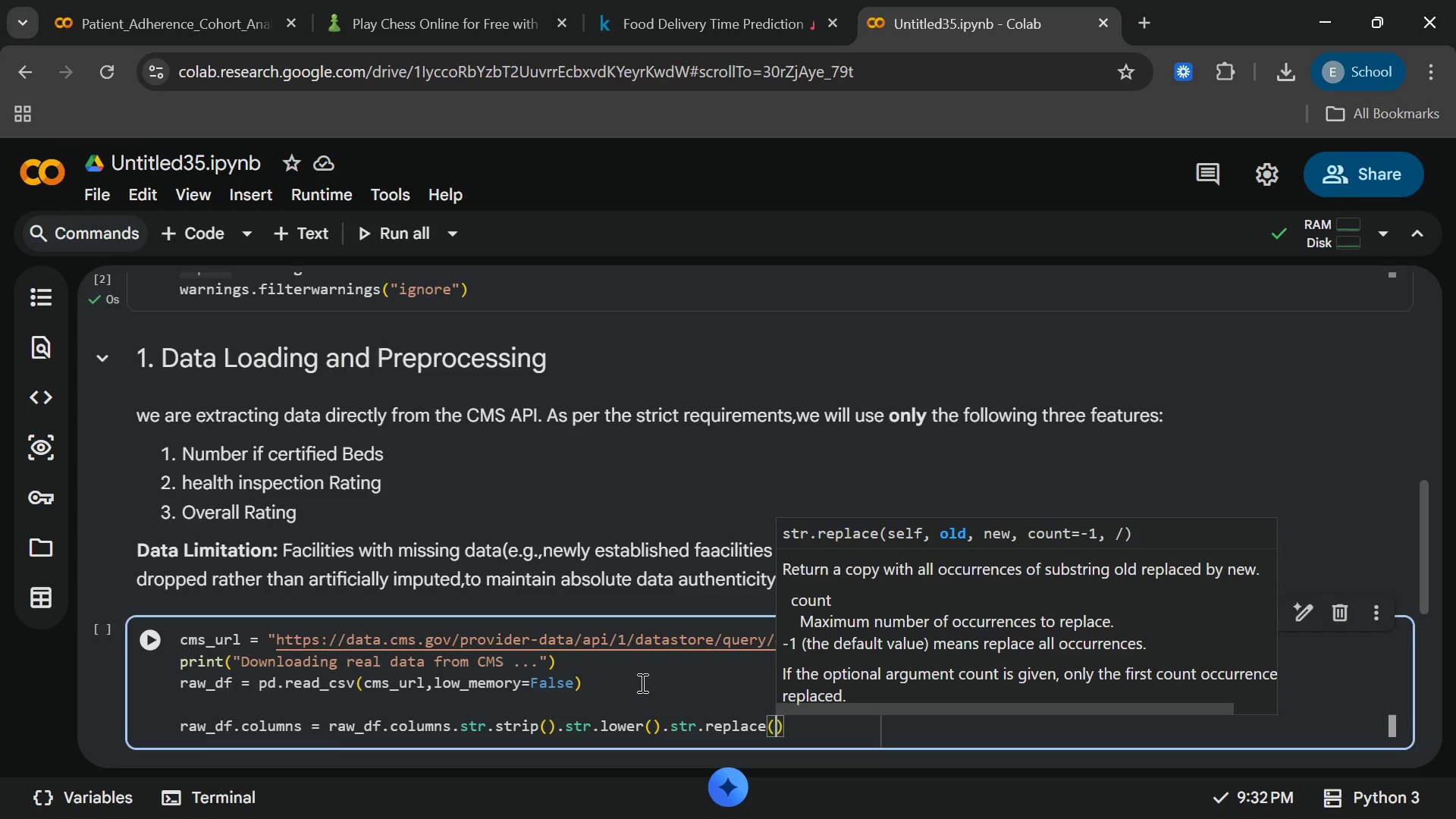 
key(Shift+Quote)
 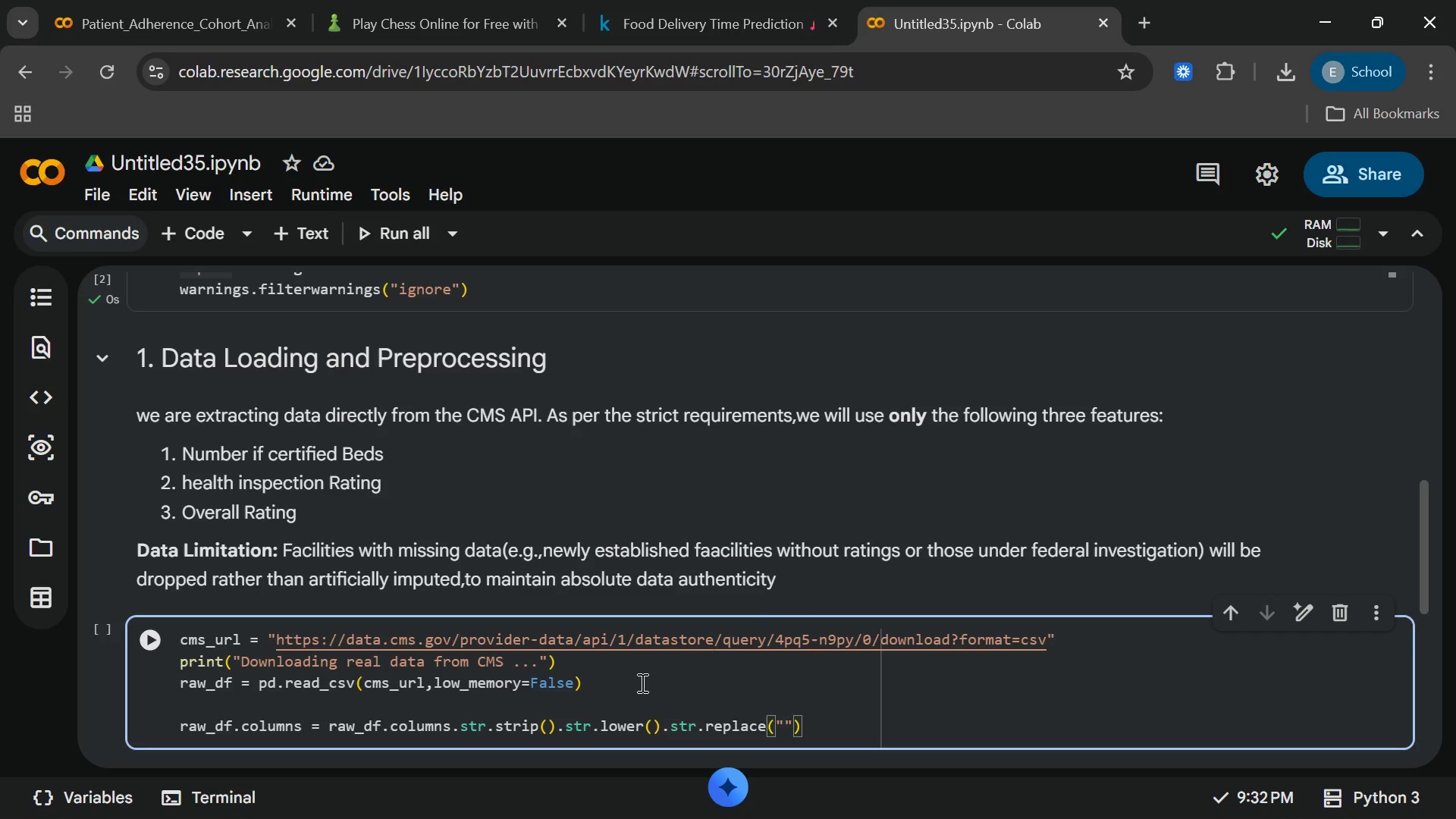 
key(Comma)
 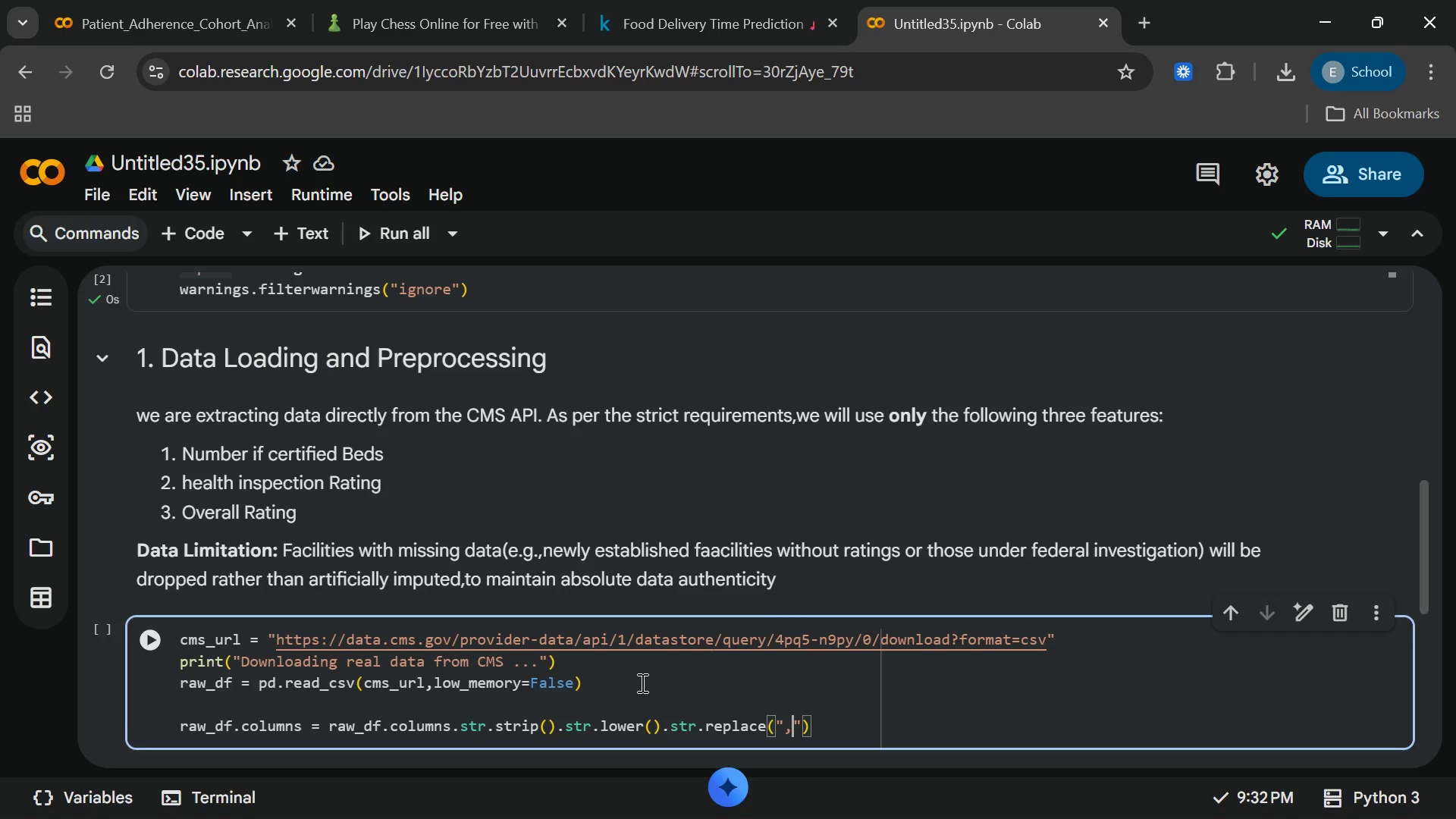 
key(Shift+Quote)
 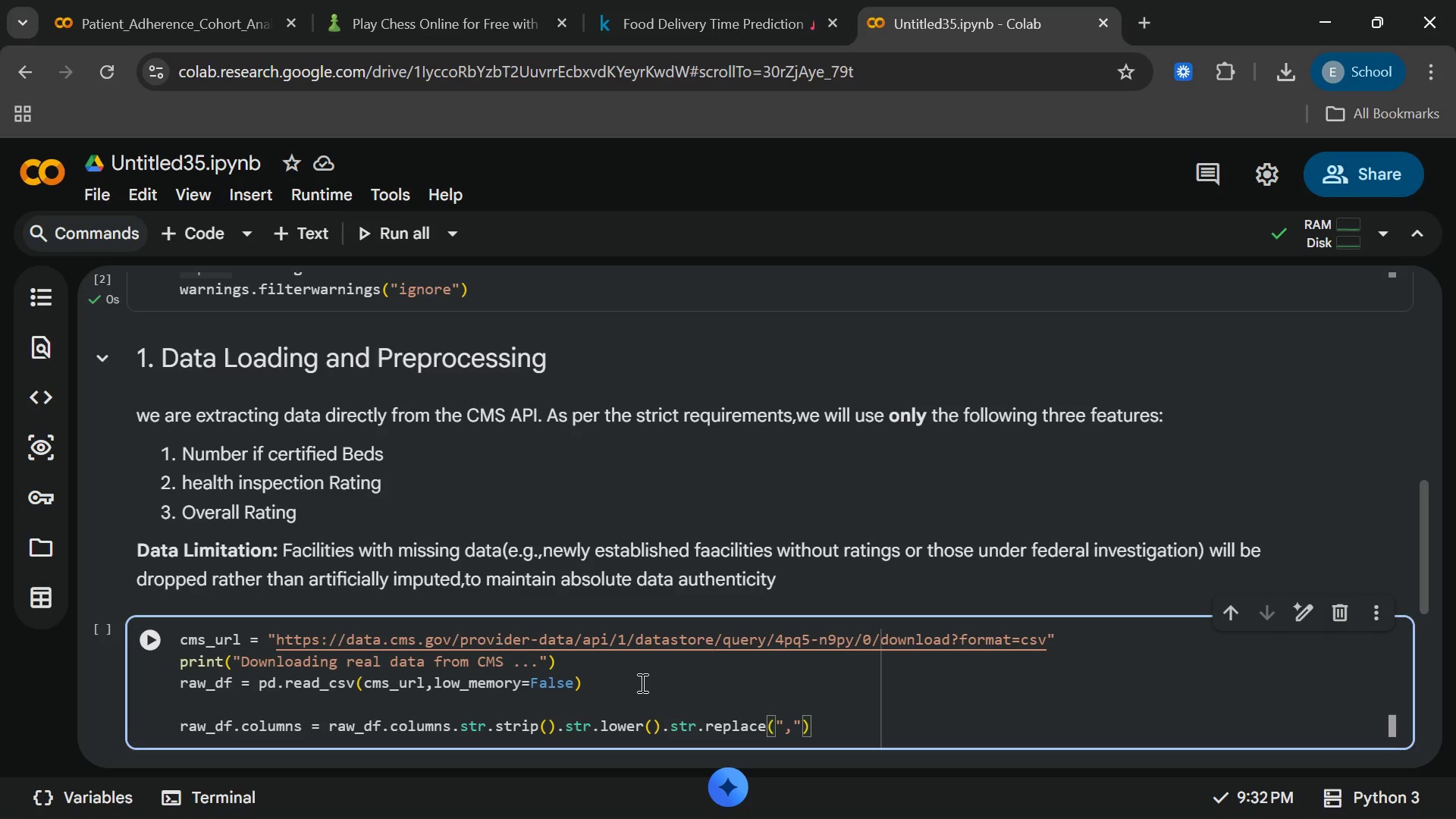 
key(Backspace)
 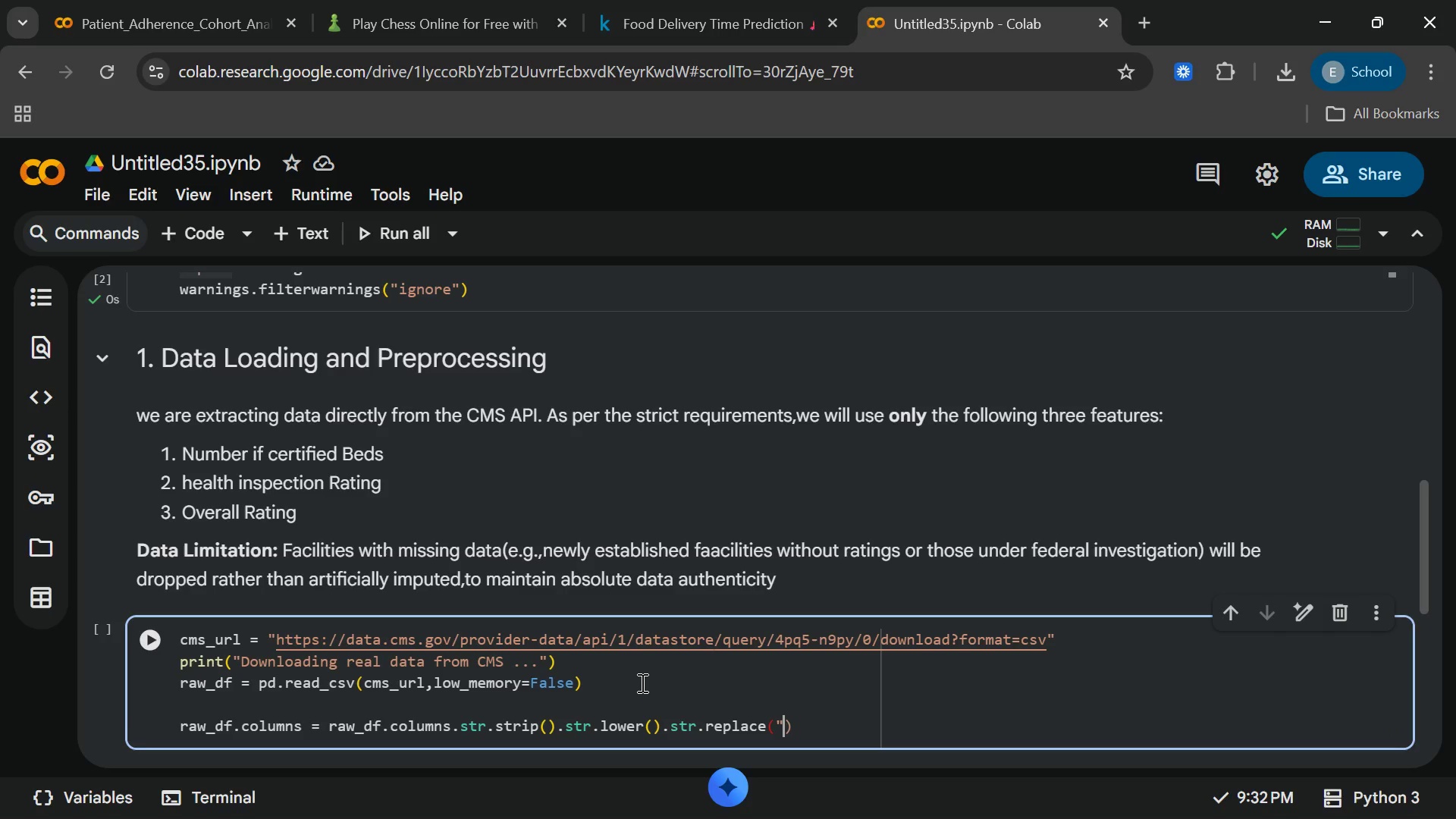 
key(Backspace)
 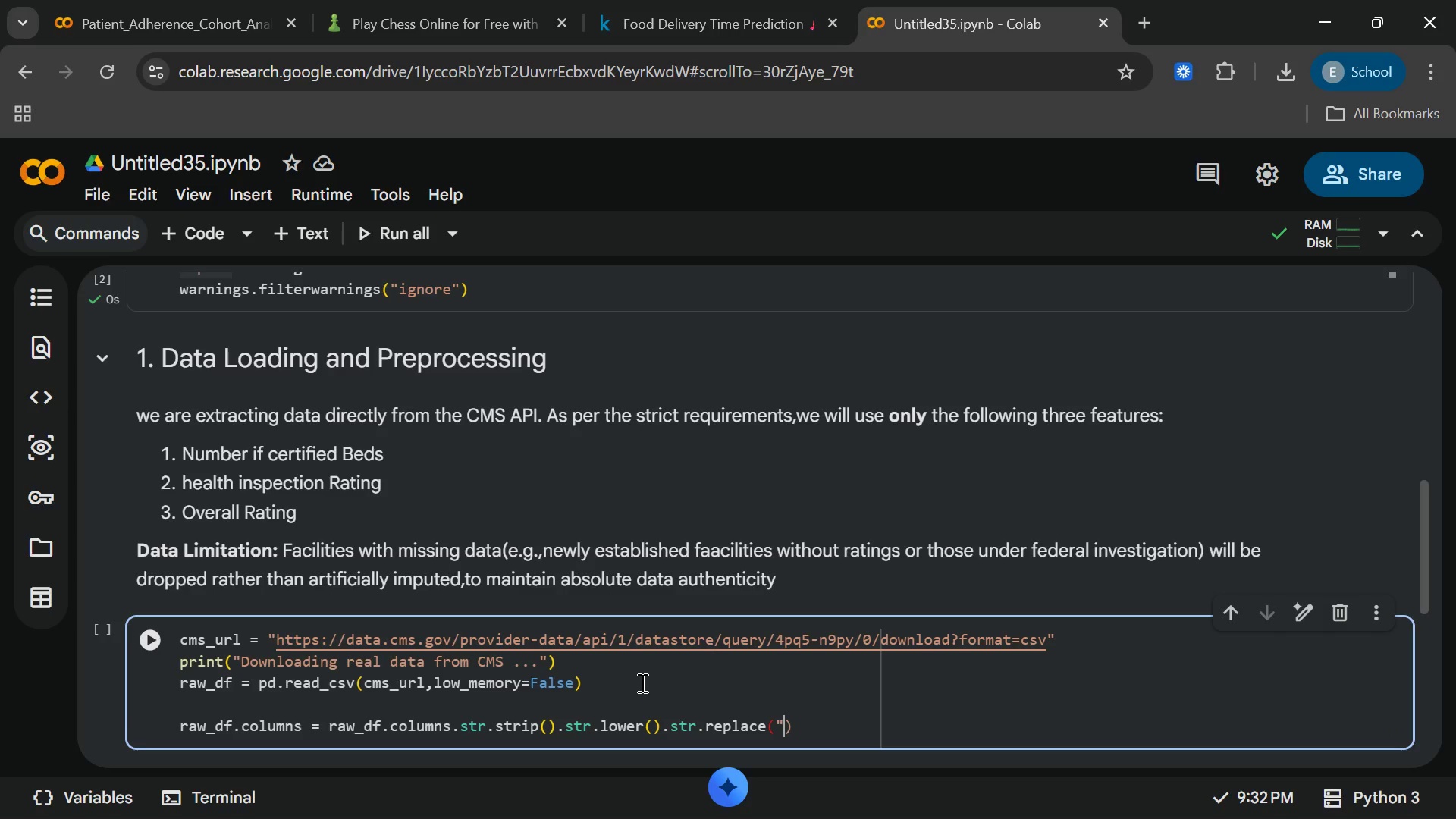 
key(Shift+Quote)
 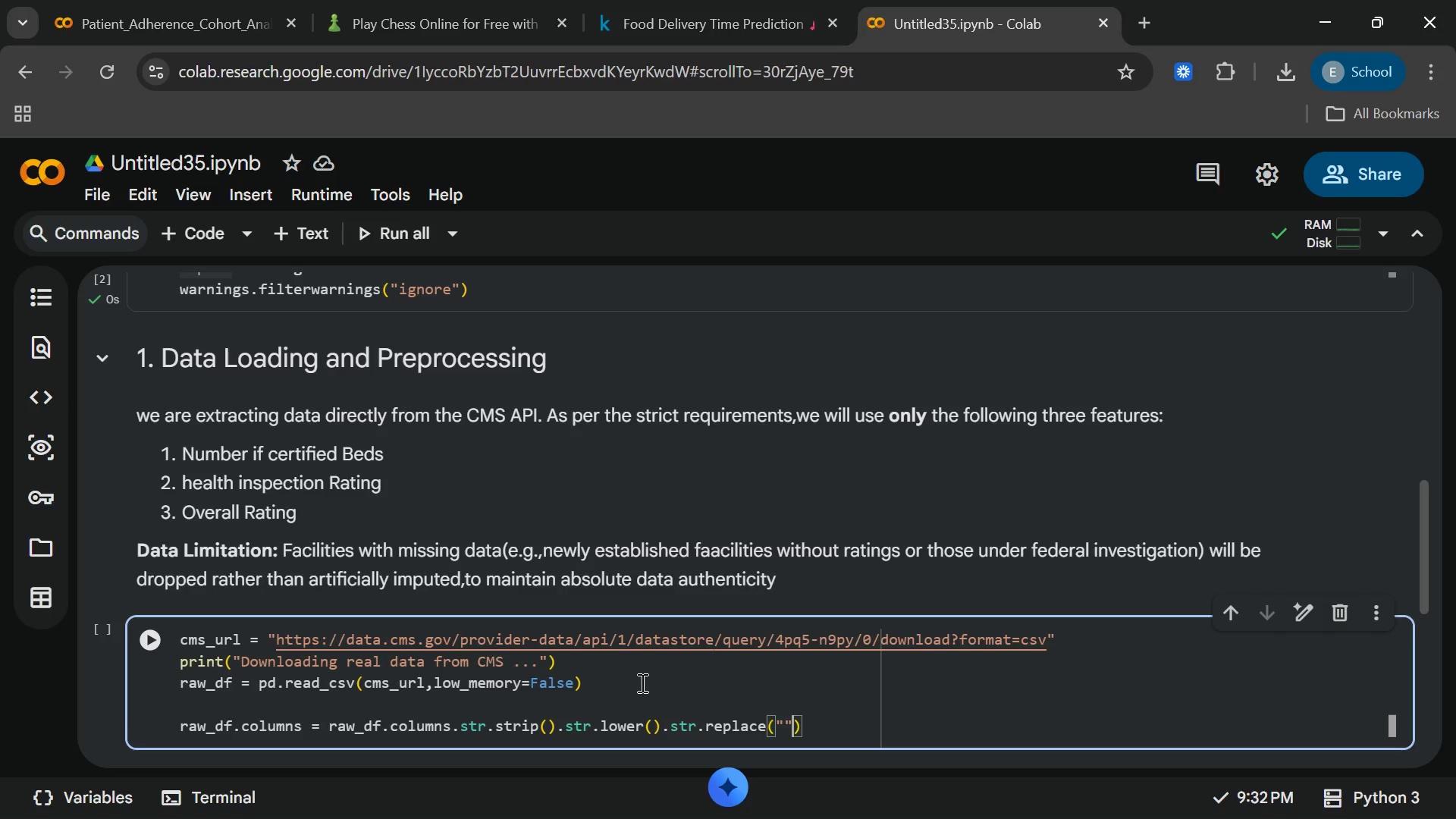 
key(Comma)
 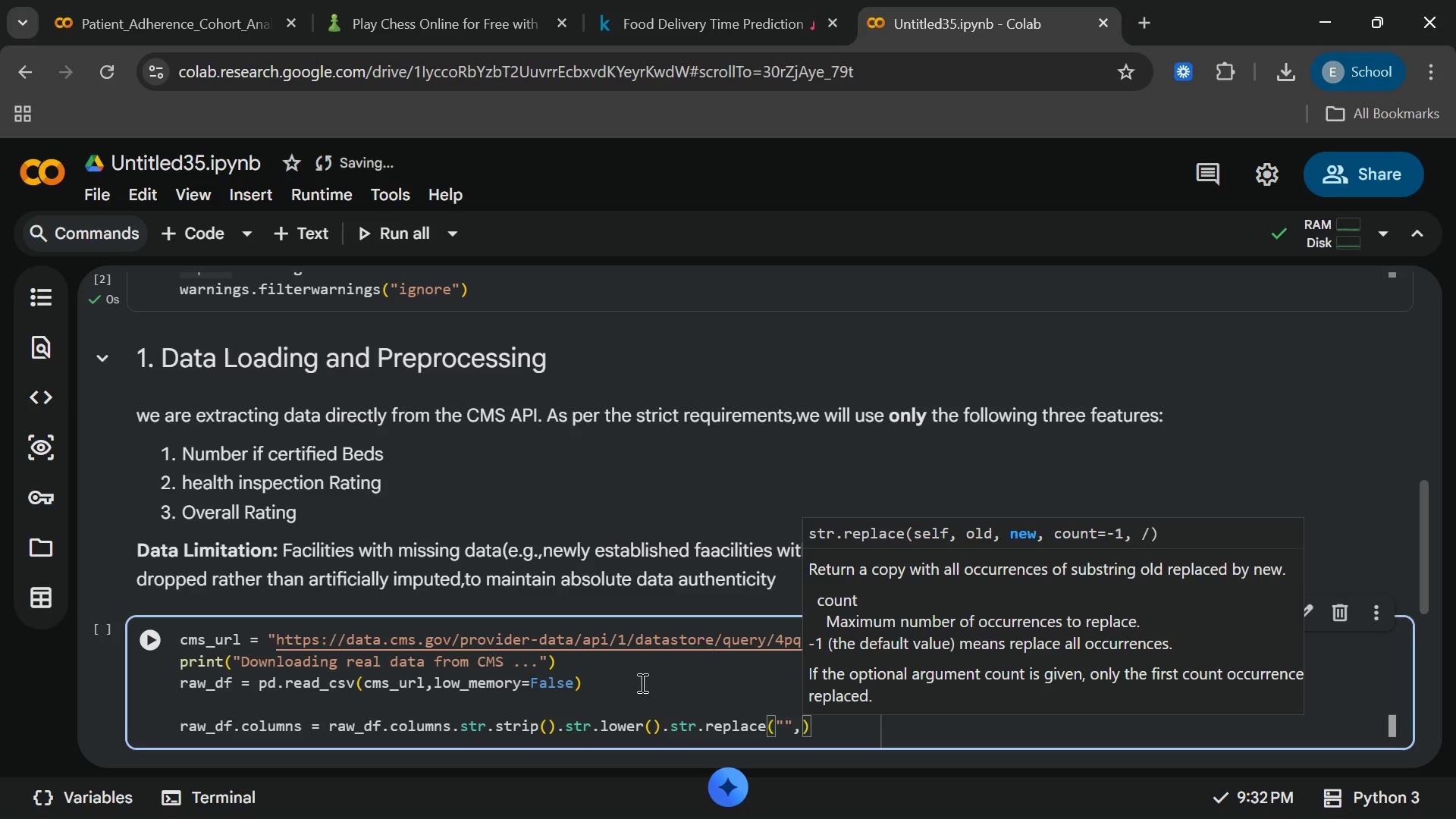 
key(Shift+Quote)
 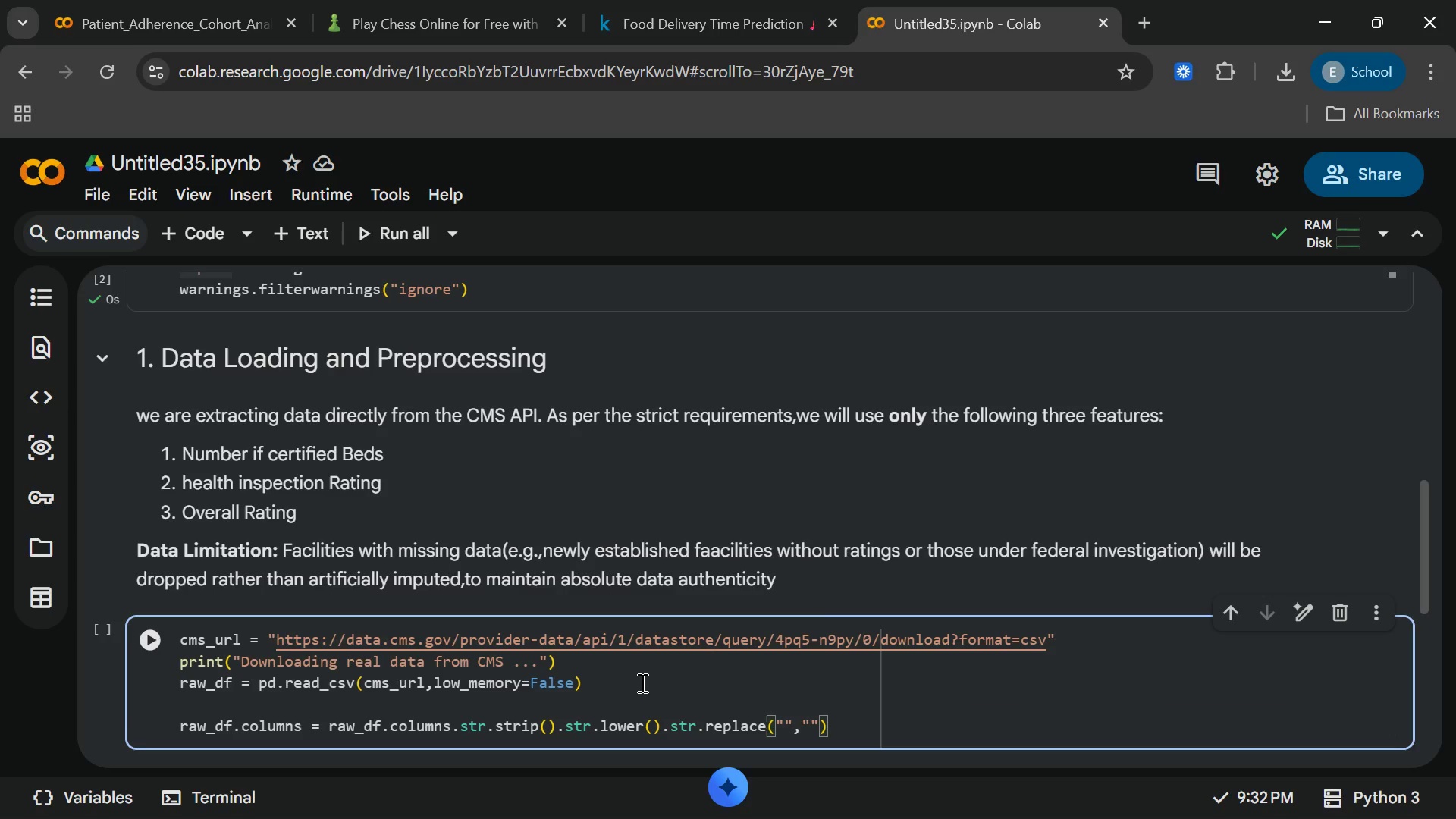 
key(Shift+Minus)
 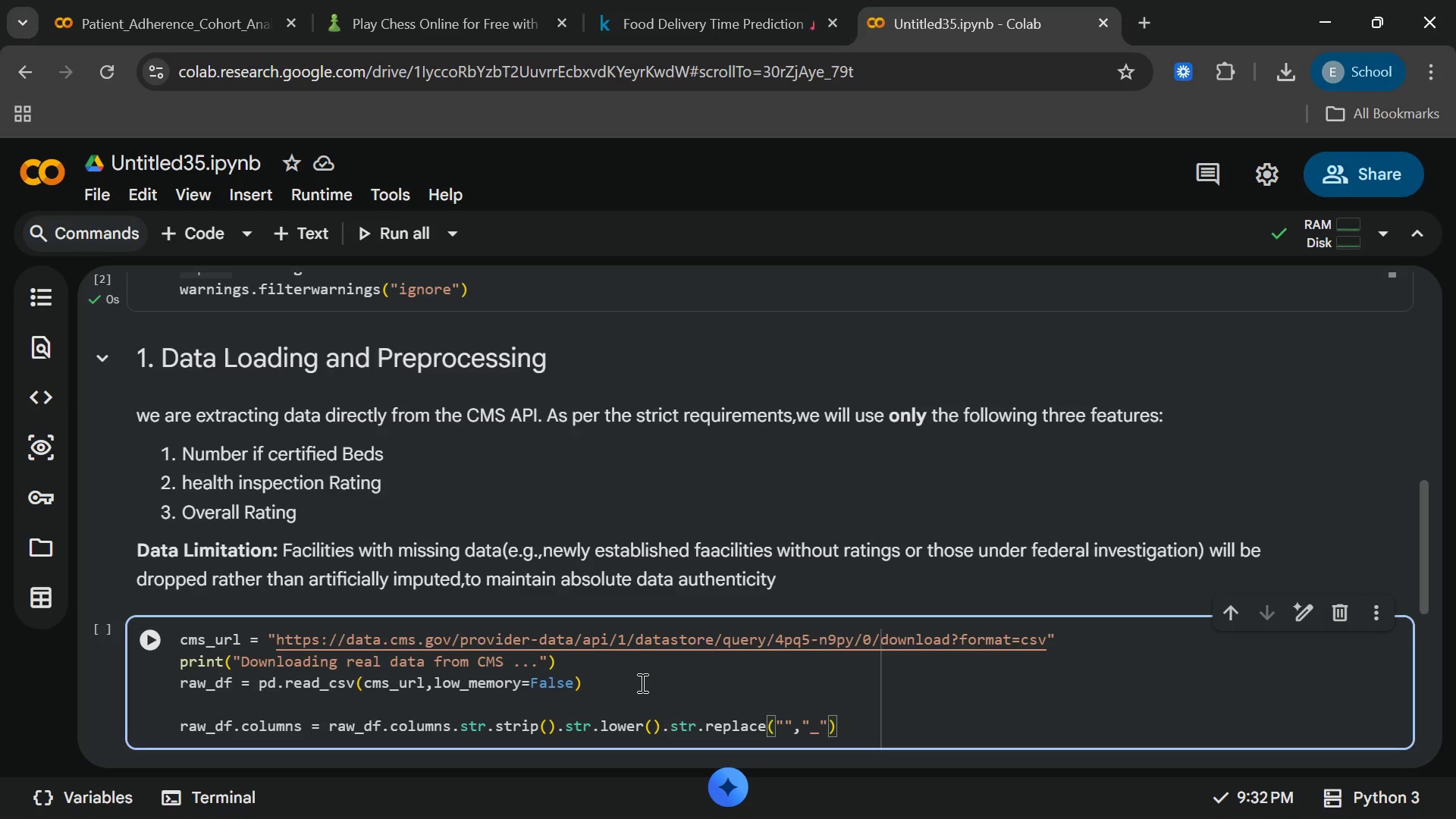 
key(End)
 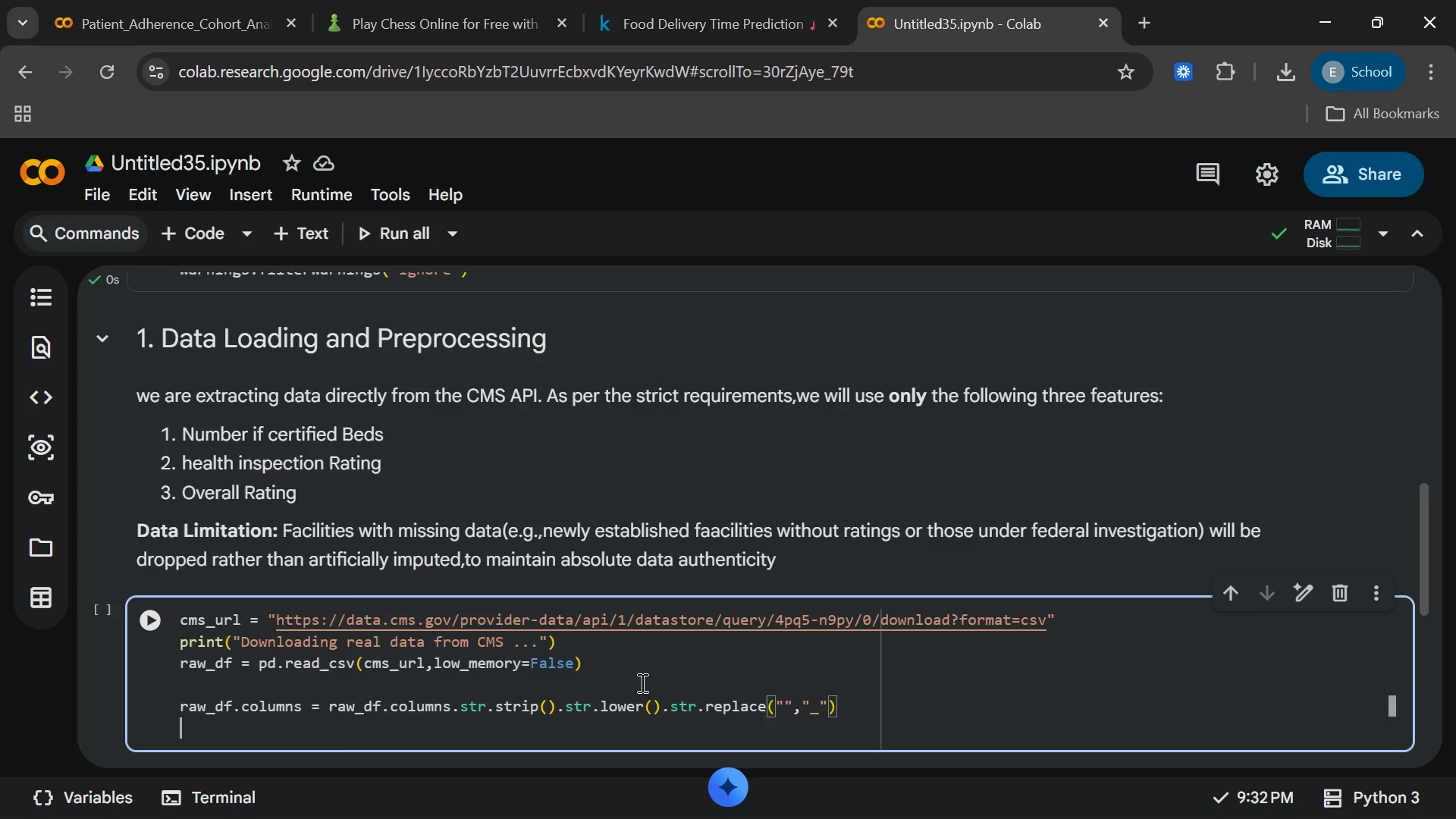 
key(Enter)
 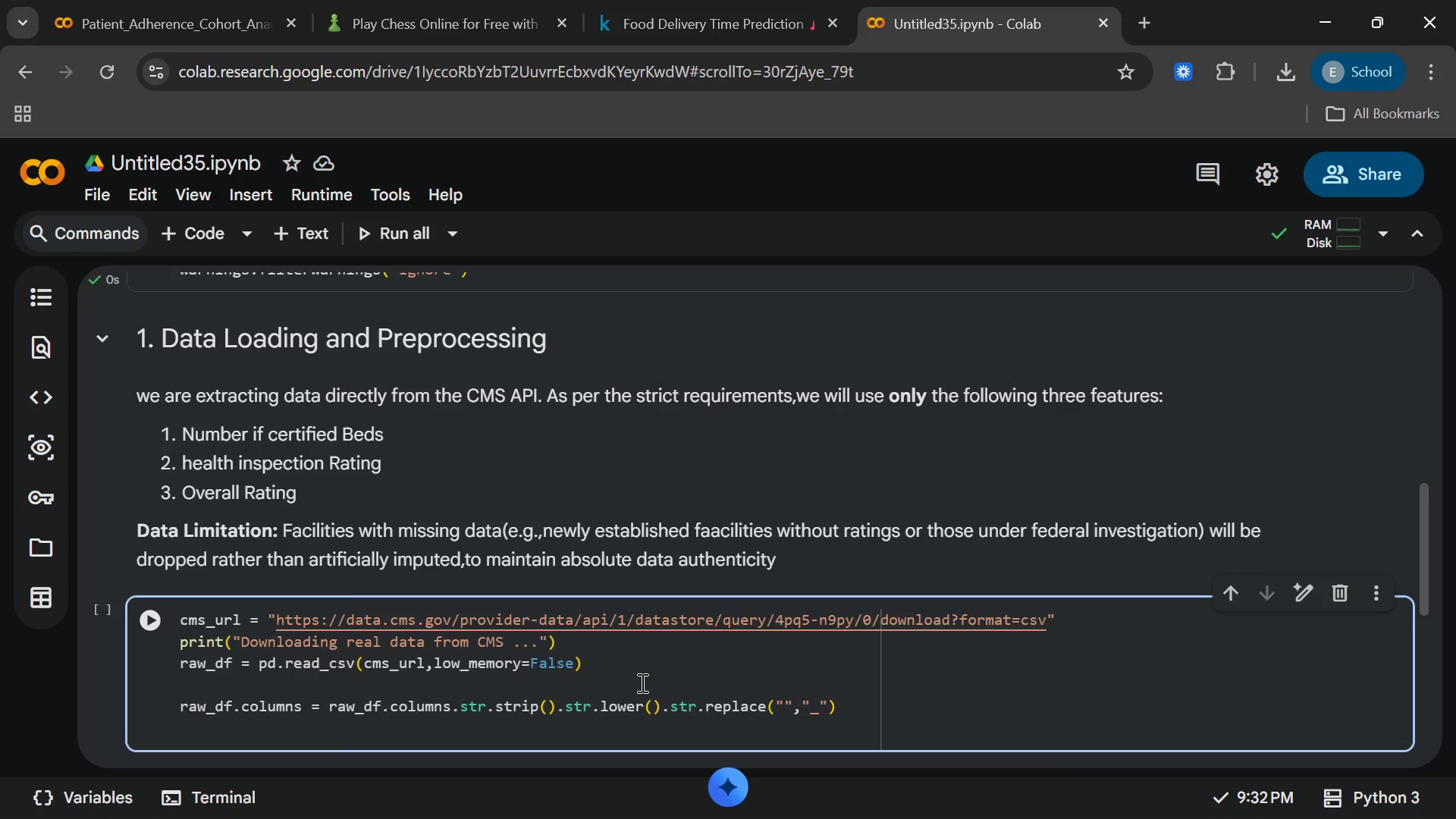 
key(Enter)
 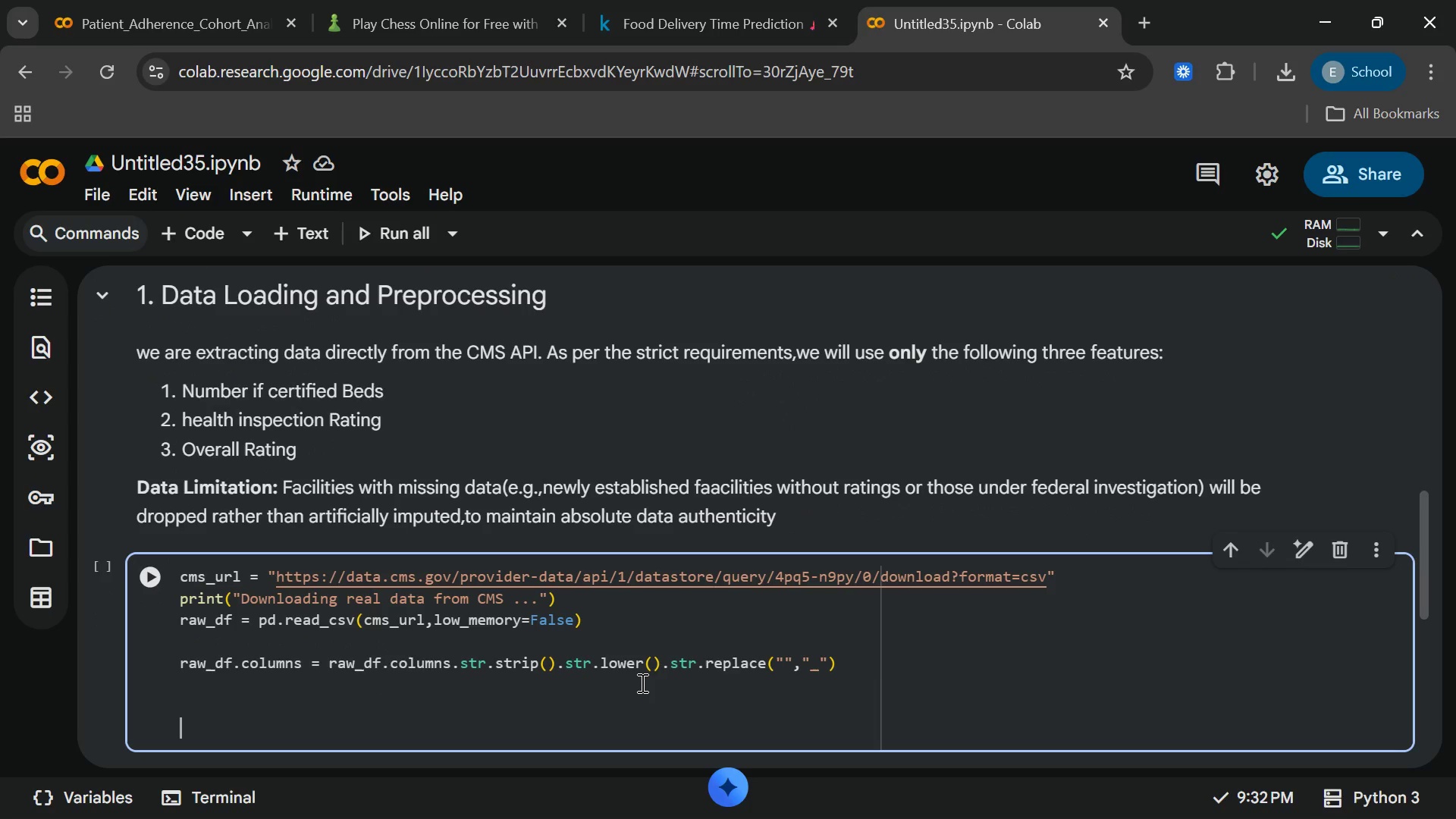 
key(Enter)
 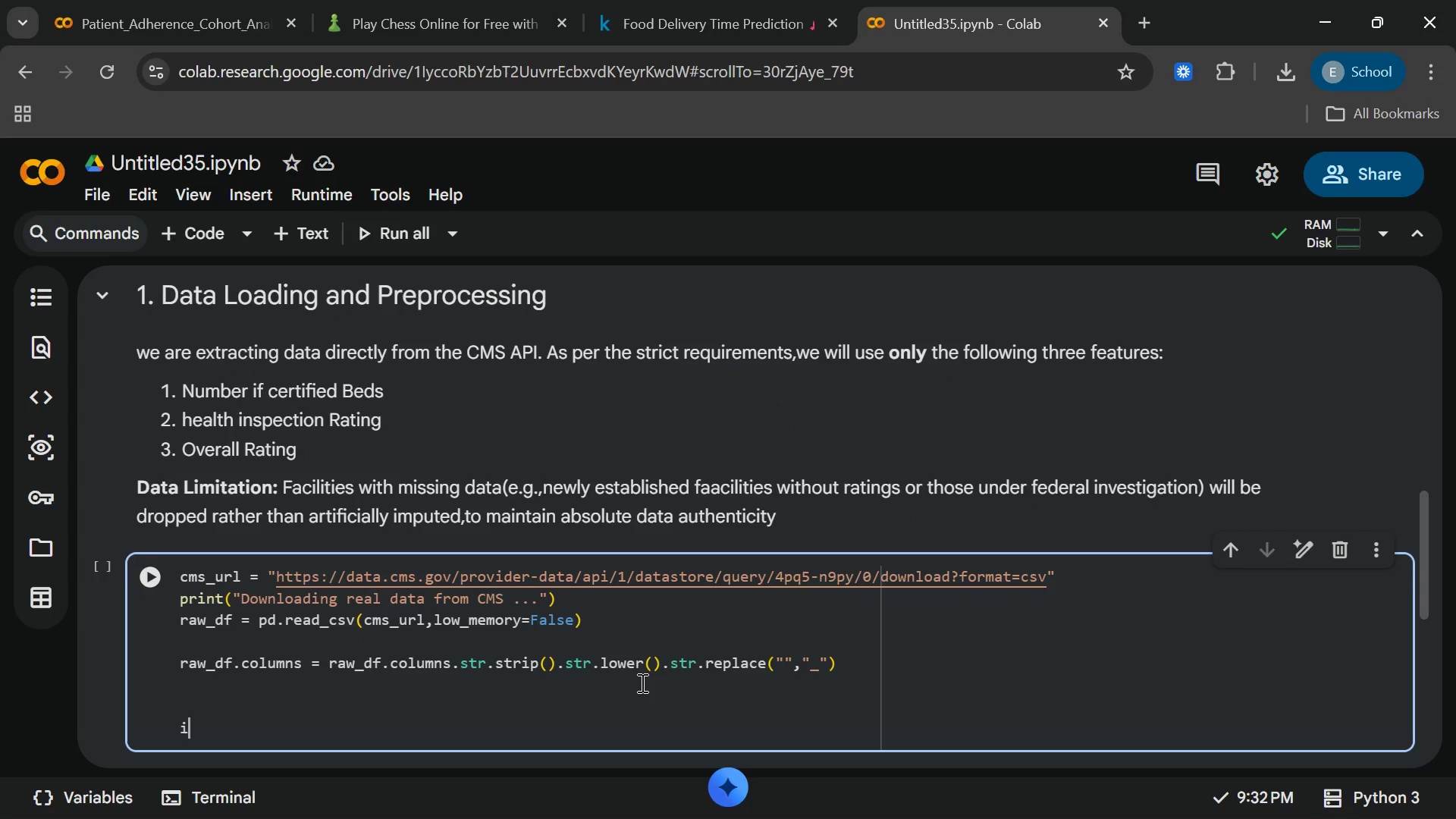 
type(if "provider)
 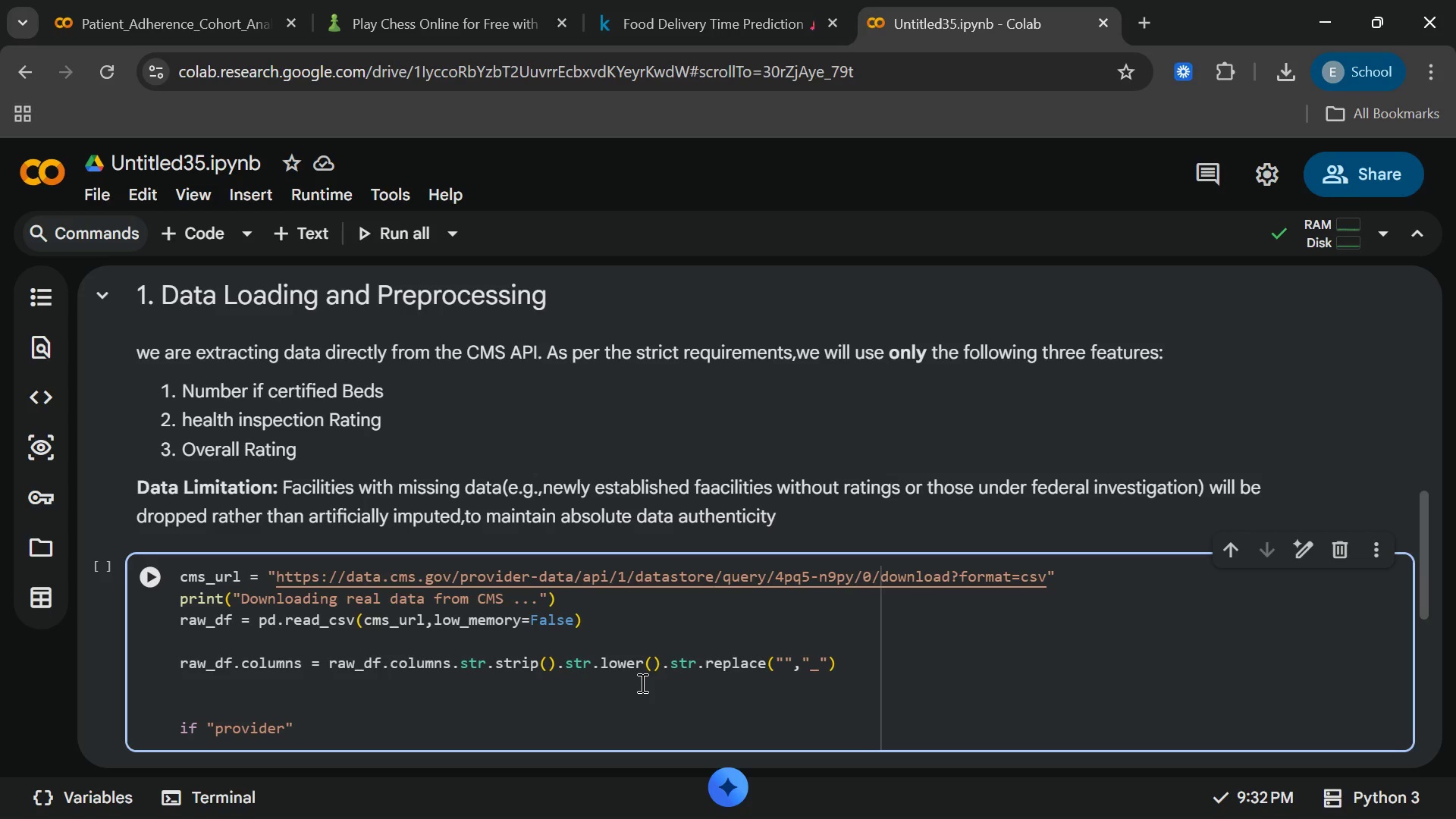 
type(_staet)
key(Backspace)
key(Backspace)
type(te)
 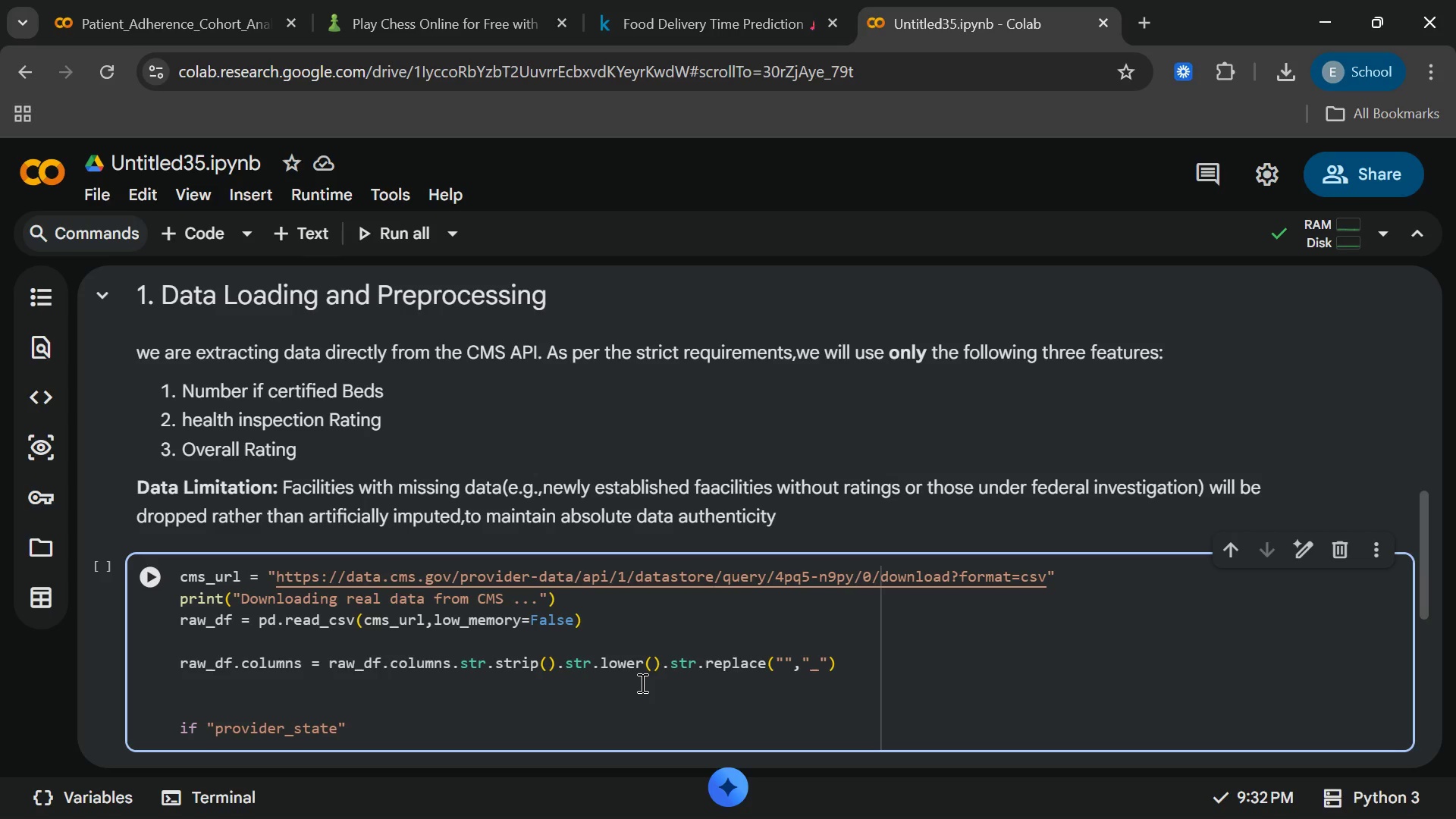 
key(ArrowRight)
 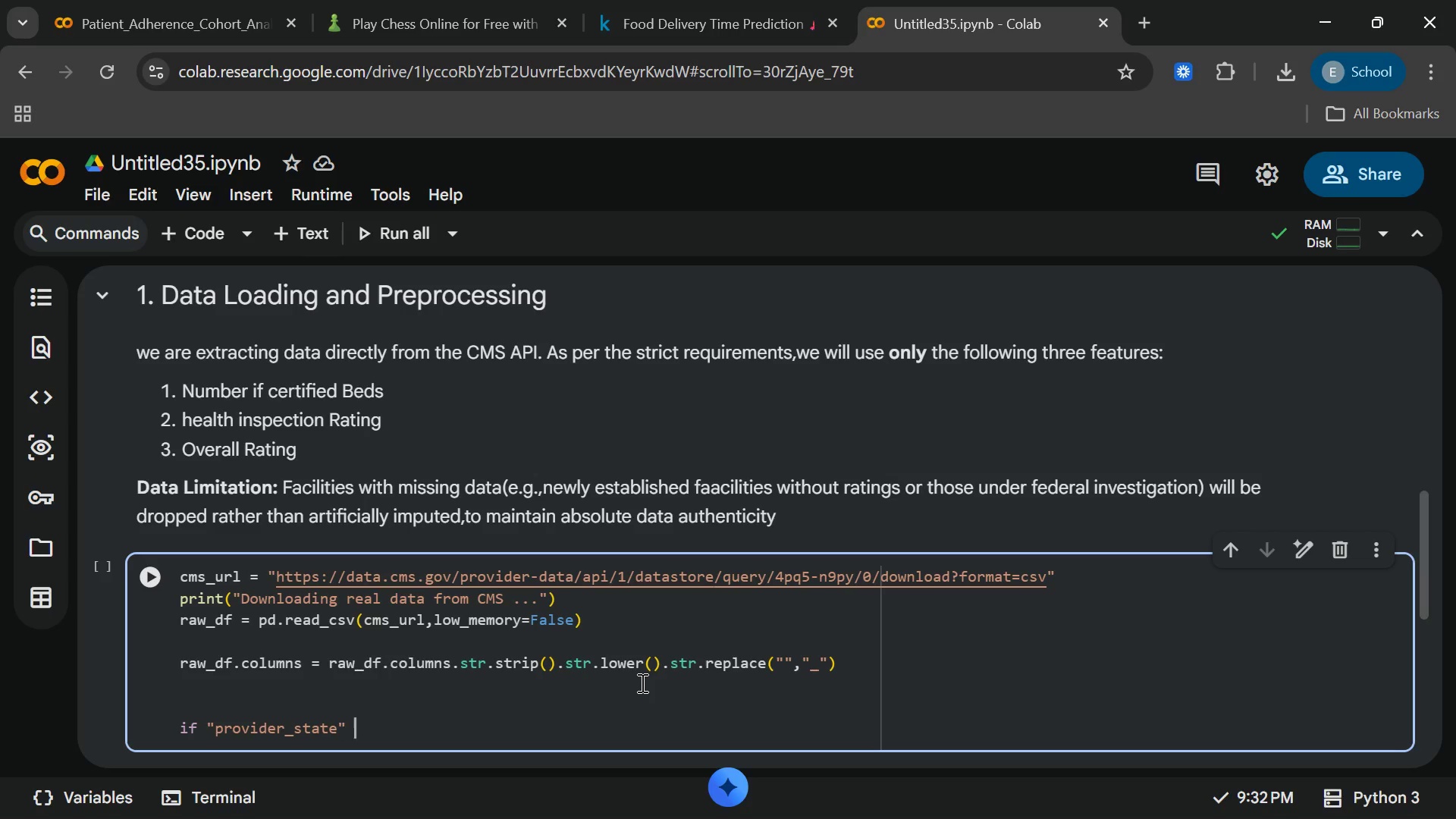 
type( in raw_df.coulmns)
 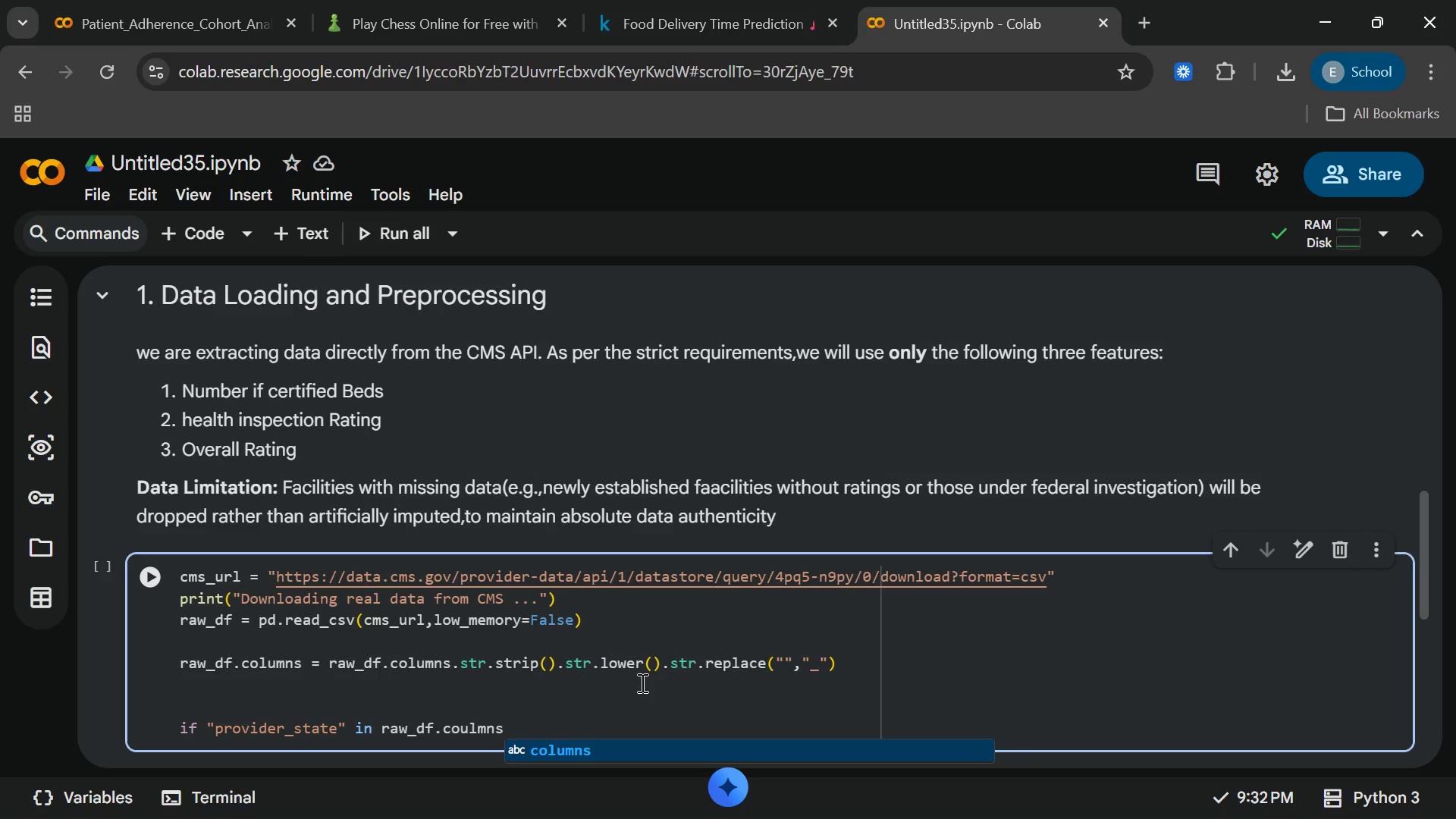 
key(Enter)
 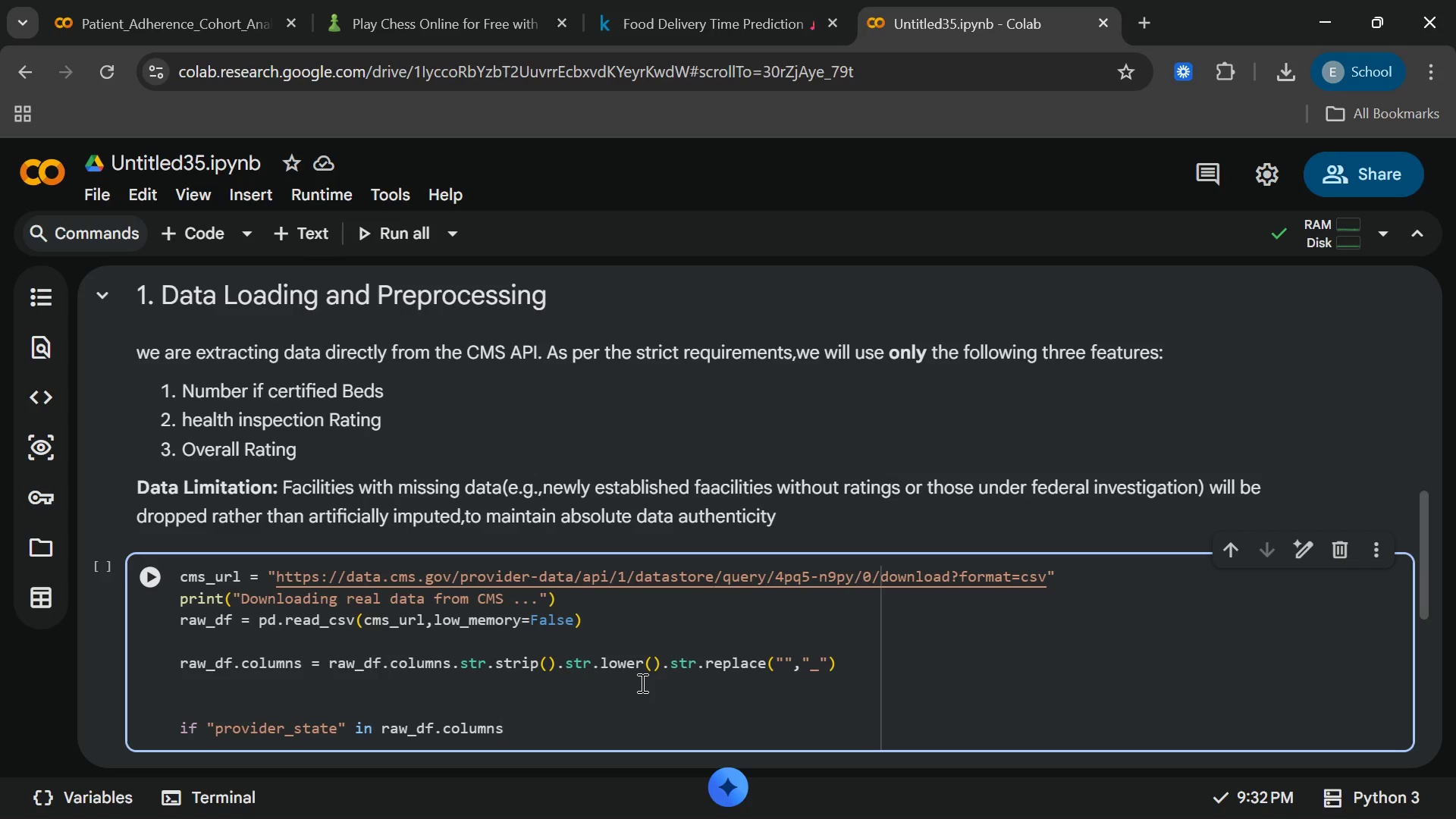 
key(Shift+ShiftRight)
 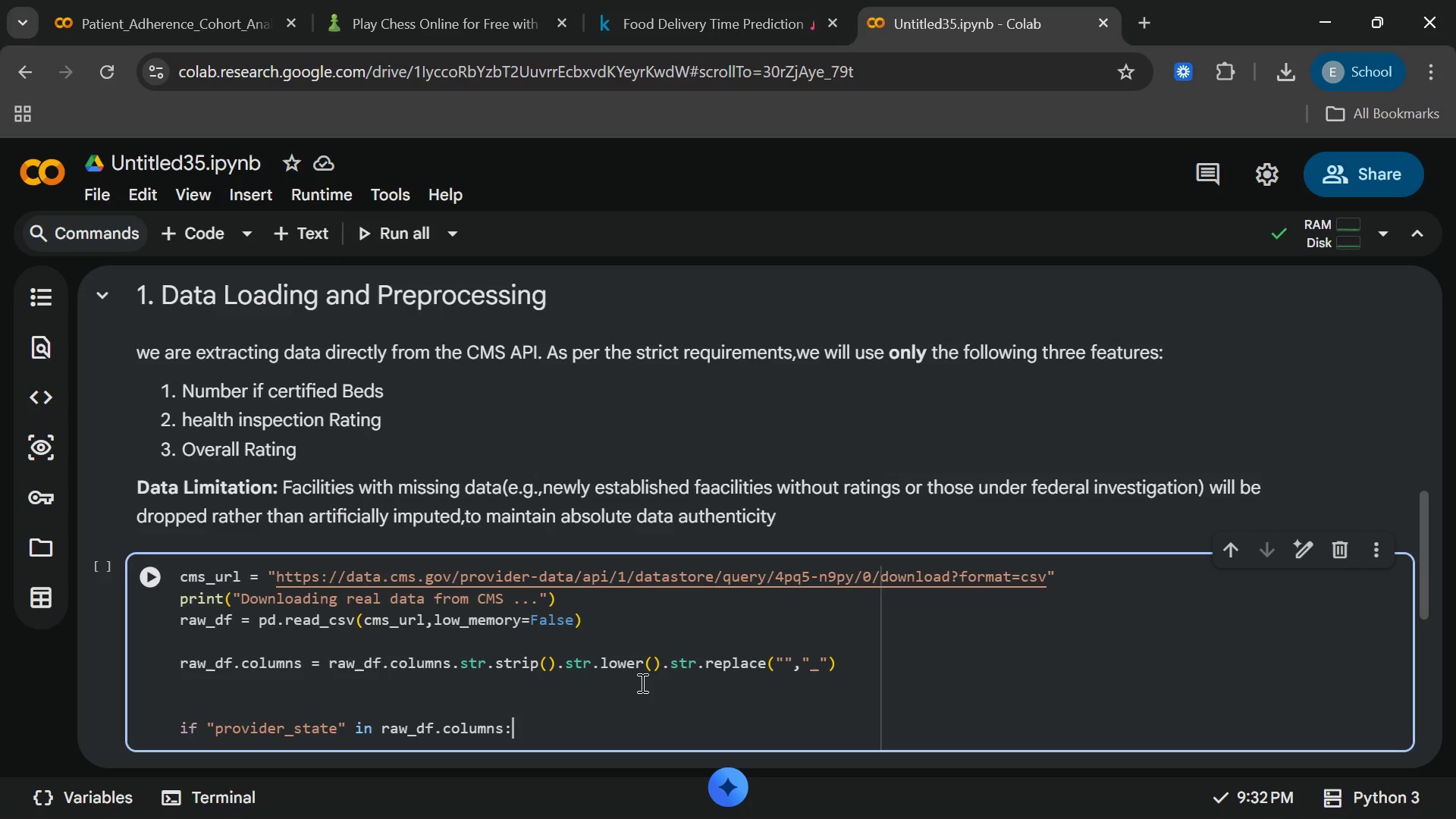 
key(Shift+Semicolon)
 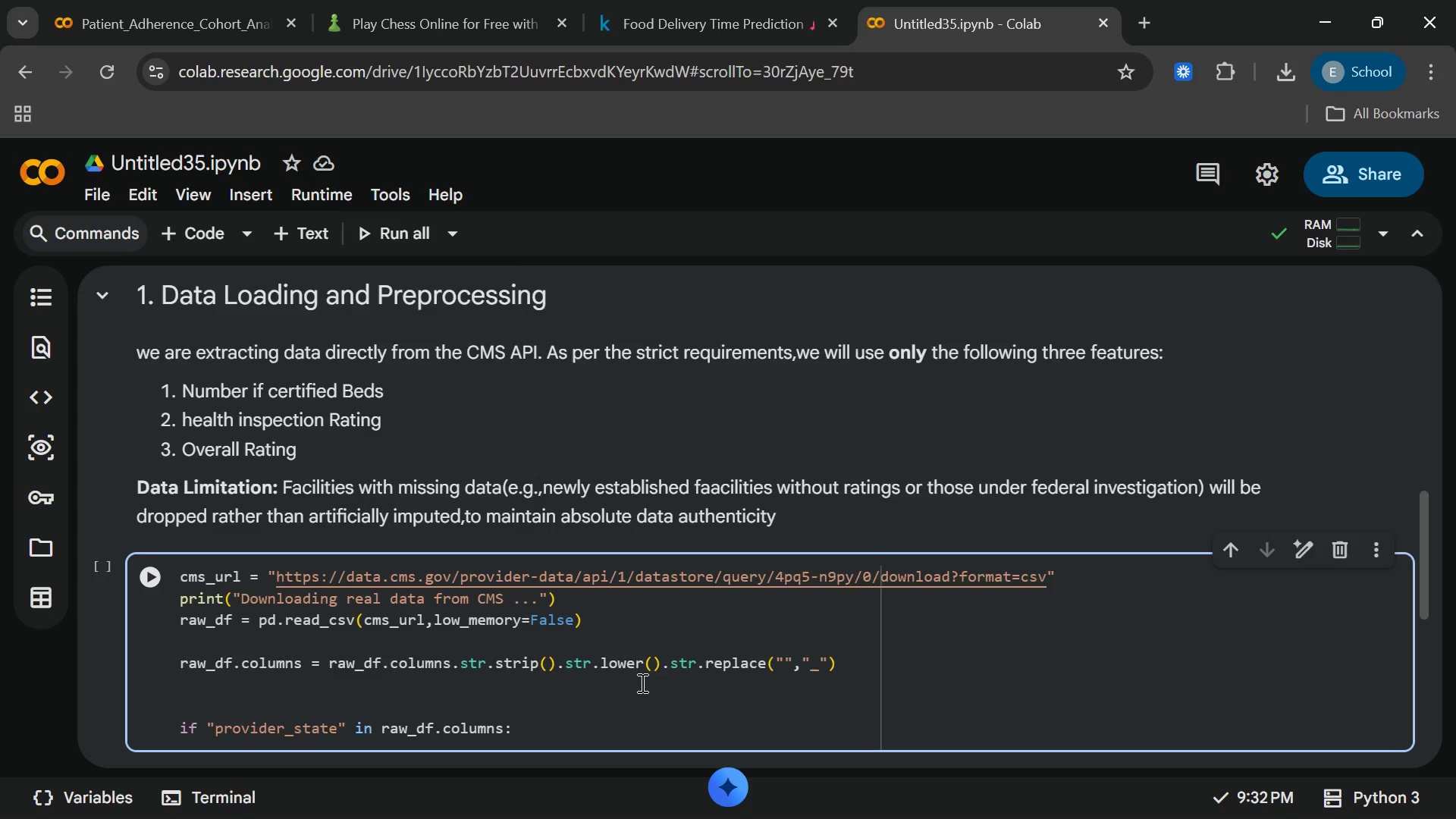 
key(Enter)
 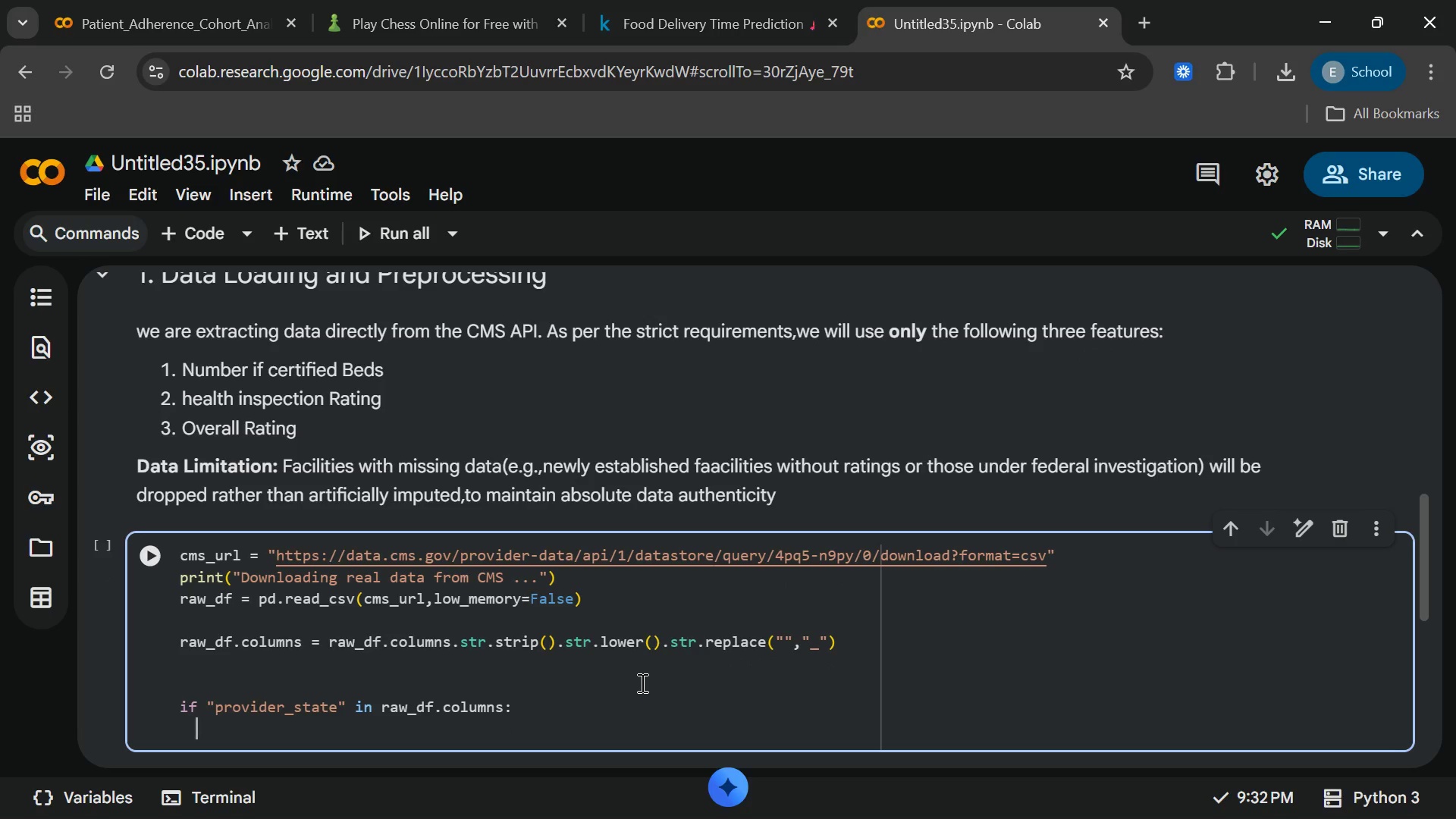 
type(stae)
 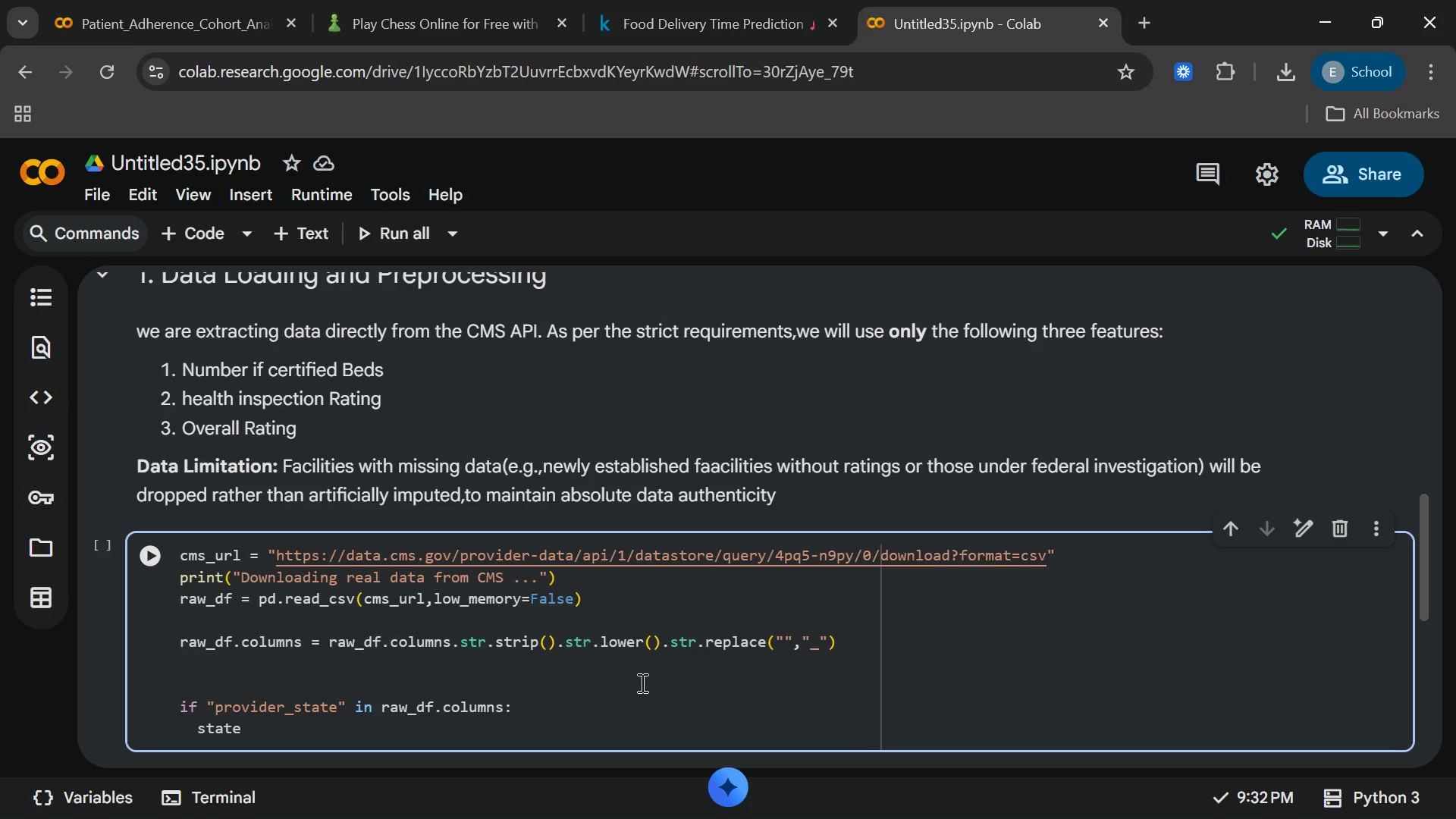 
wait(8.02)
 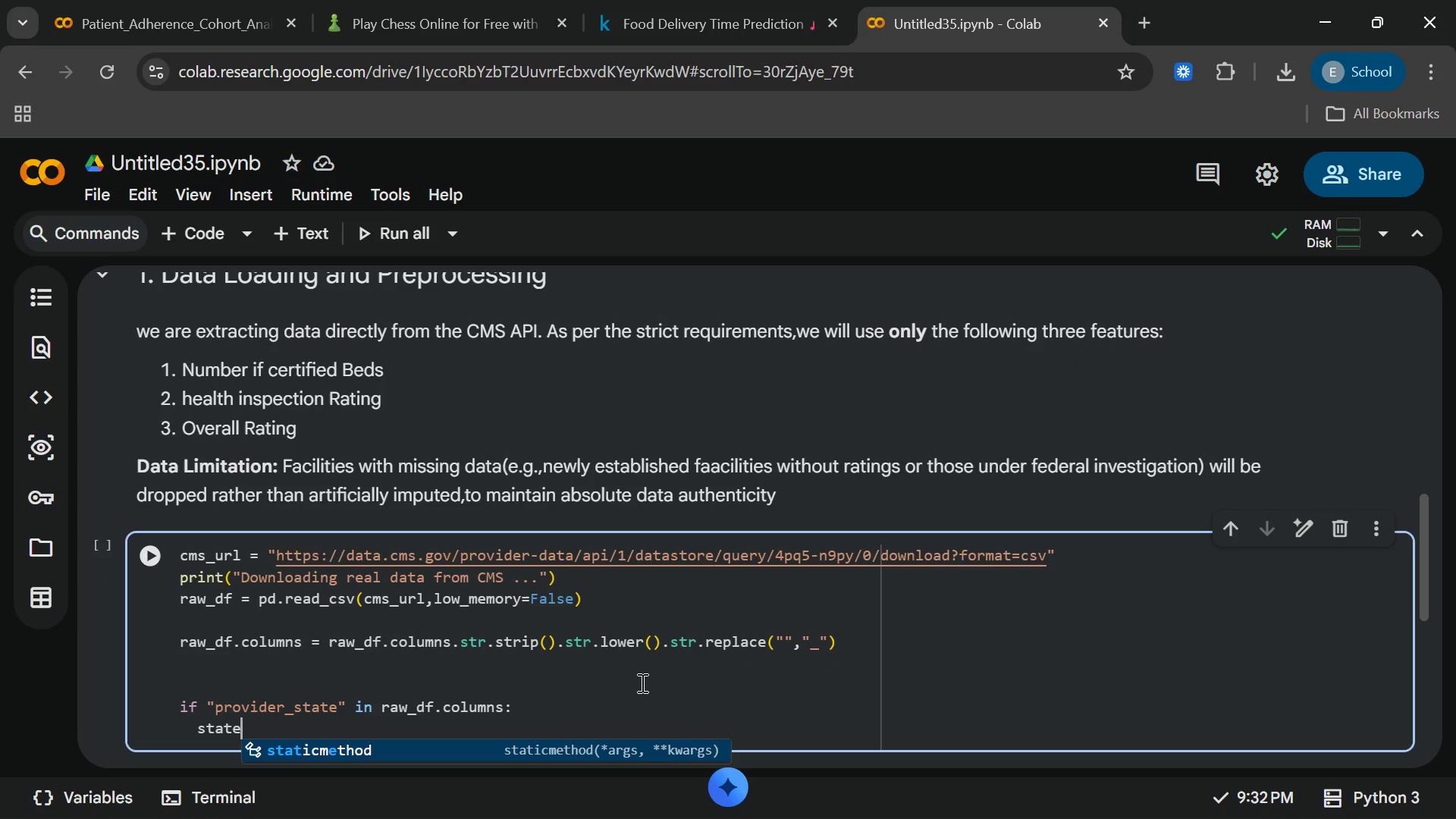 
type(_col = "provider_state)
 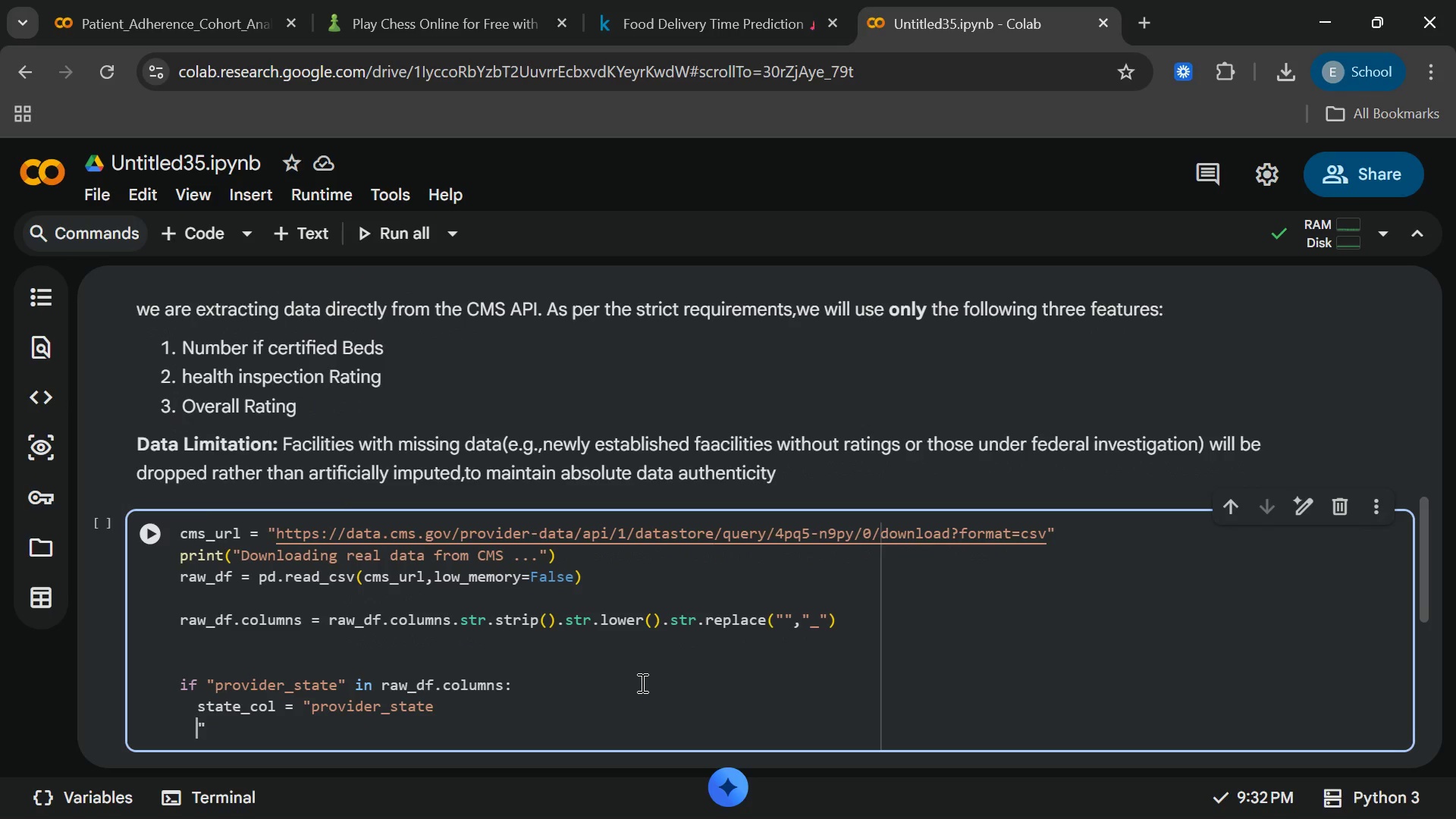 
 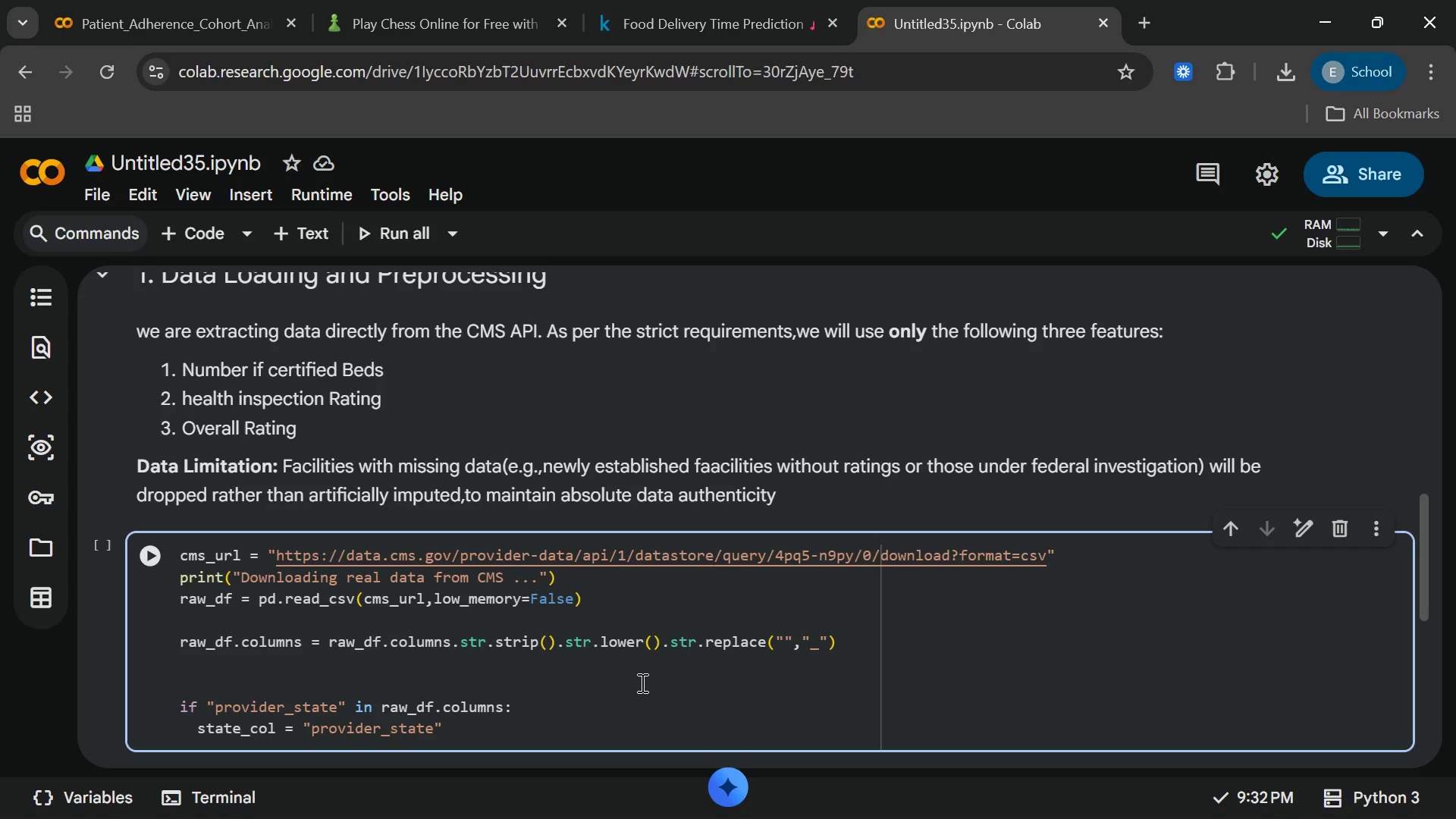 
key(Enter)
 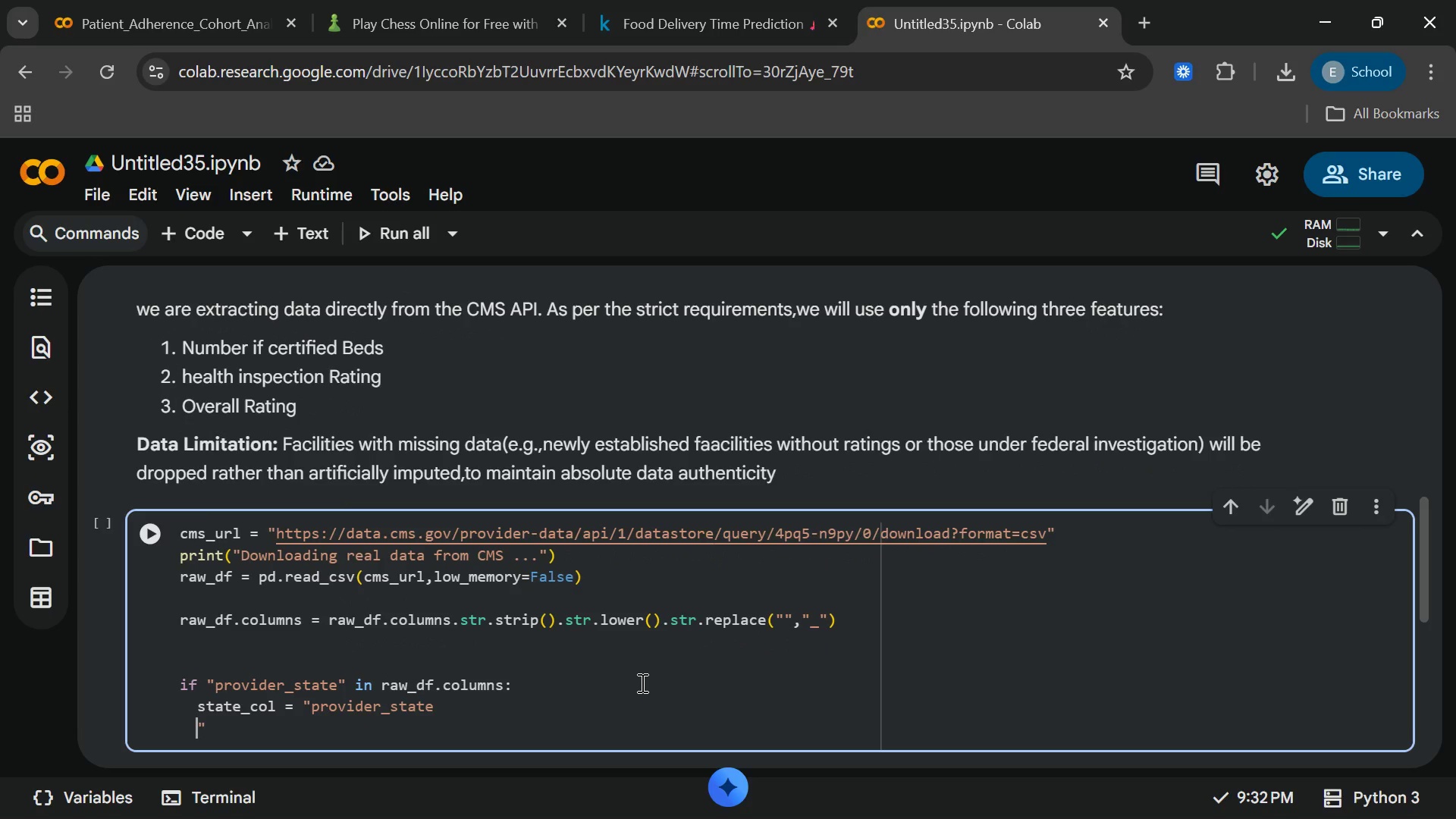 
key(Backspace)
 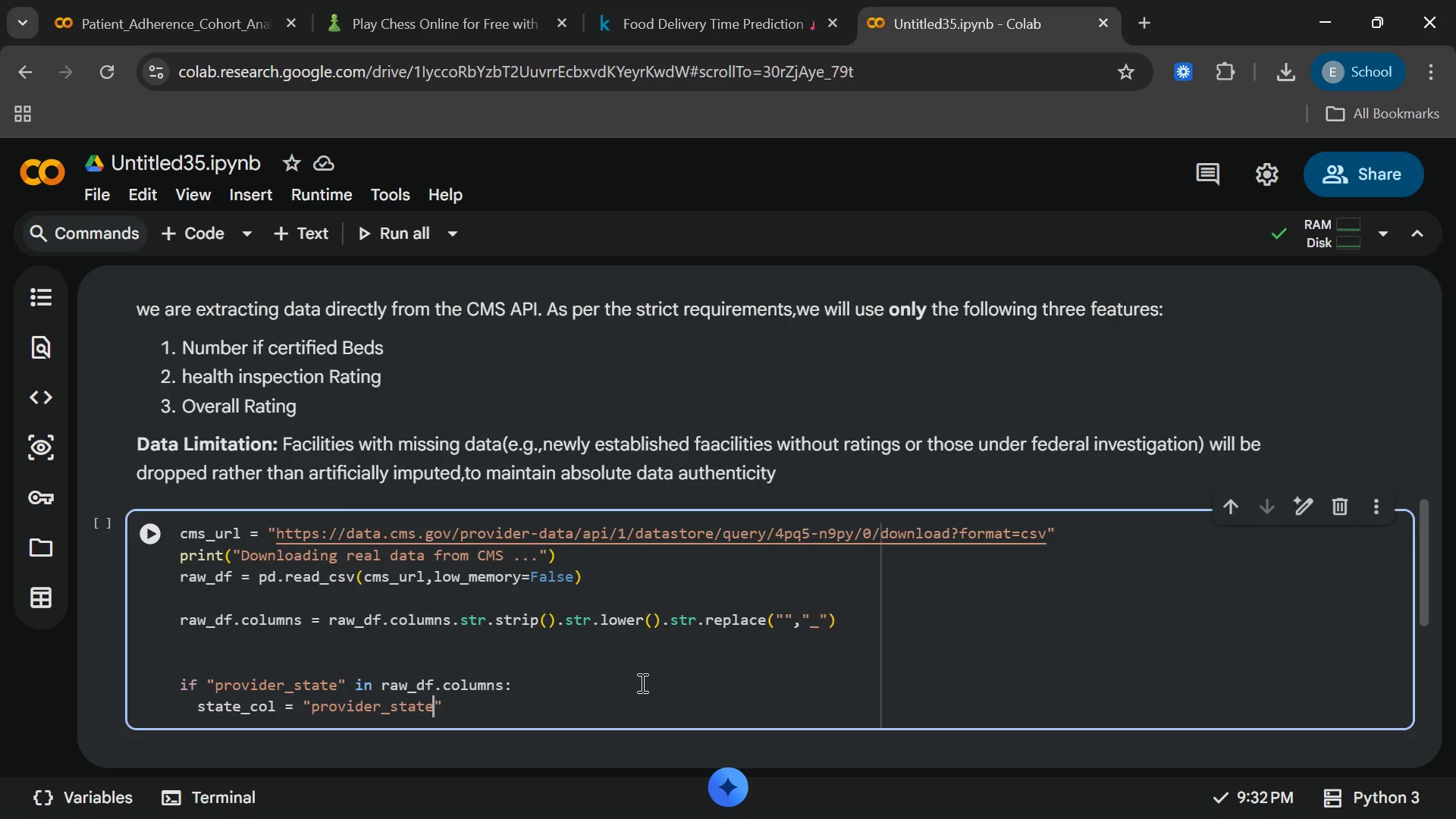 
key(Backspace)
 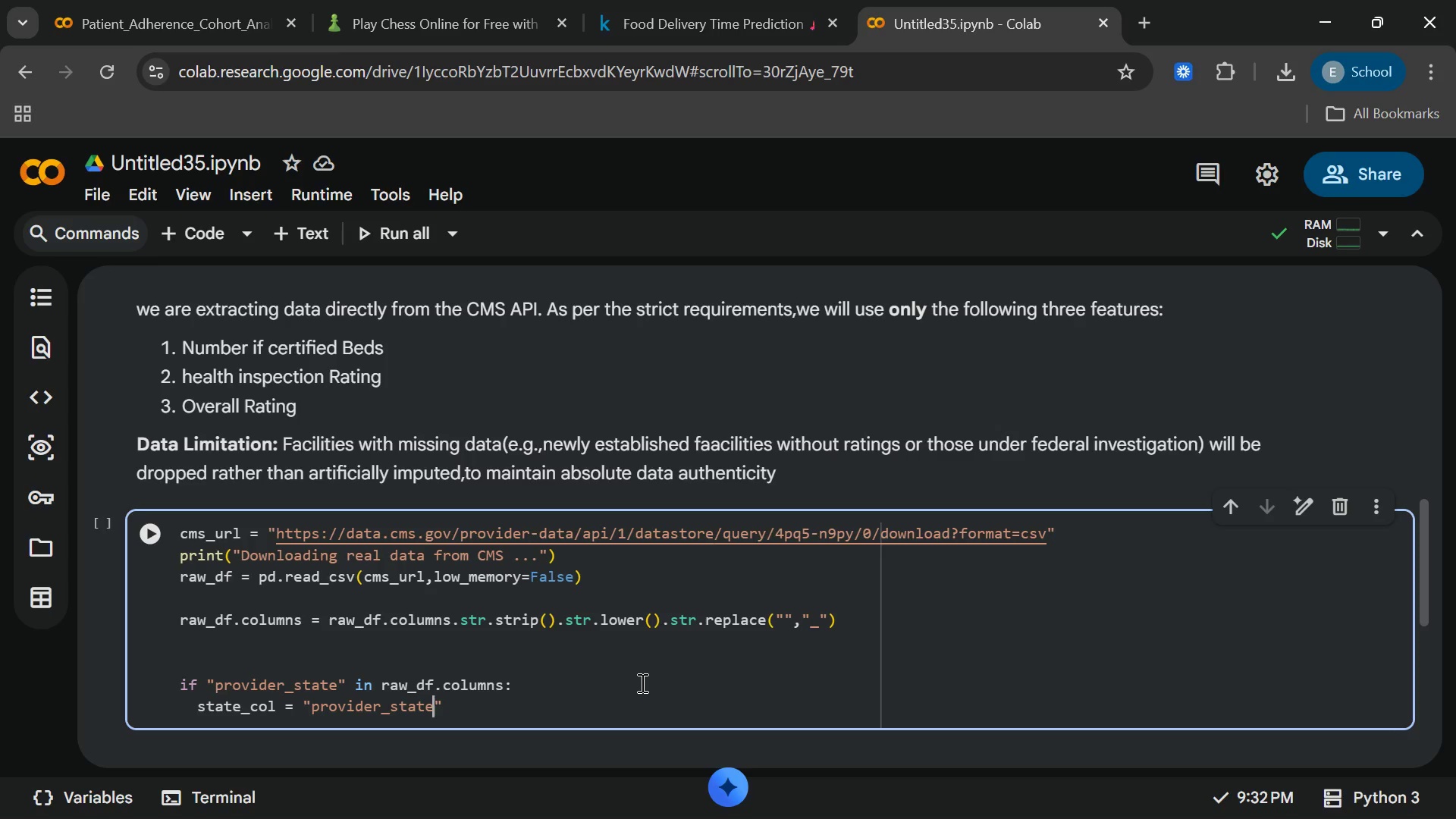 
key(End)
 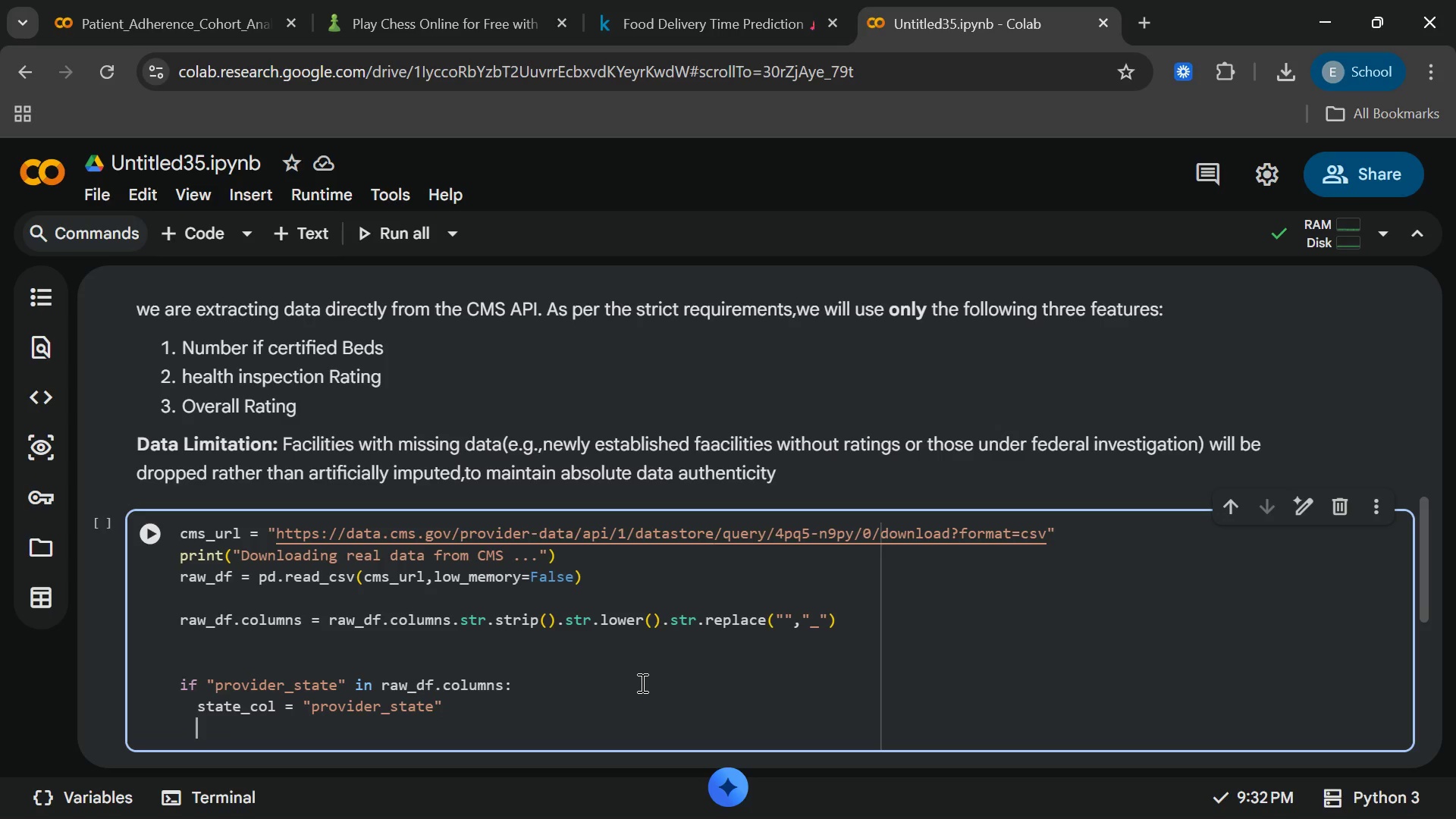 
key(Enter)
 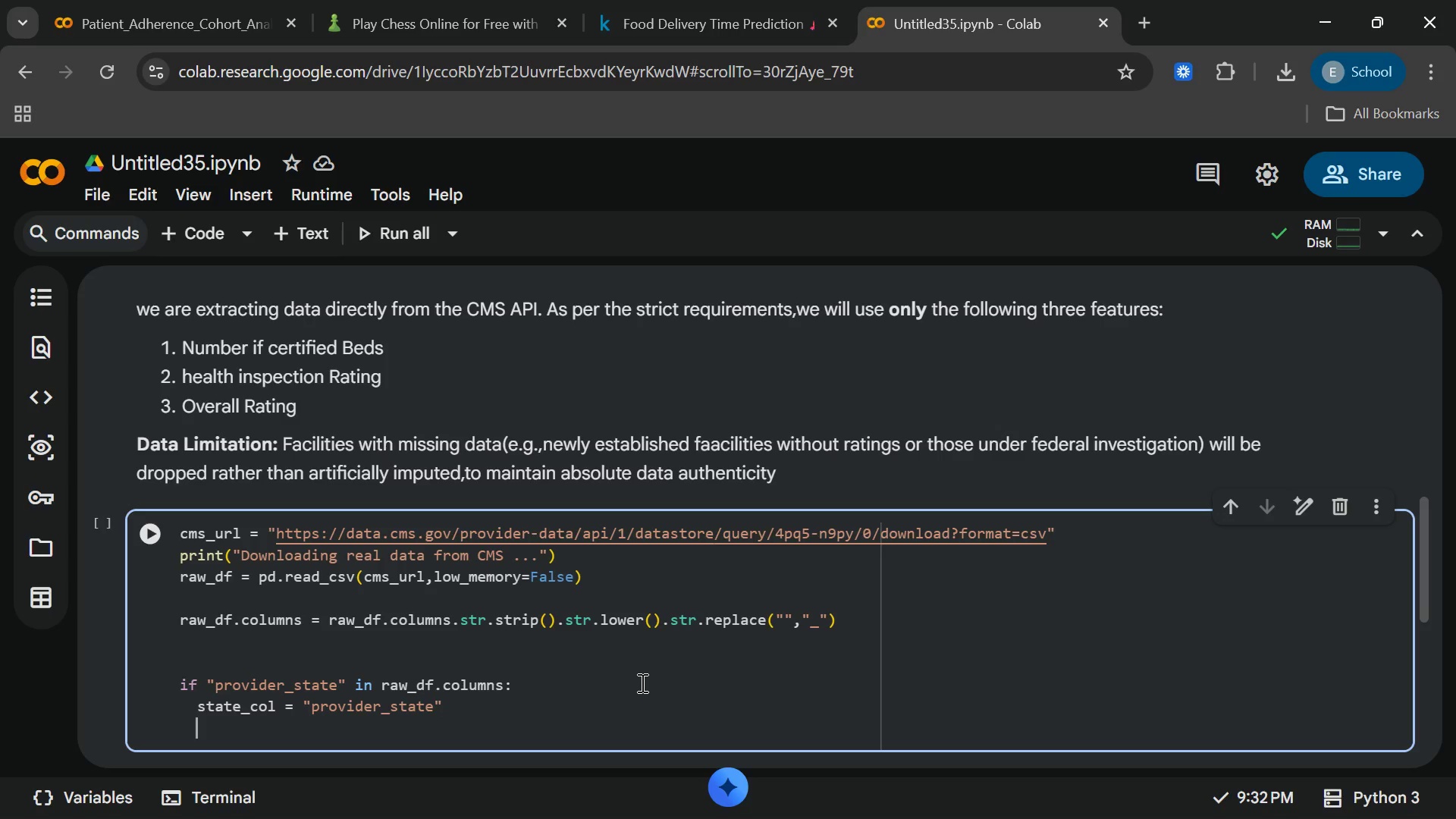 
key(Backspace)
type(elif ")
 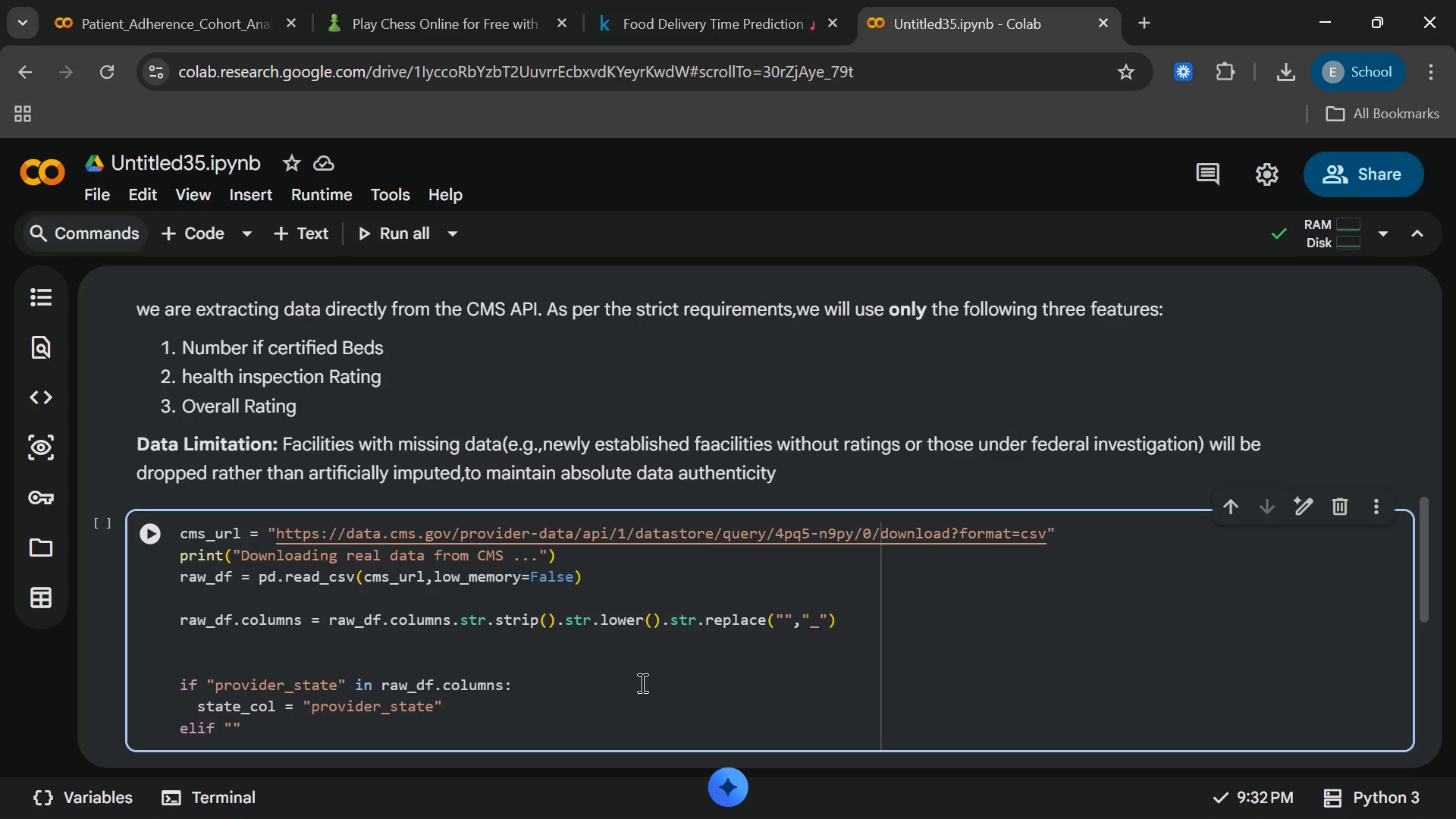 
type(state[End] in raw_df.columns)
 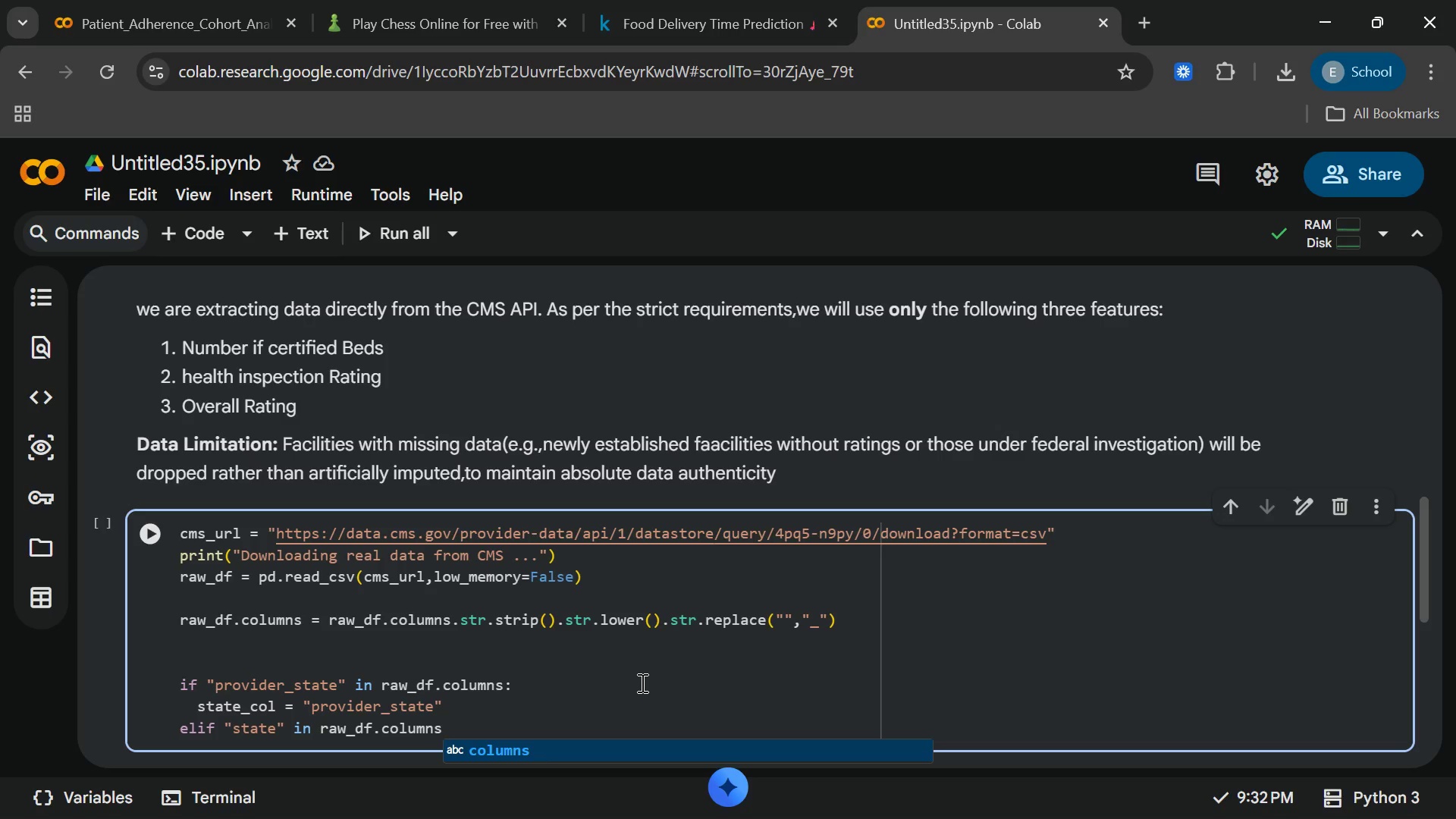 
key(Enter)
 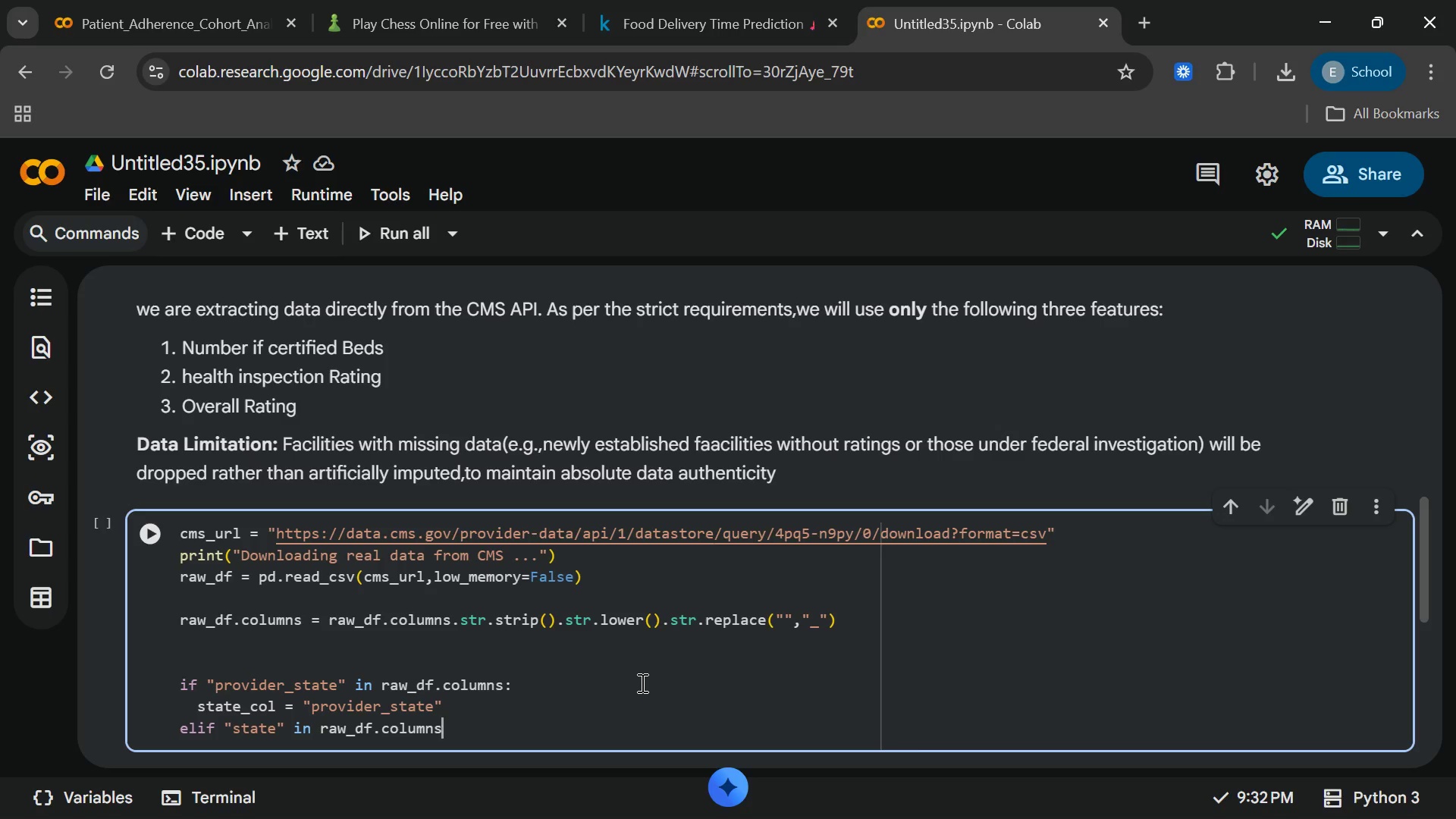 
key(Shift+Semicolon)
 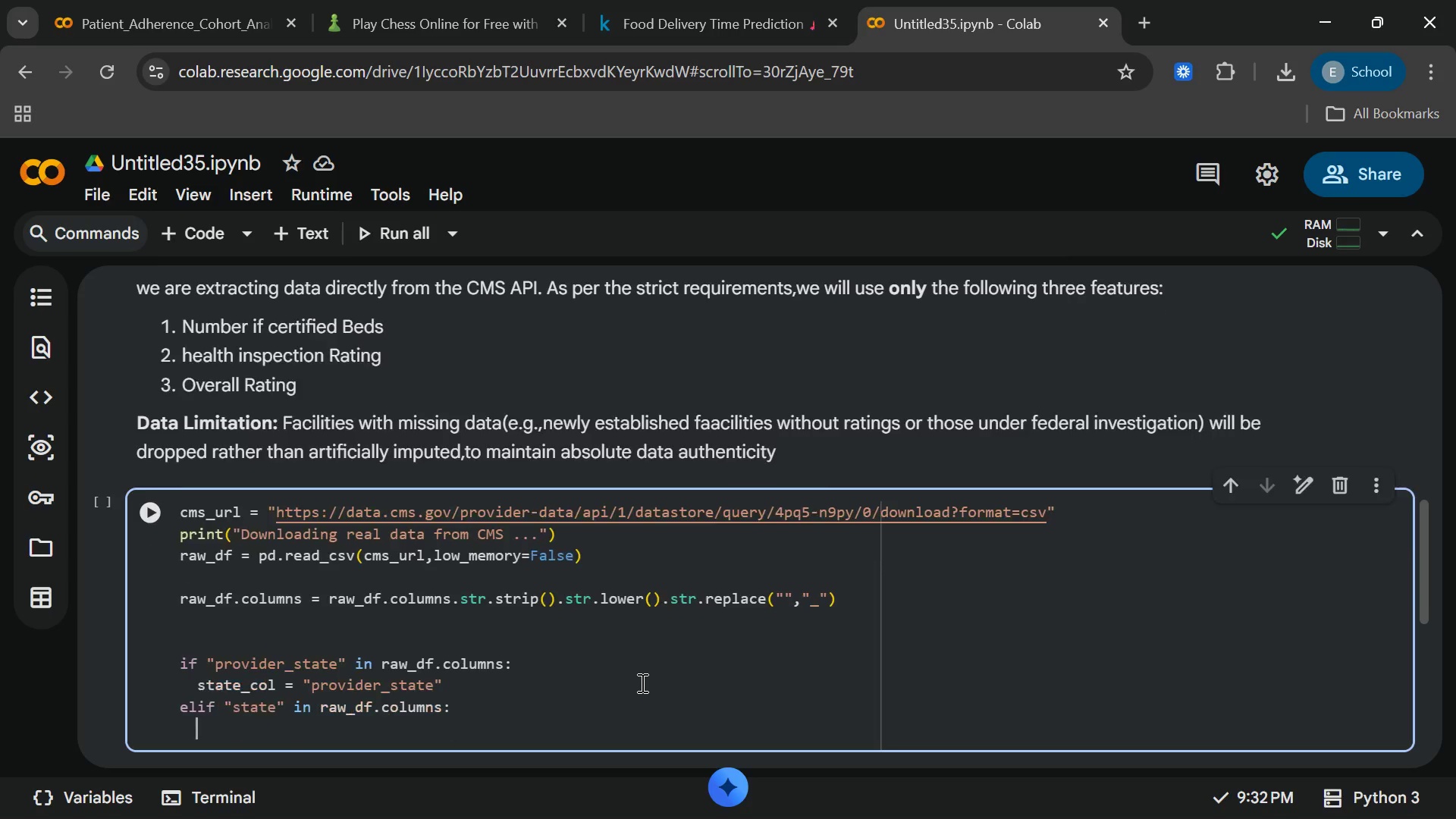 
key(Enter)
 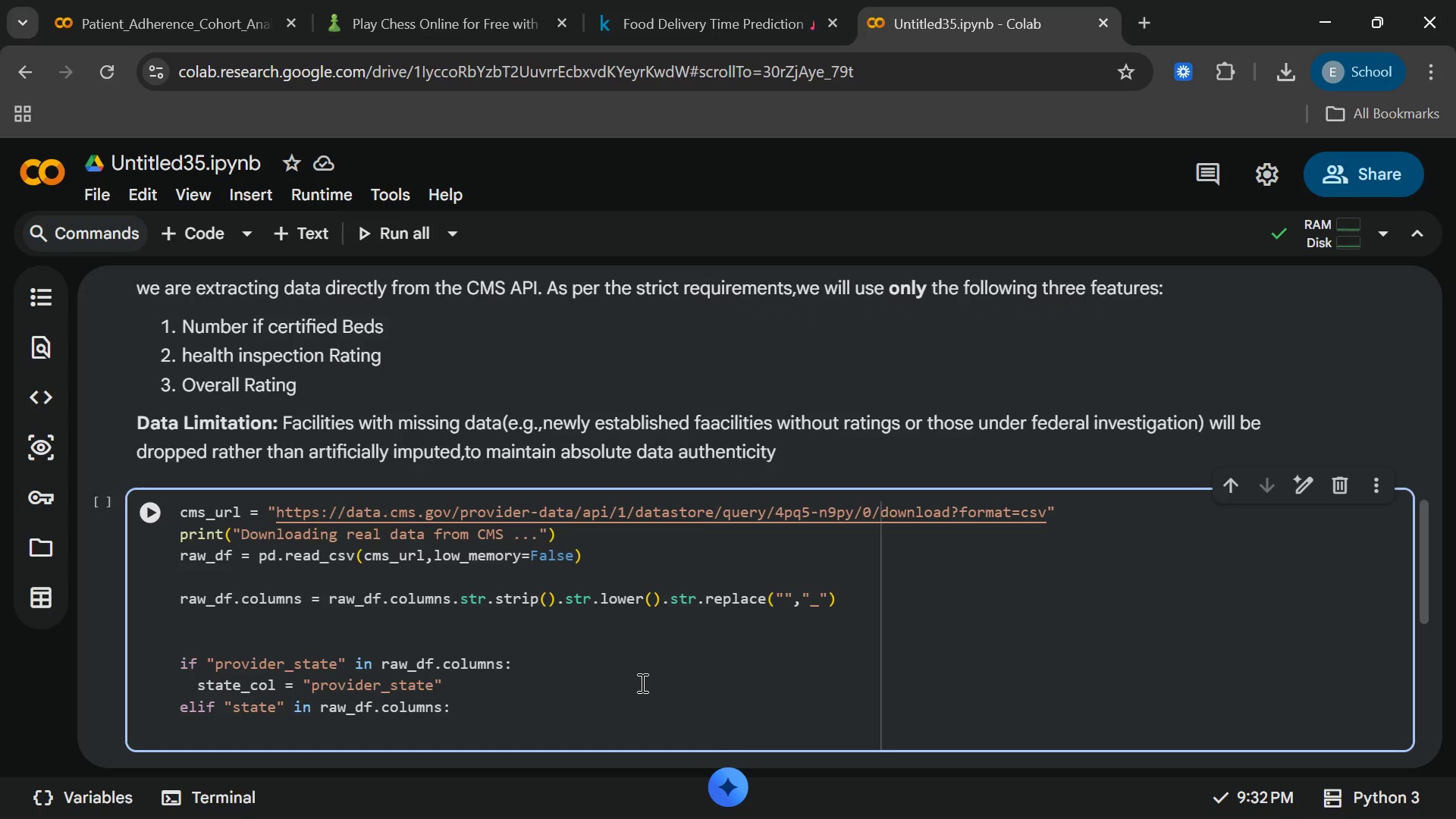 
type(state)
 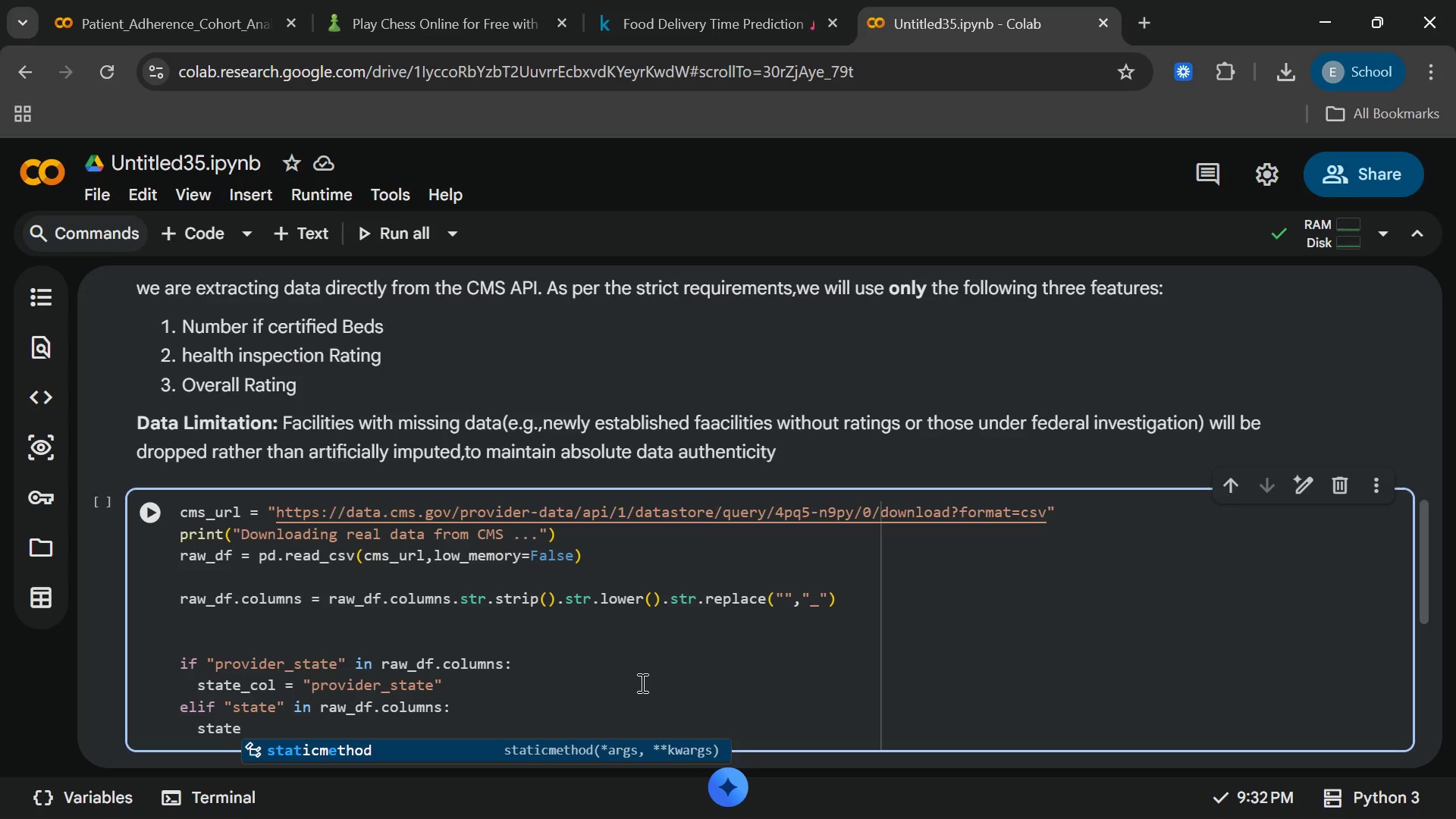 
type(_col)
 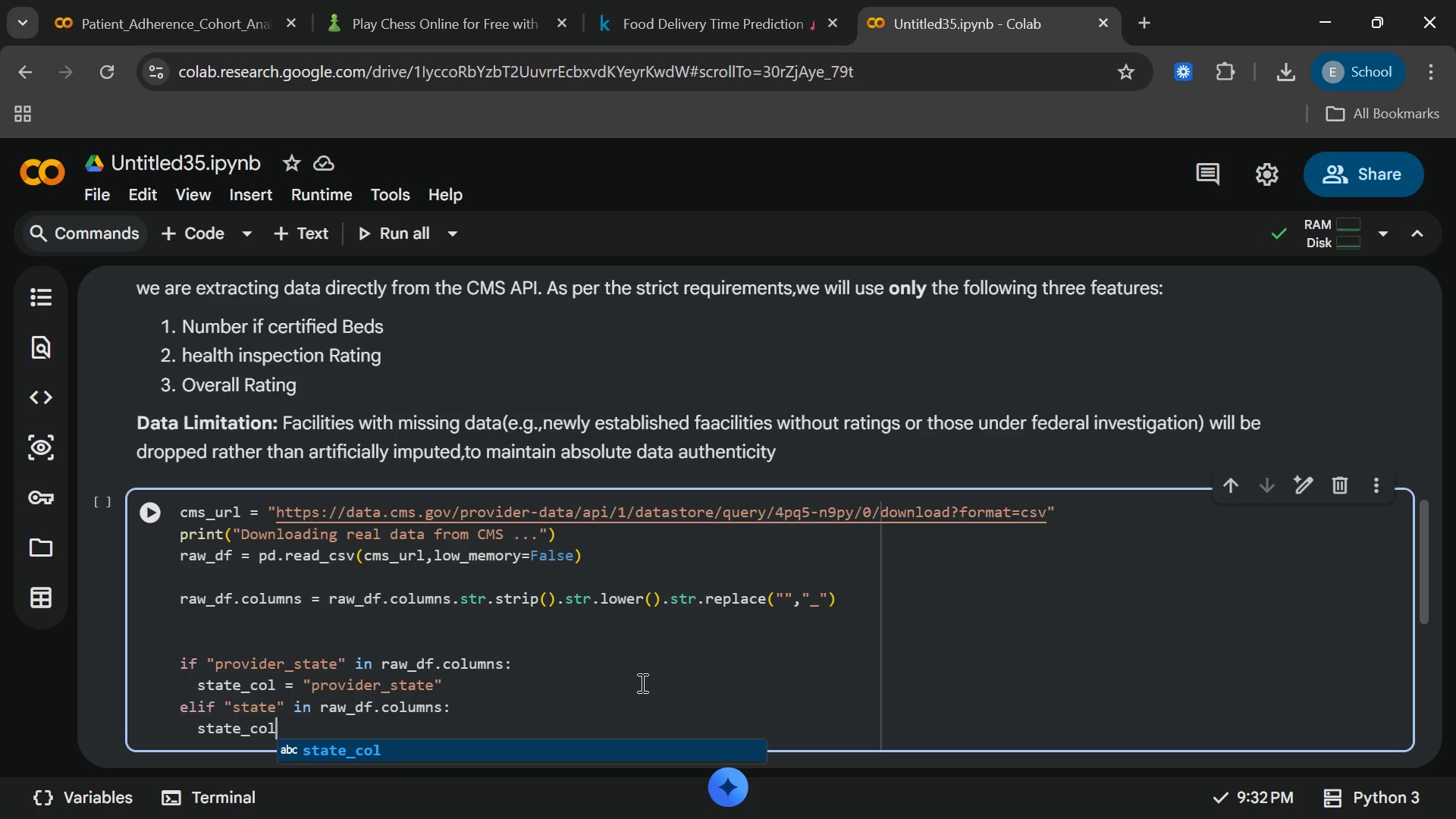 
key(Enter)
 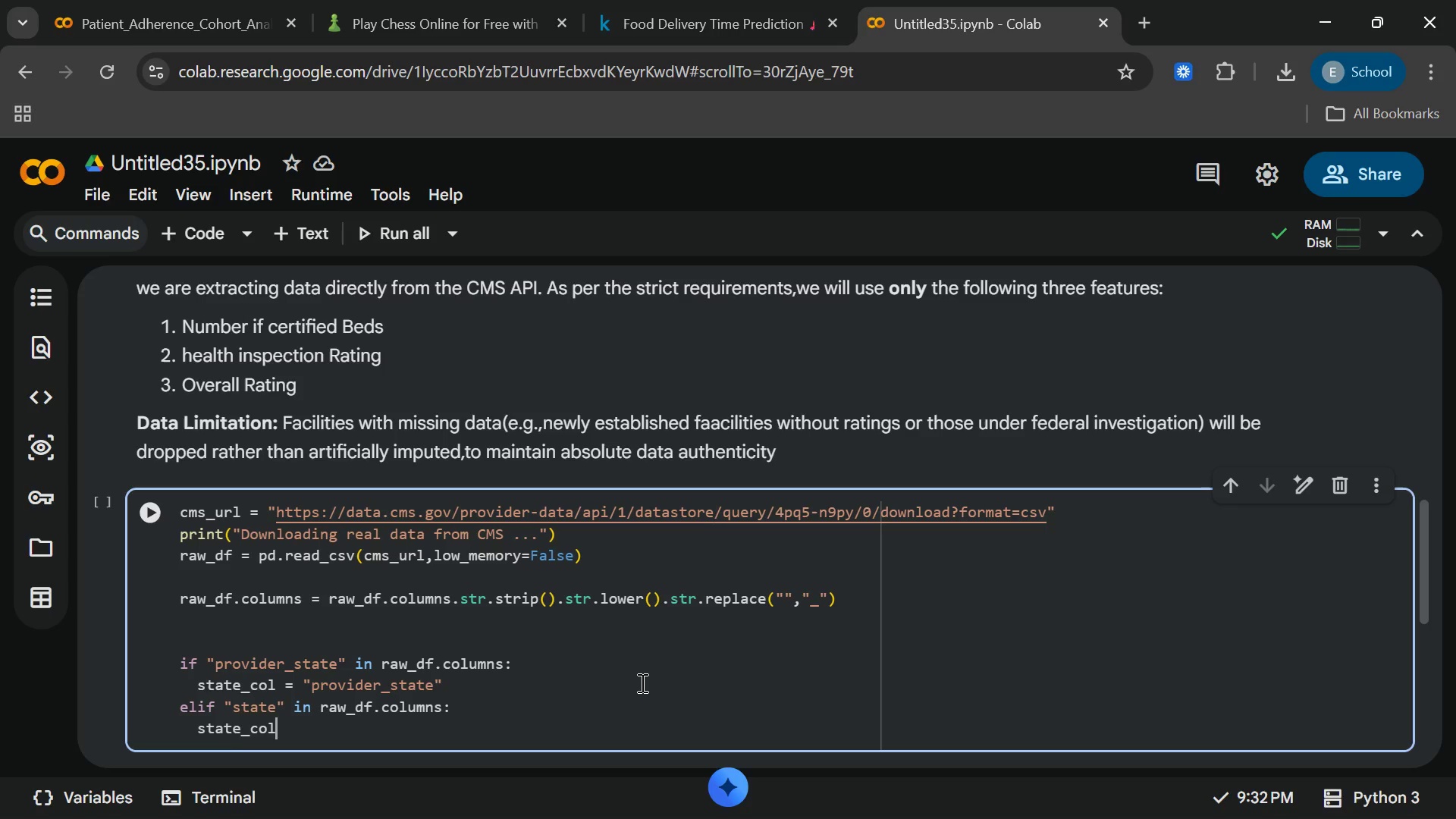 
type( = "state[End])
 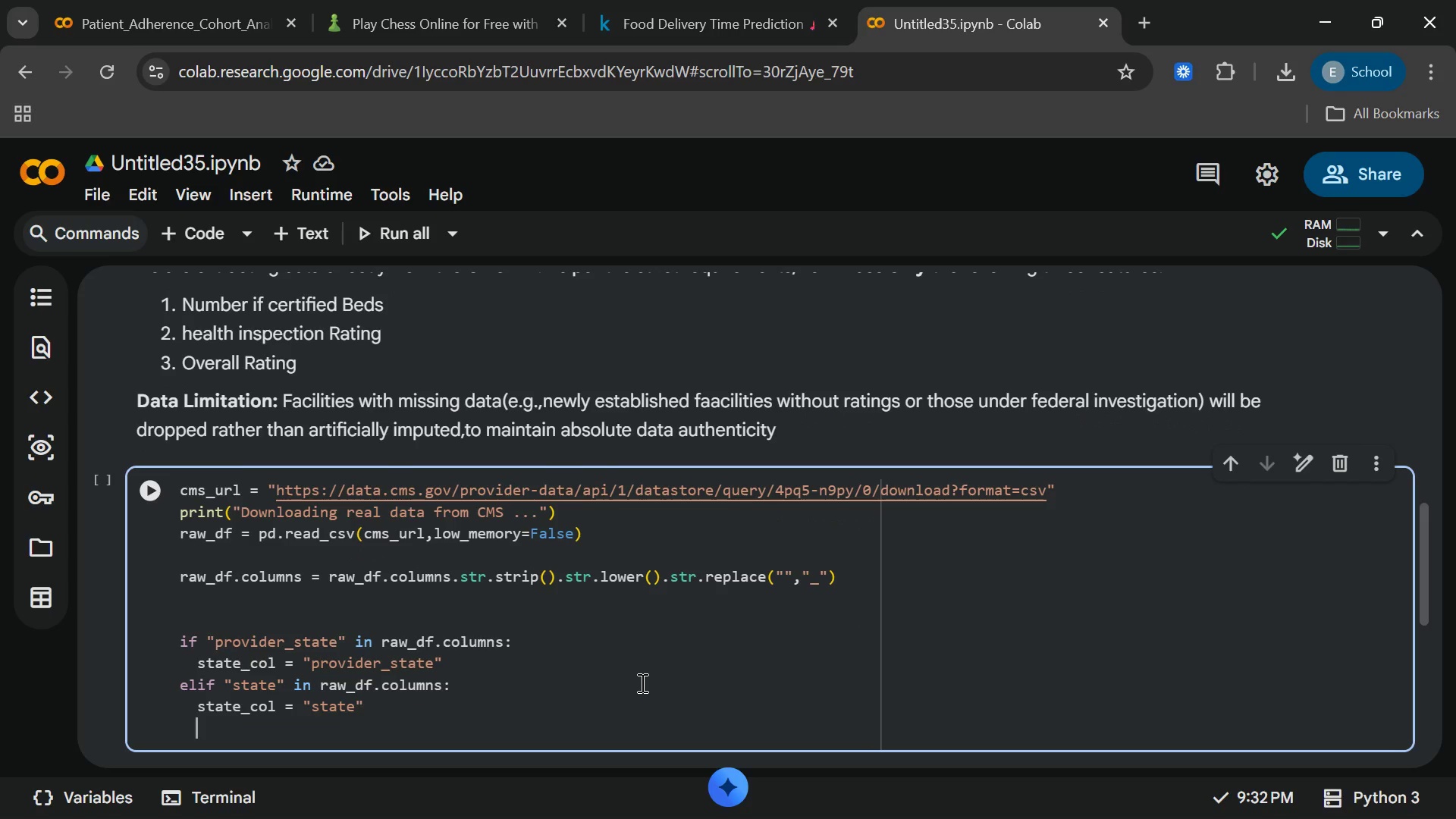 
key(Enter)
 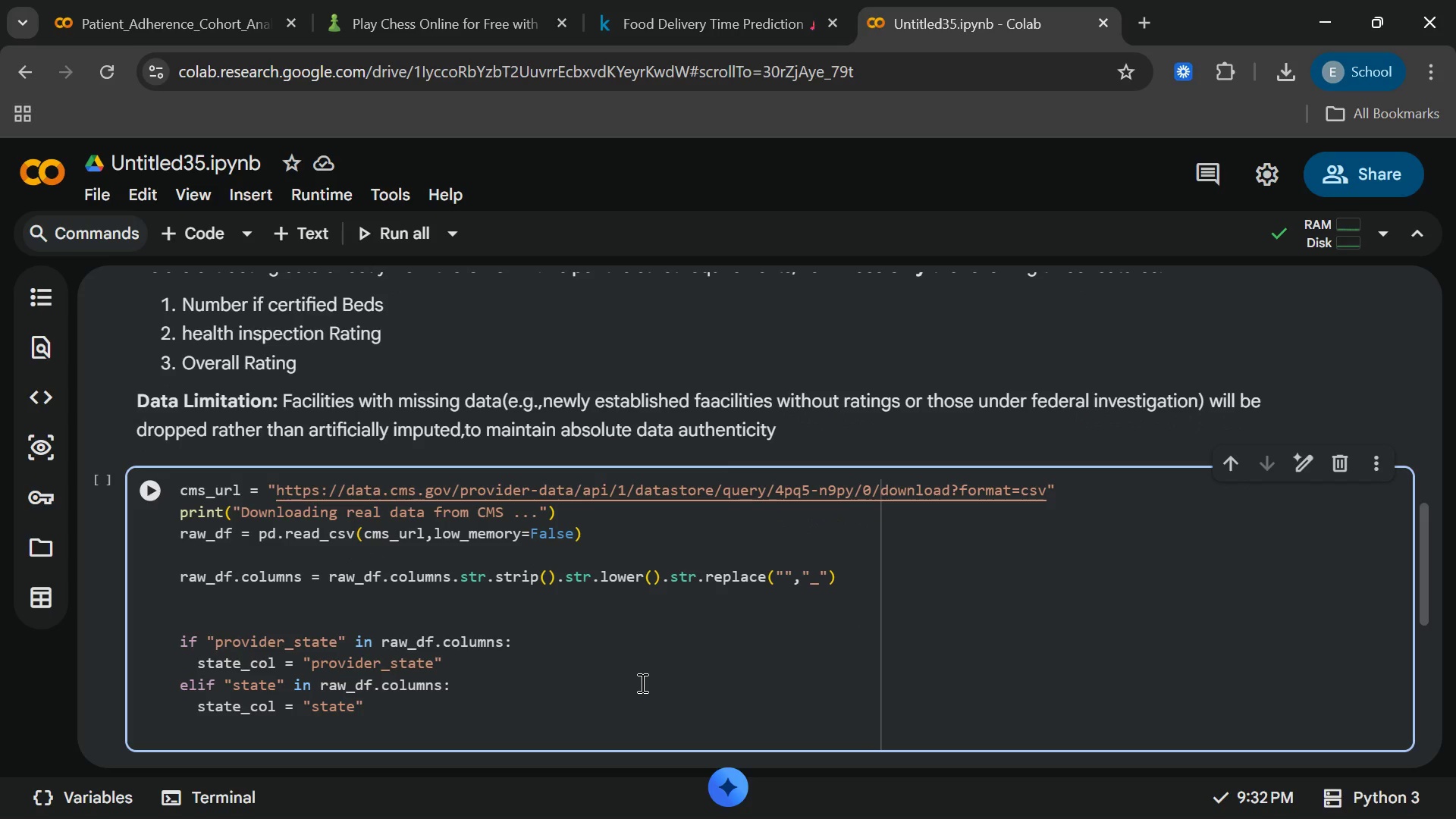 
key(Backspace)
type(else:)
 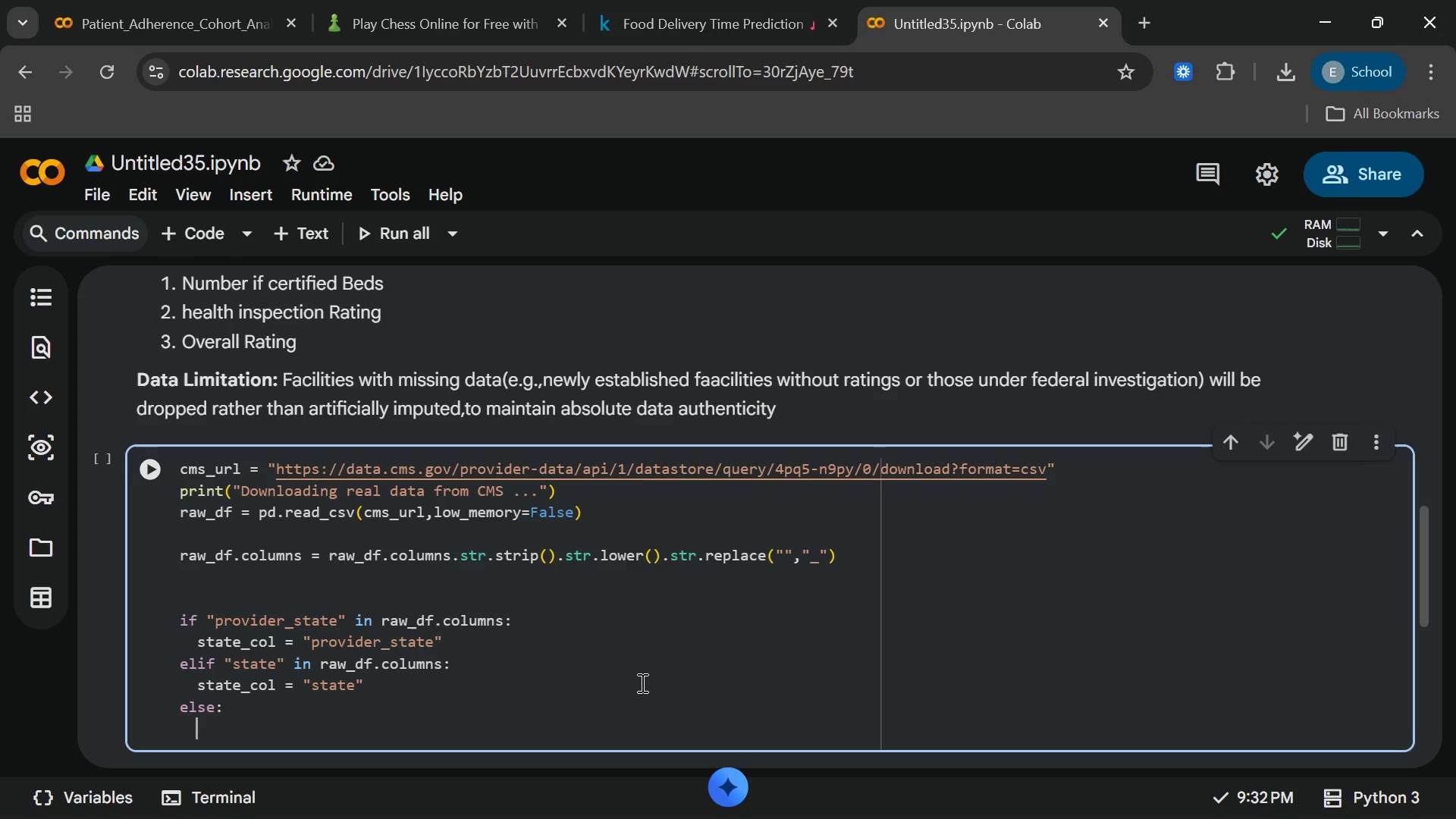 
key(Enter)
 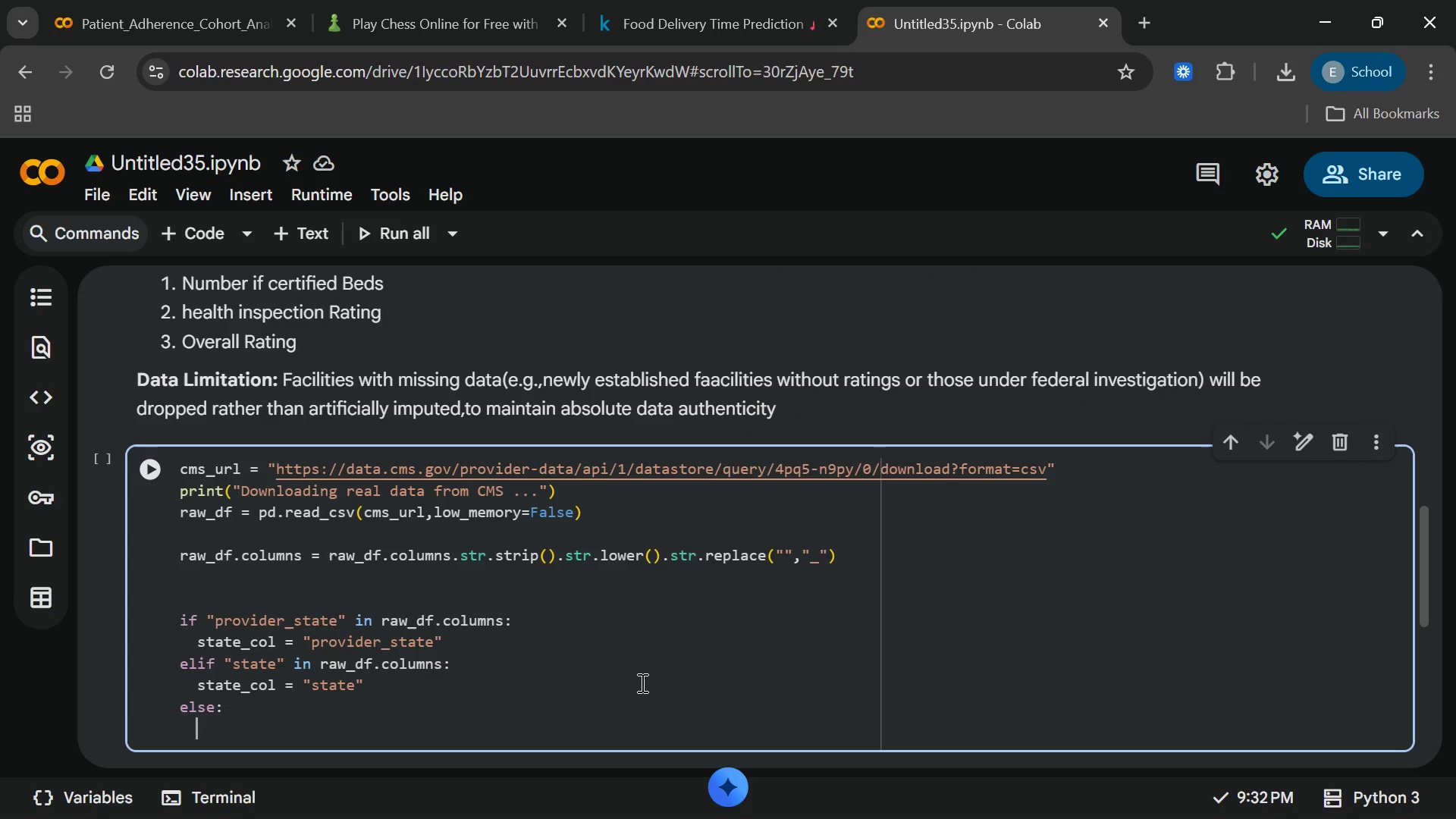 
wait(10.14)
 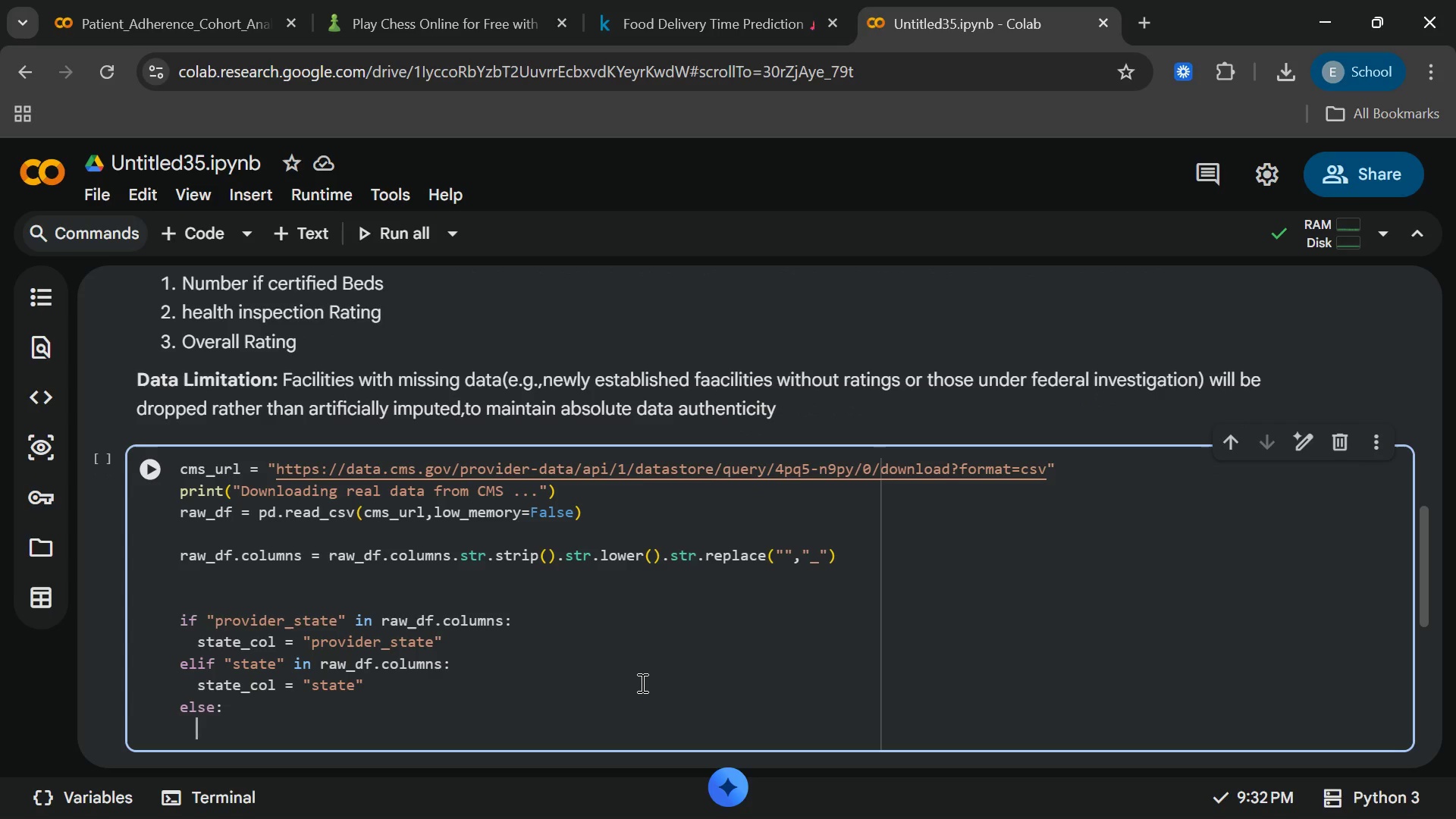 
type(raise)
 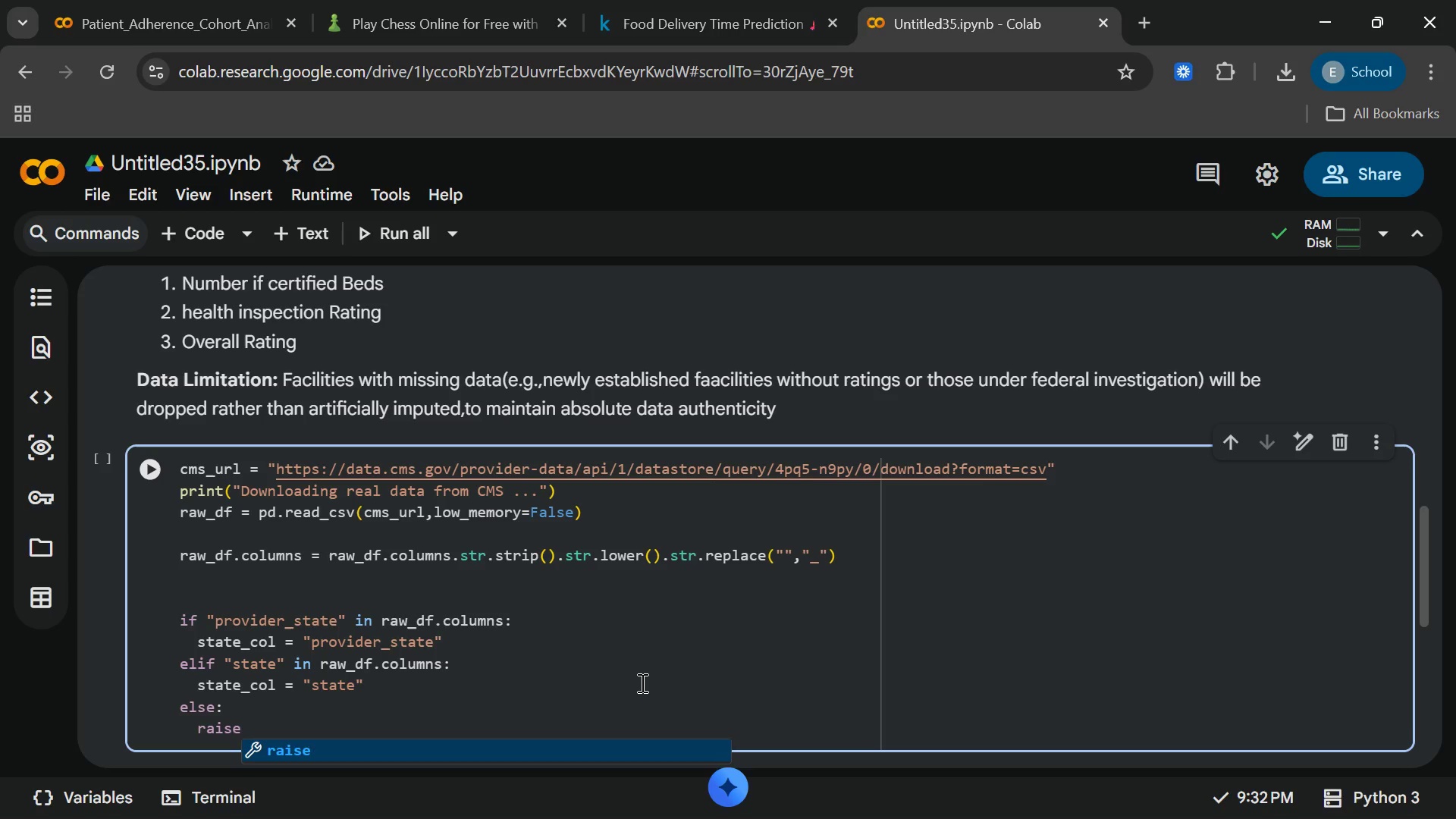 
key(Enter)
 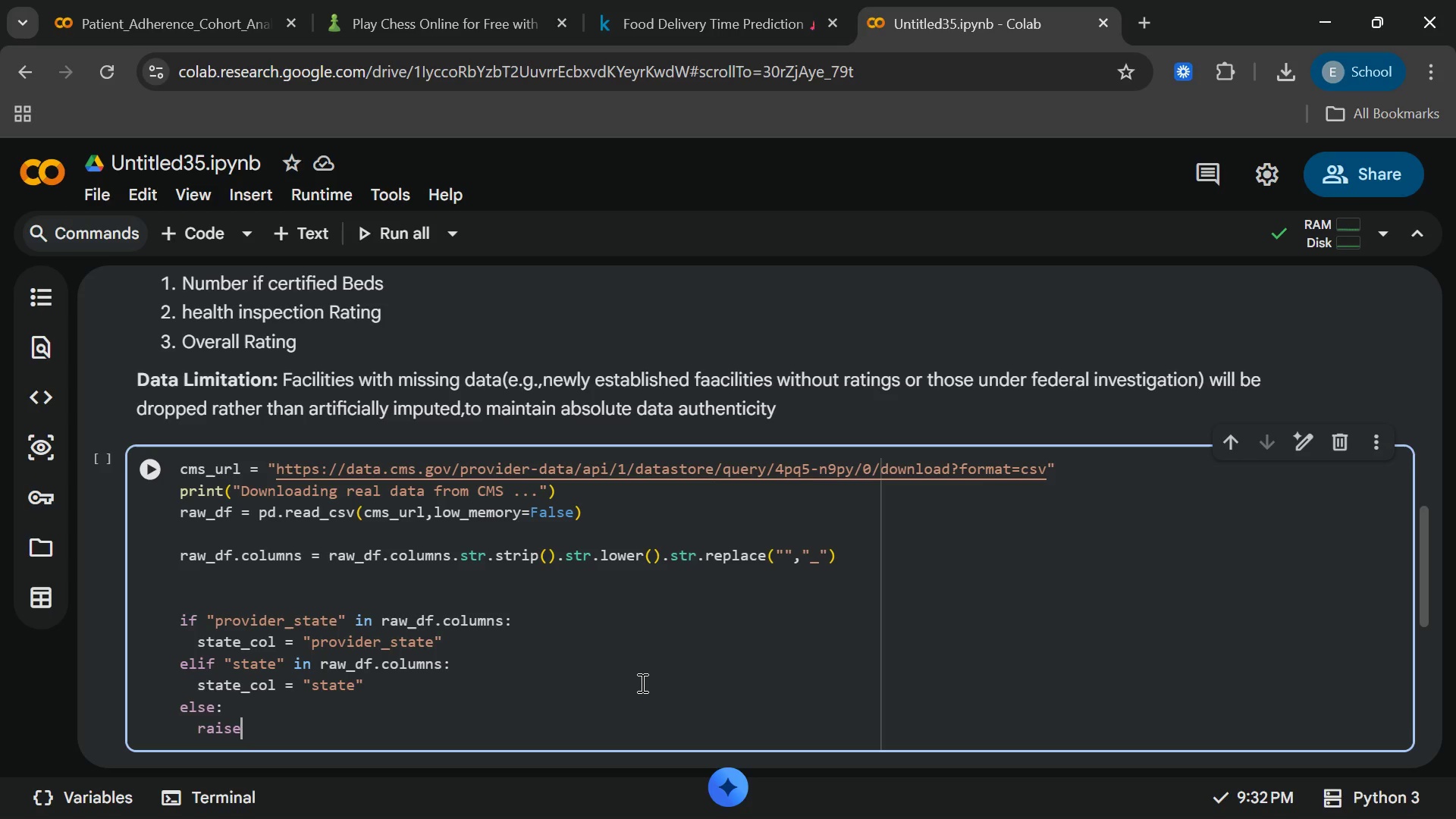 
type( keyerror)
key(Backspace)
key(Backspace)
key(Backspace)
key(Backspace)
key(Backspace)
type(Error(f")
 